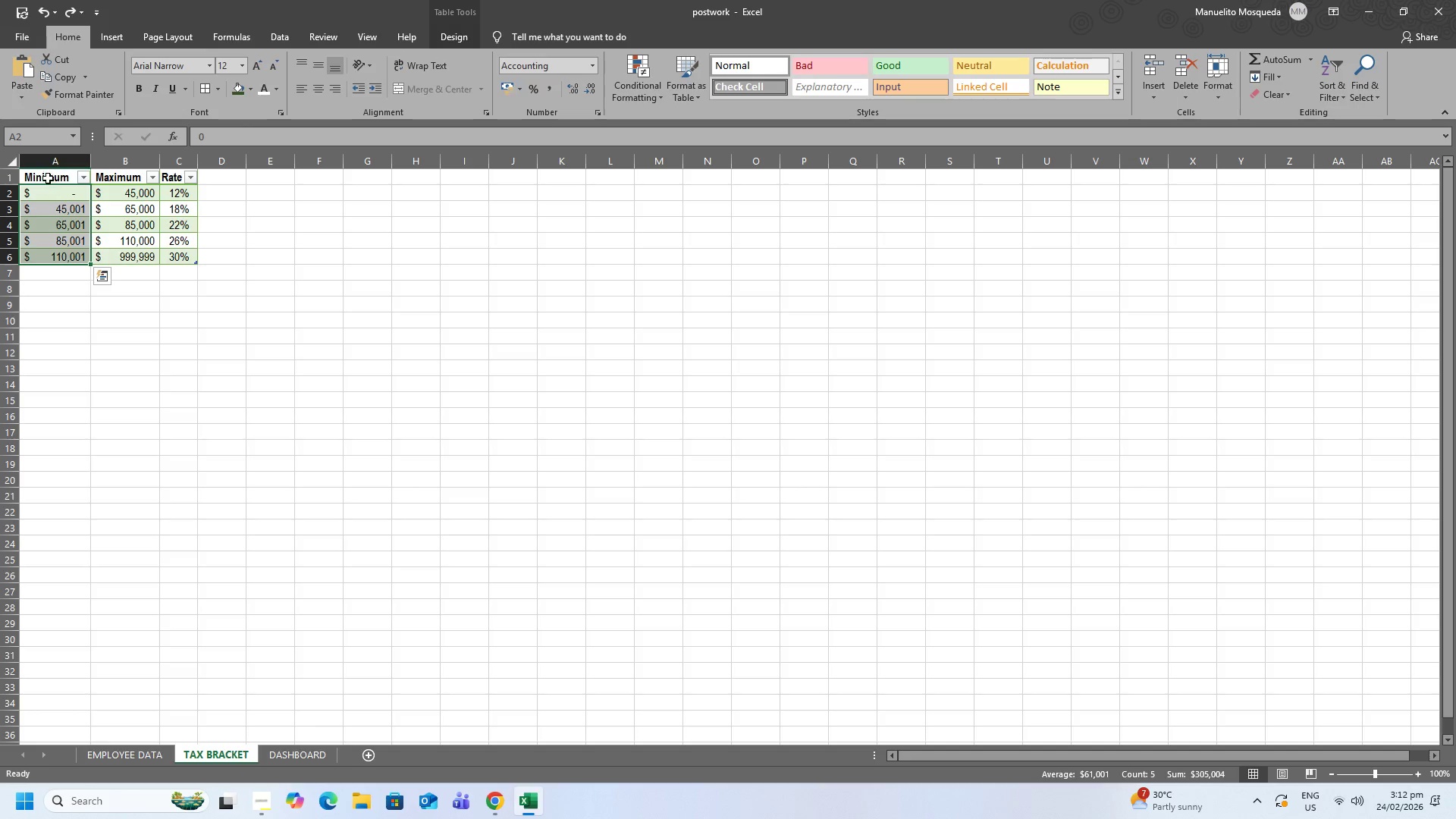 
left_click_drag(start_coordinate=[48, 178], to_coordinate=[160, 178])
 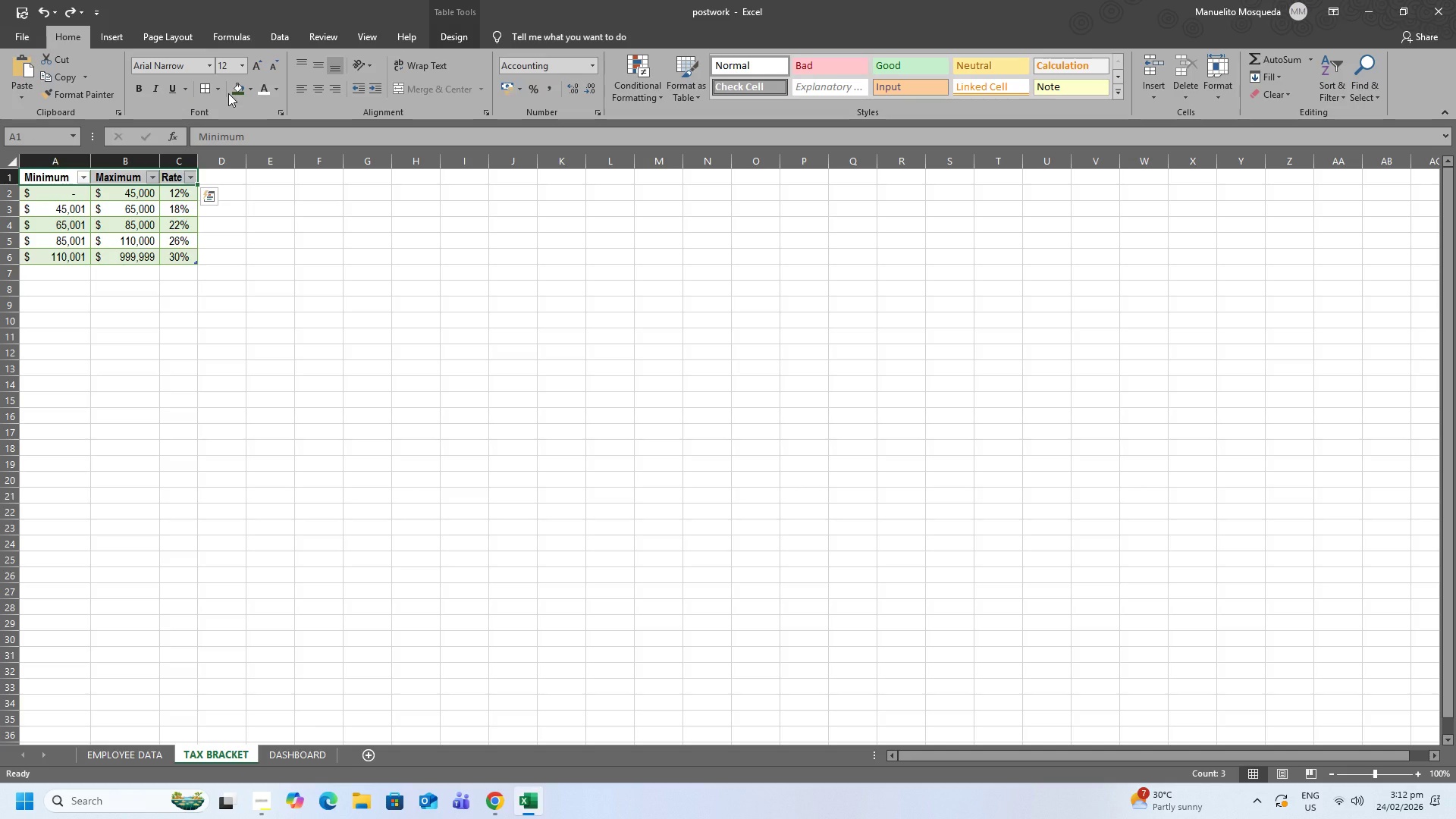 
double_click([237, 93])
 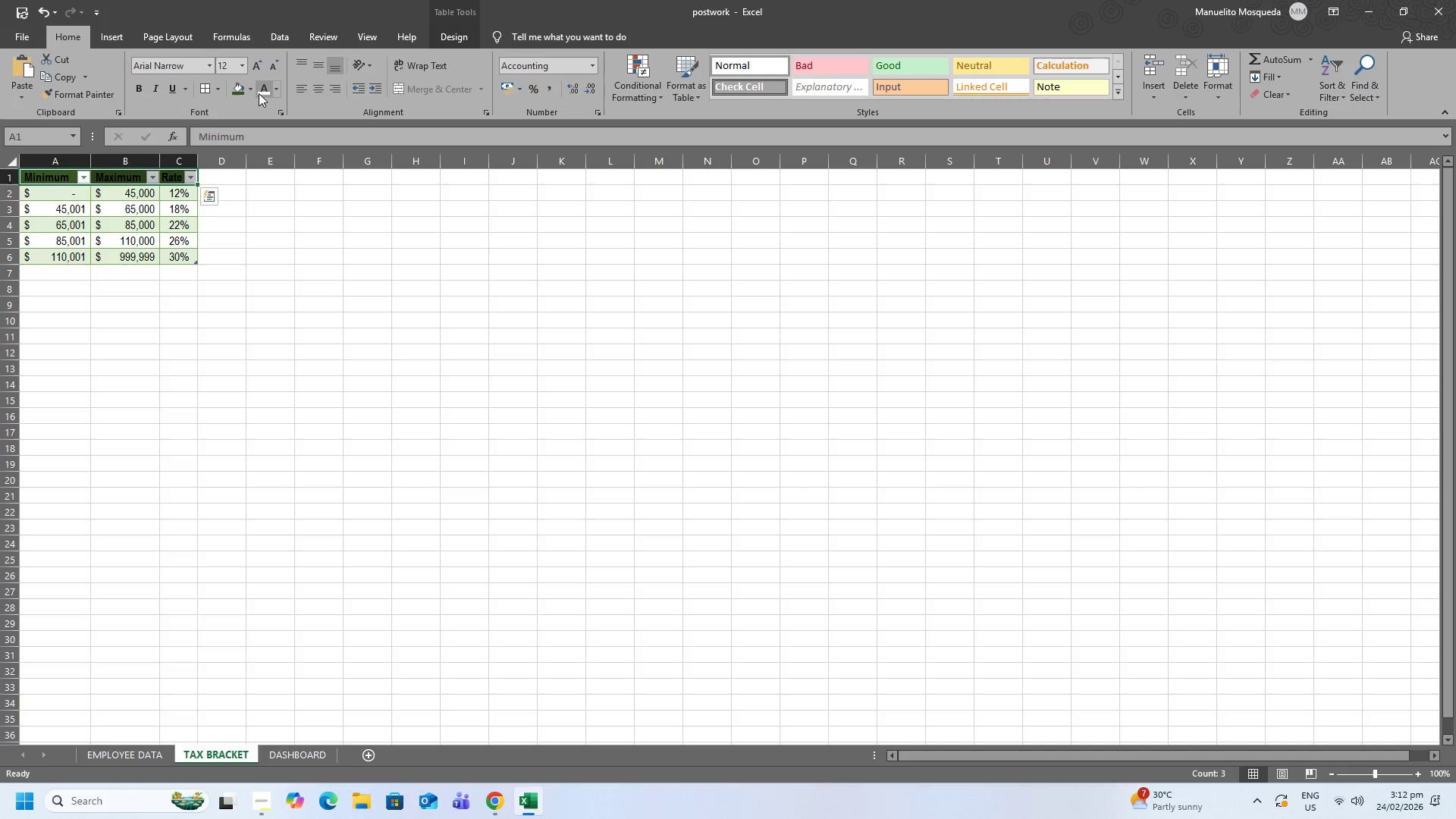 
left_click([258, 93])
 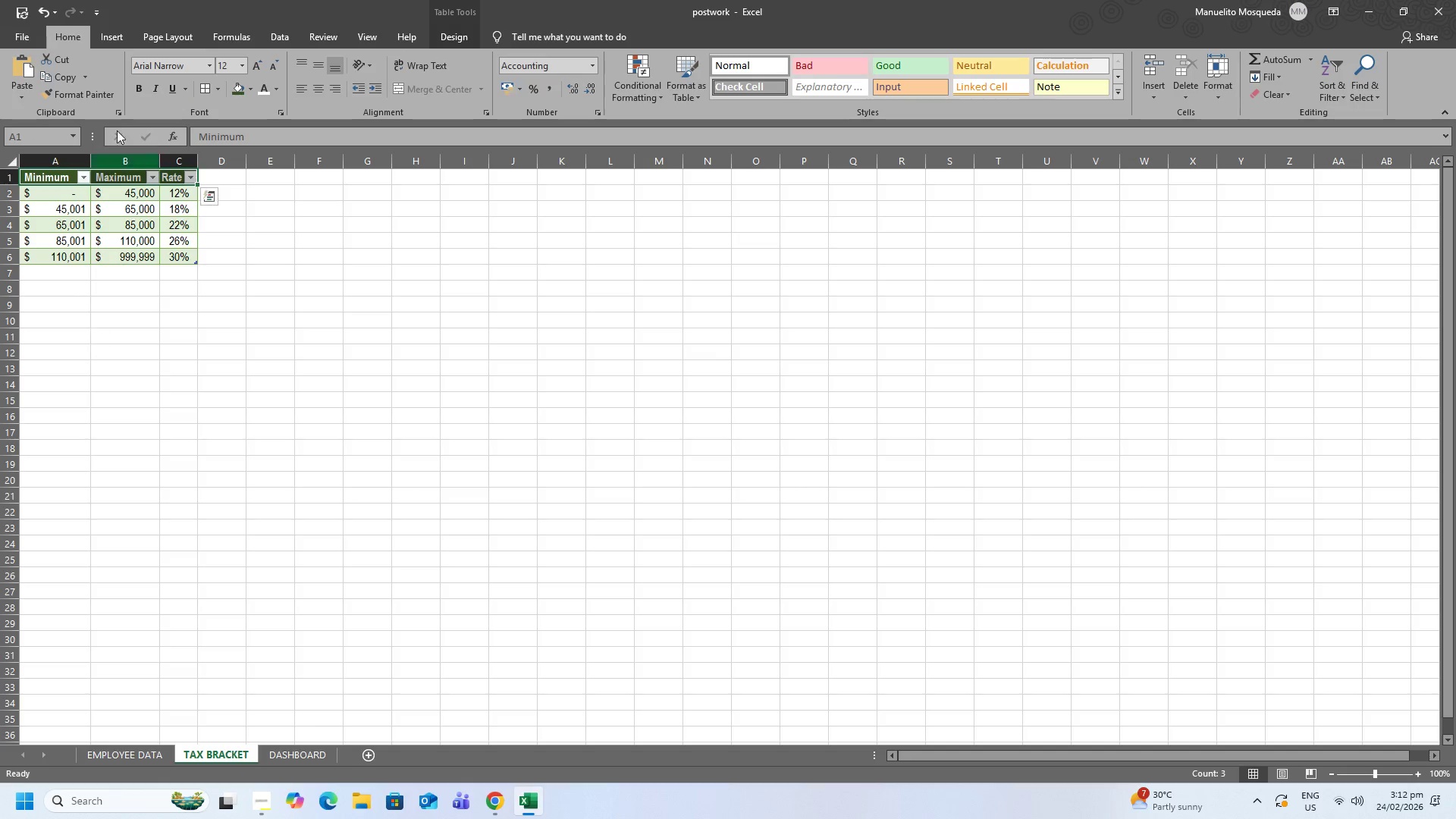 
left_click([136, 86])
 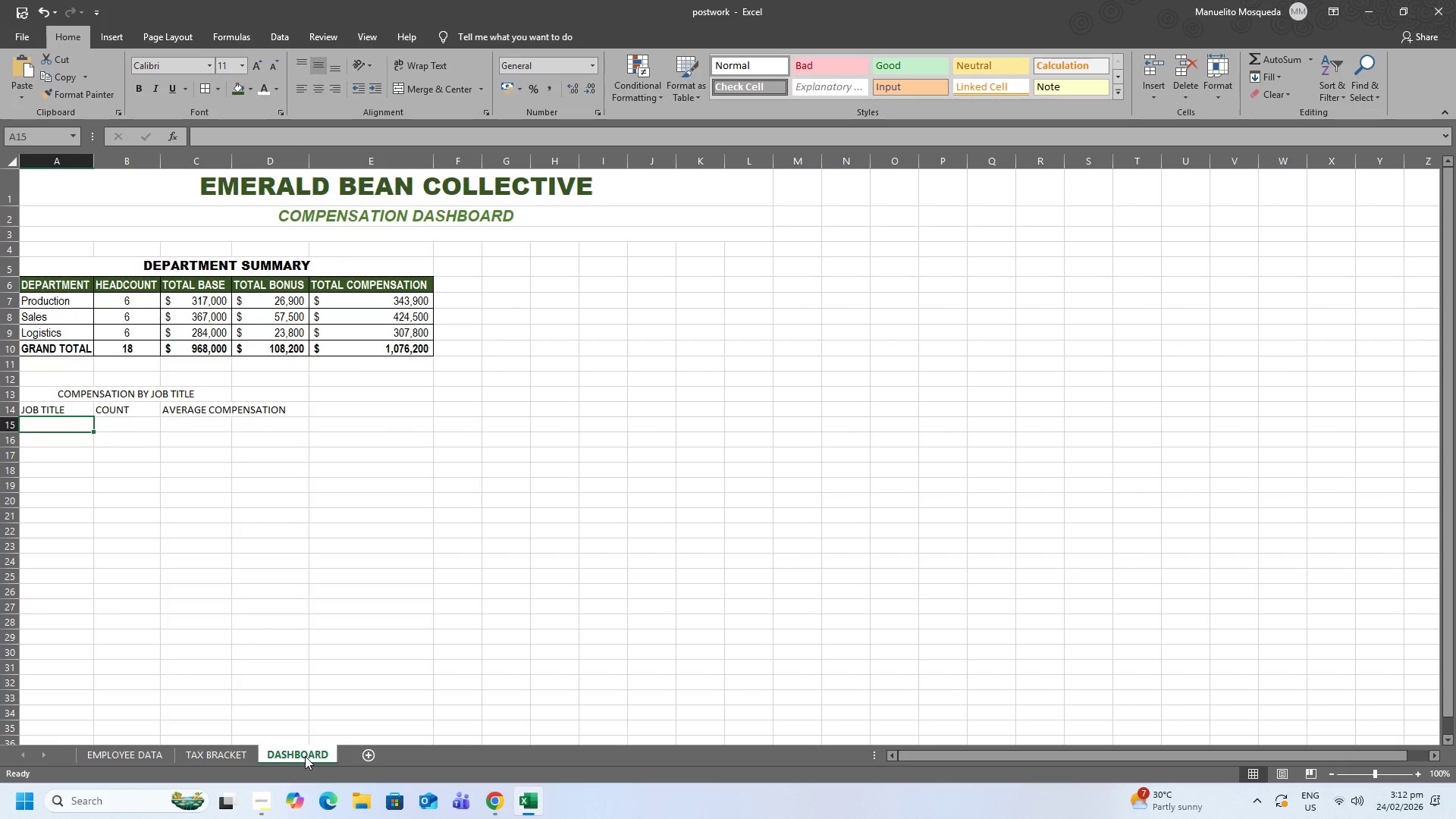 
wait(9.73)
 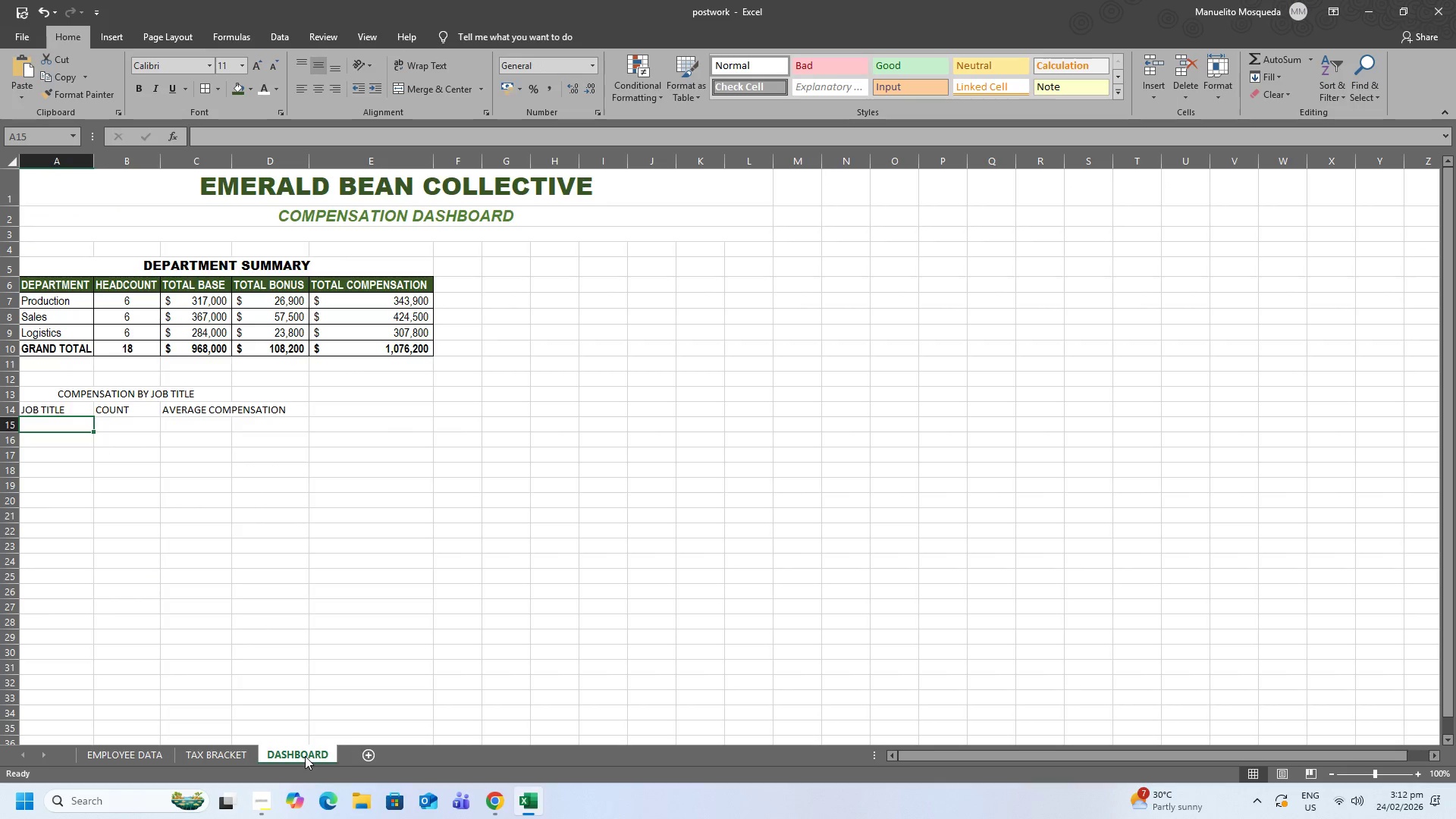 
double_click([149, 764])
 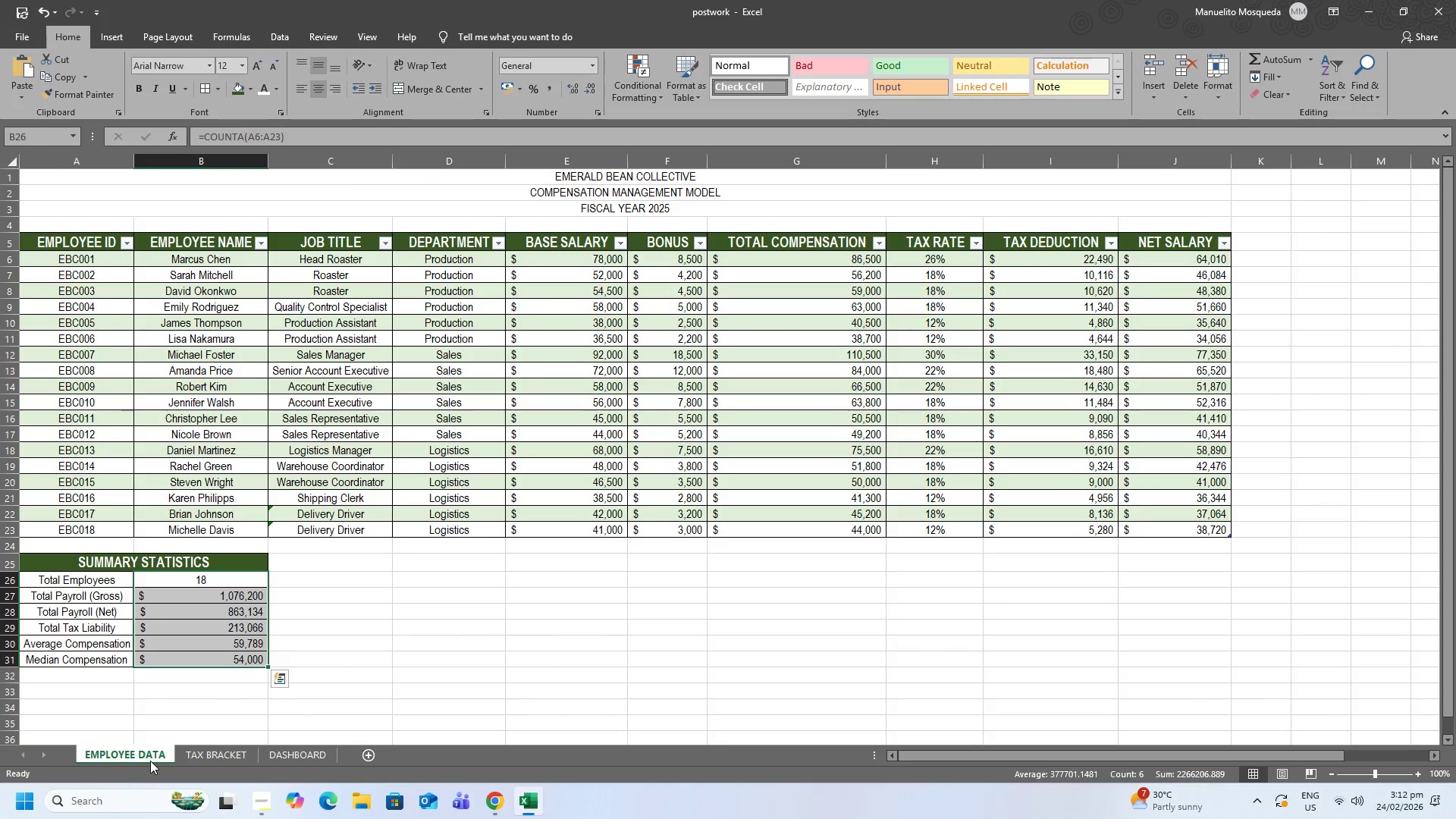 
triple_click([150, 761])
 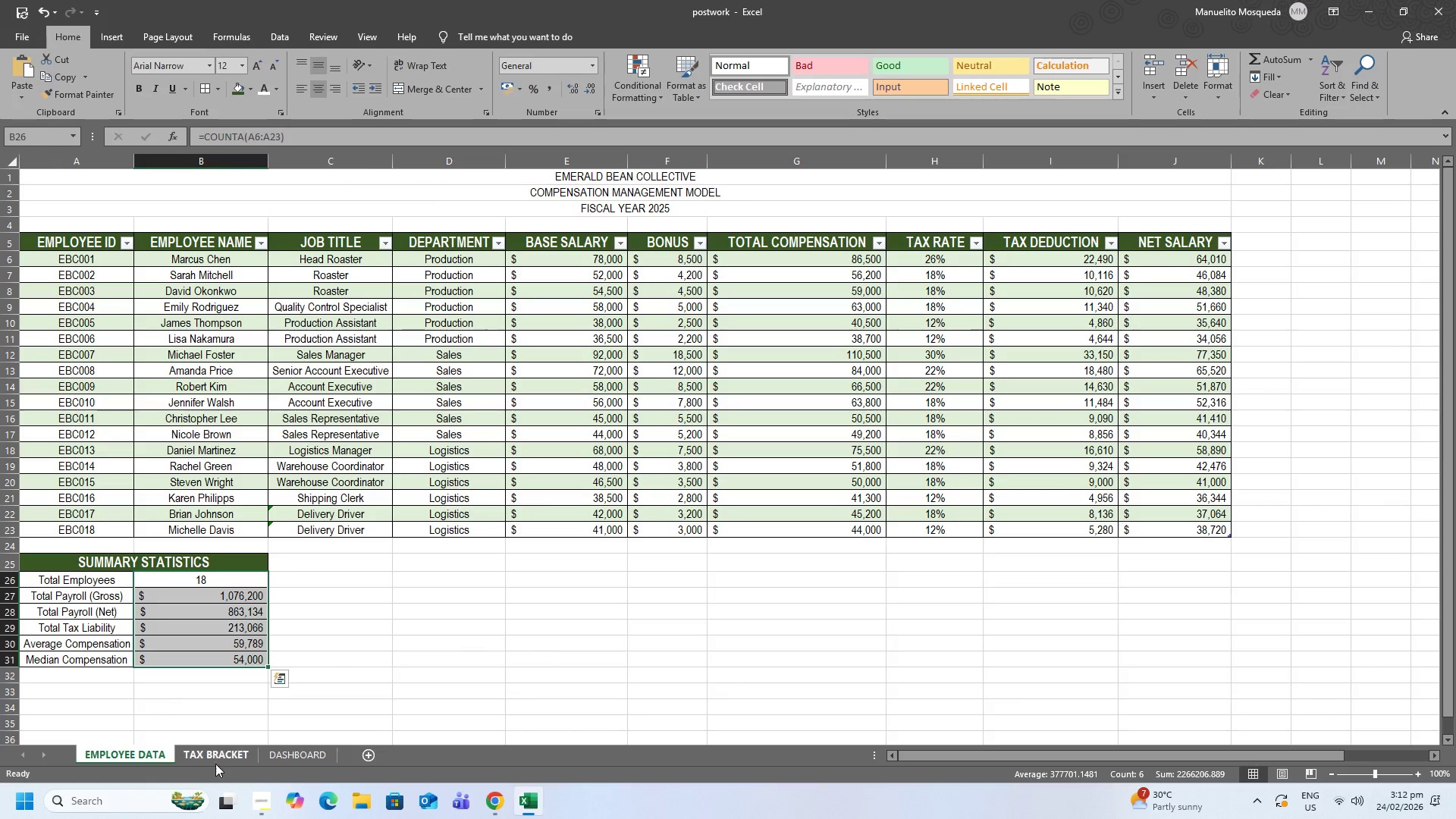 
triple_click([215, 763])
 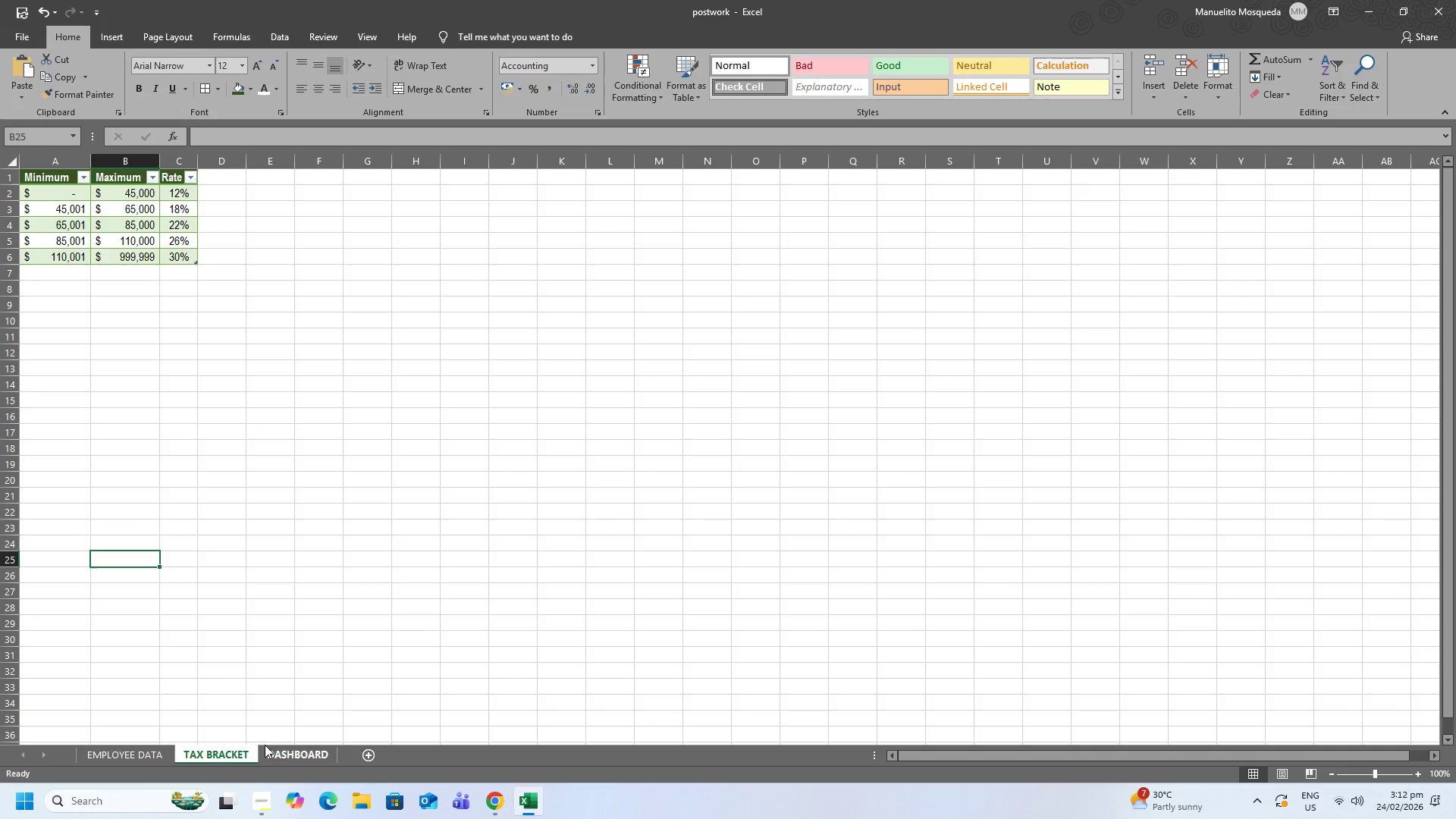 
left_click([265, 745])
 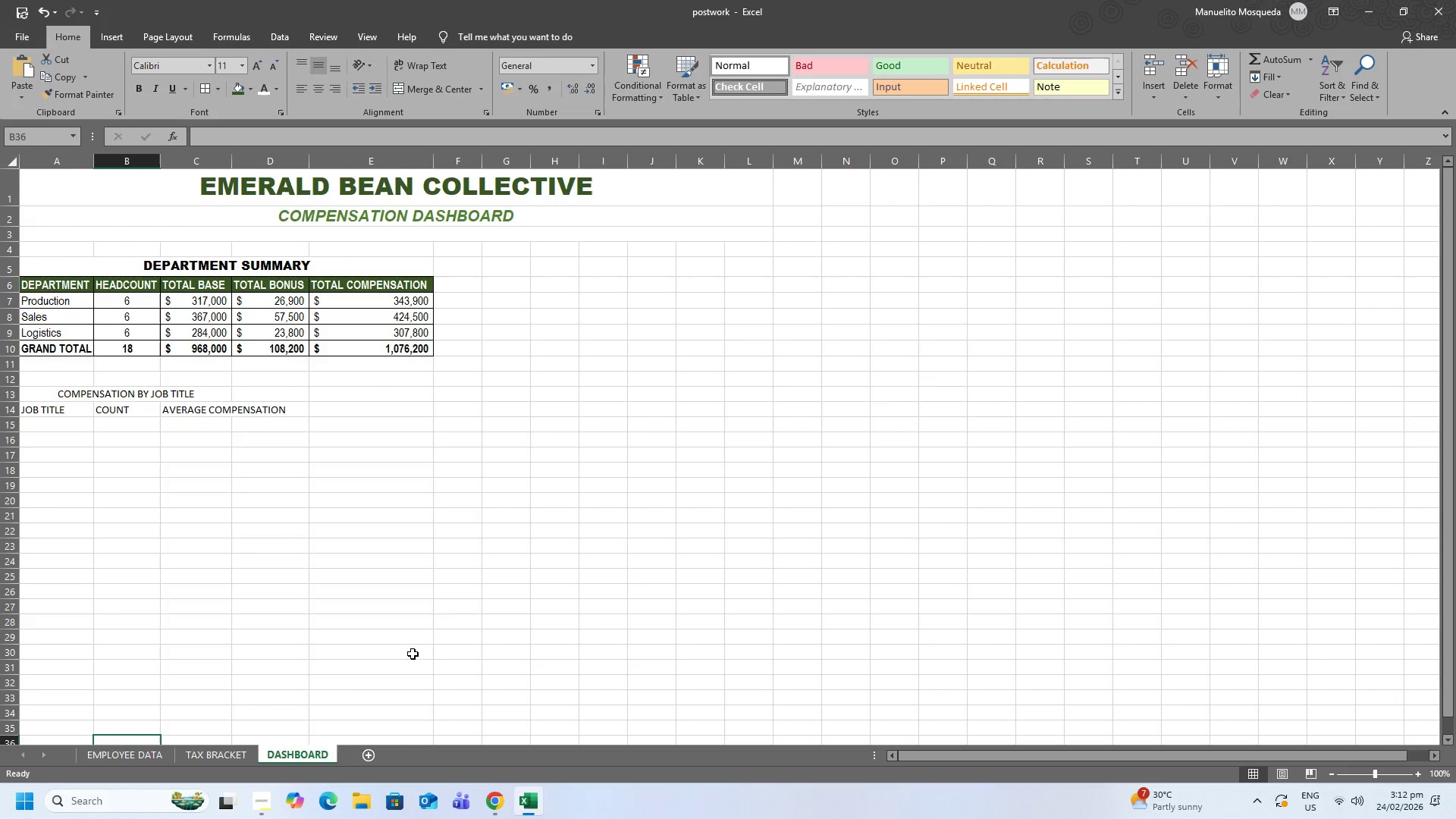 
left_click([435, 618])
 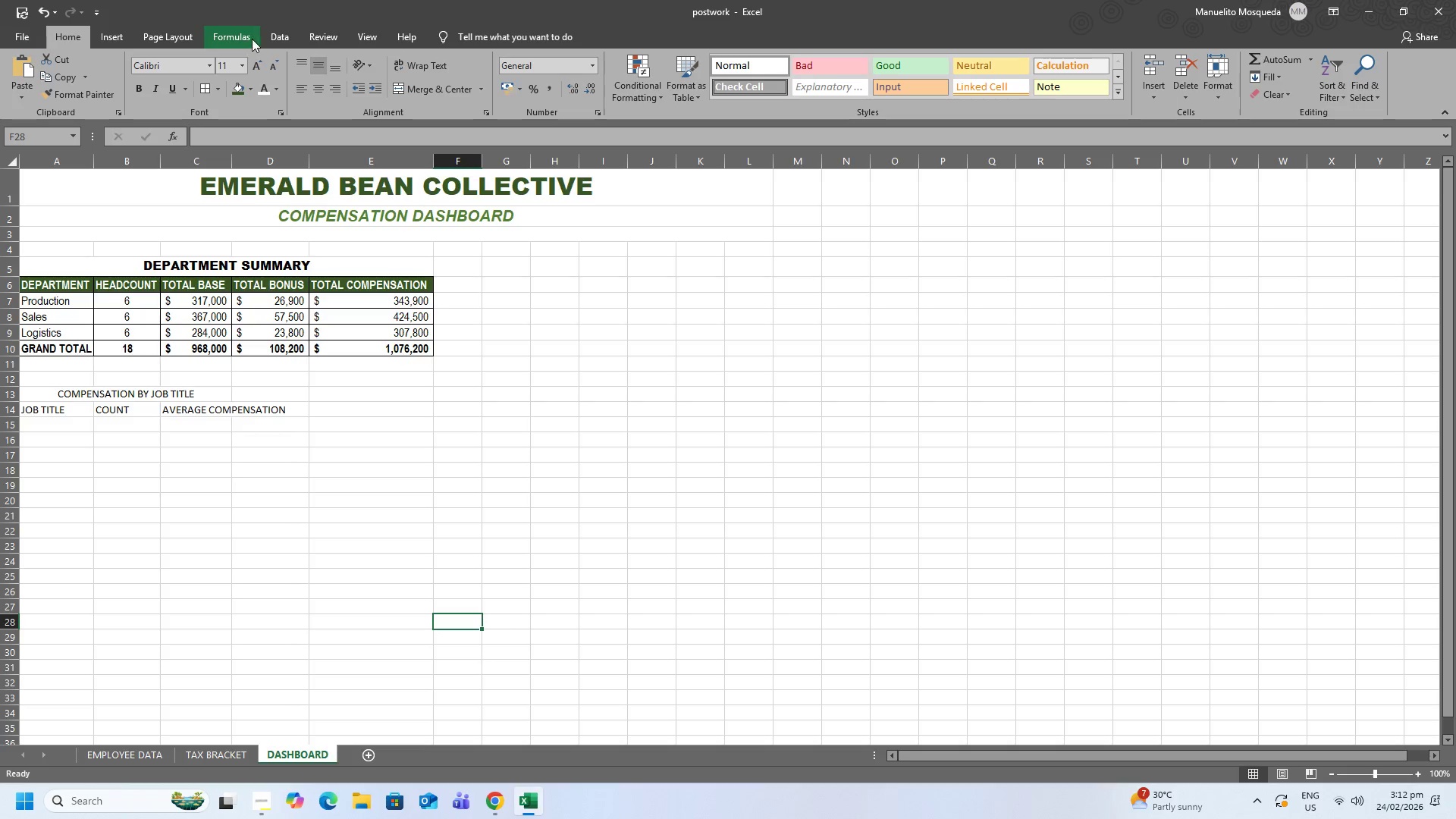 
left_click([242, 36])
 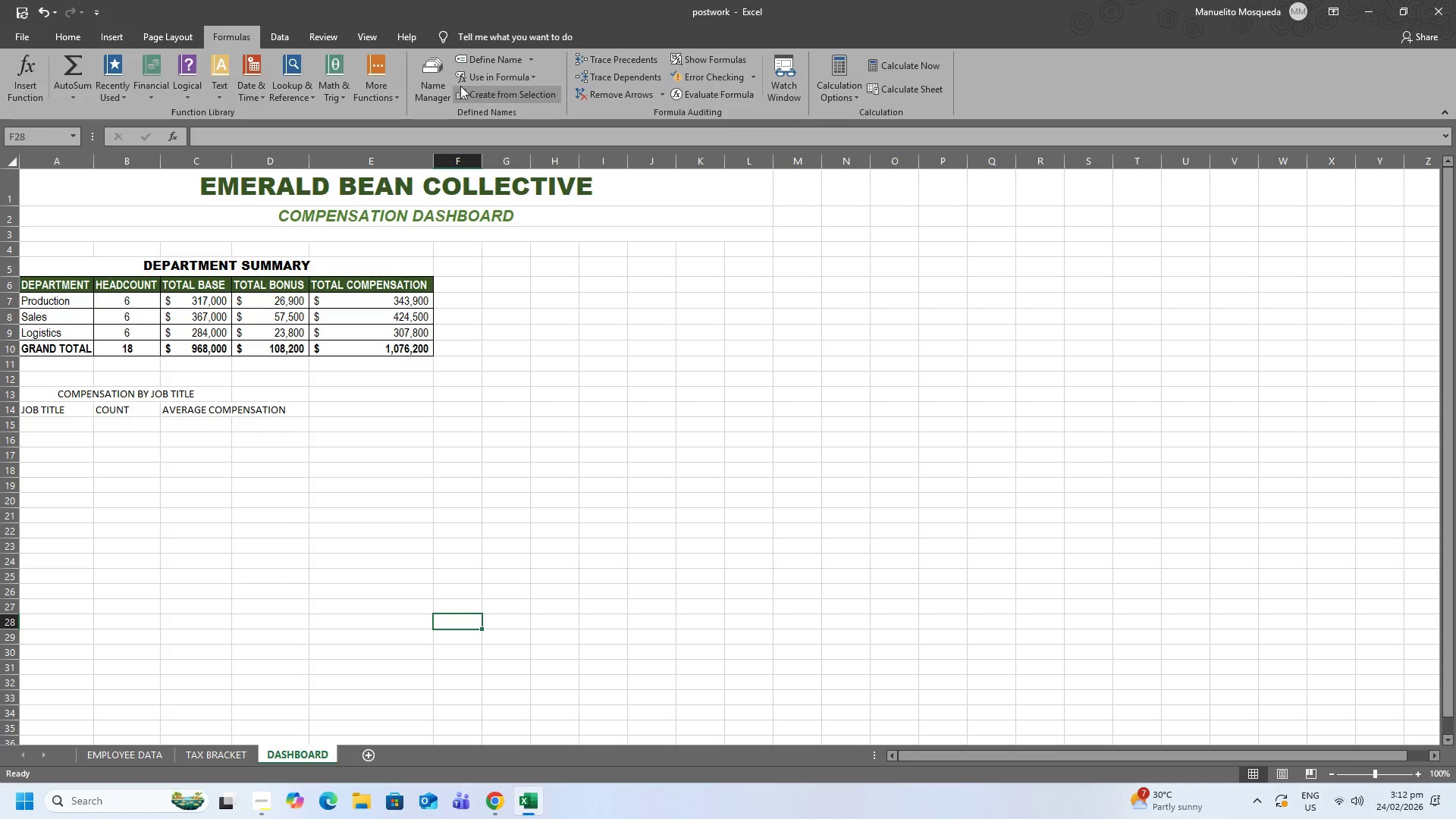 
left_click([428, 84])
 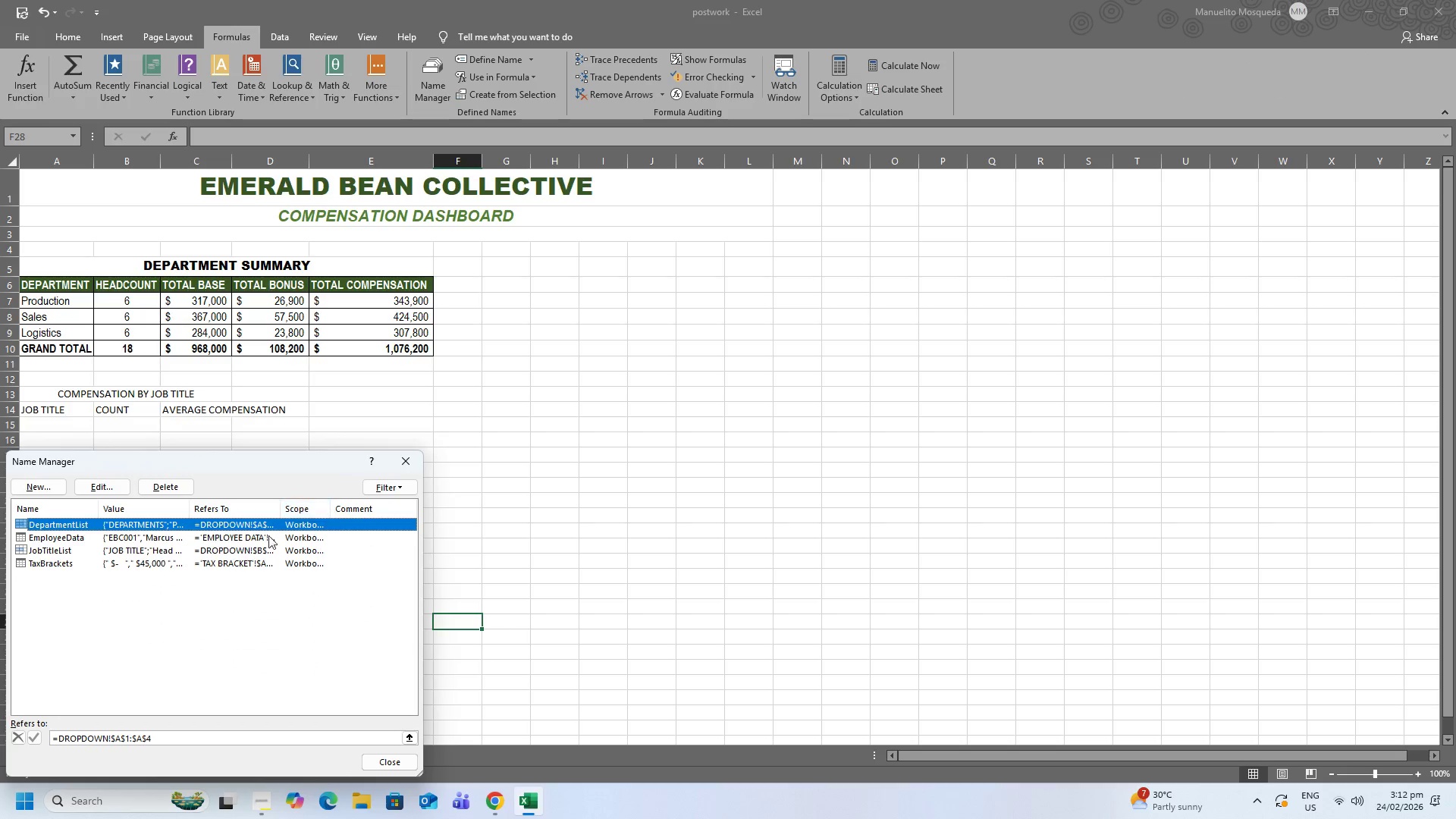 
left_click([192, 611])
 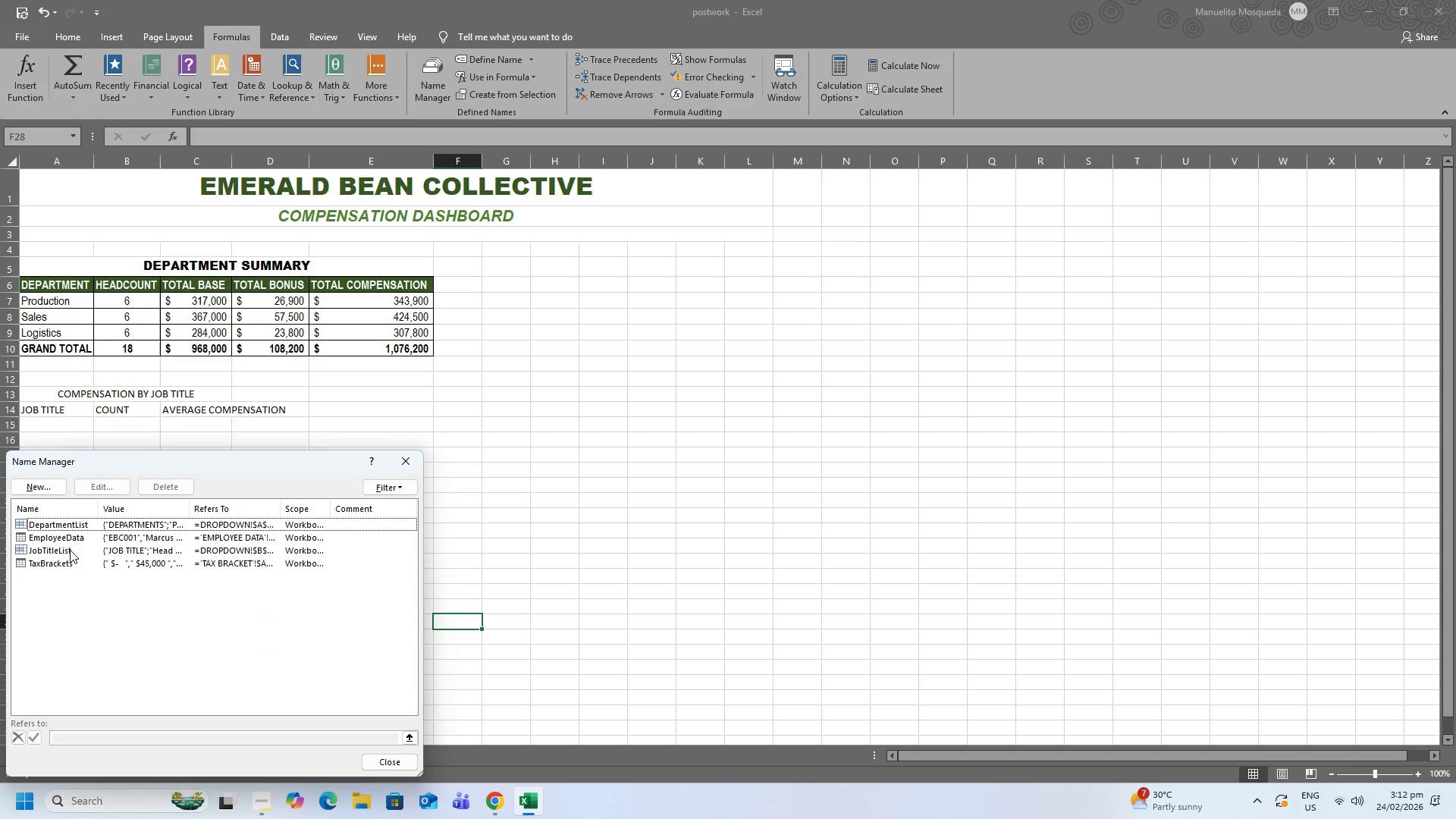 
left_click([69, 548])
 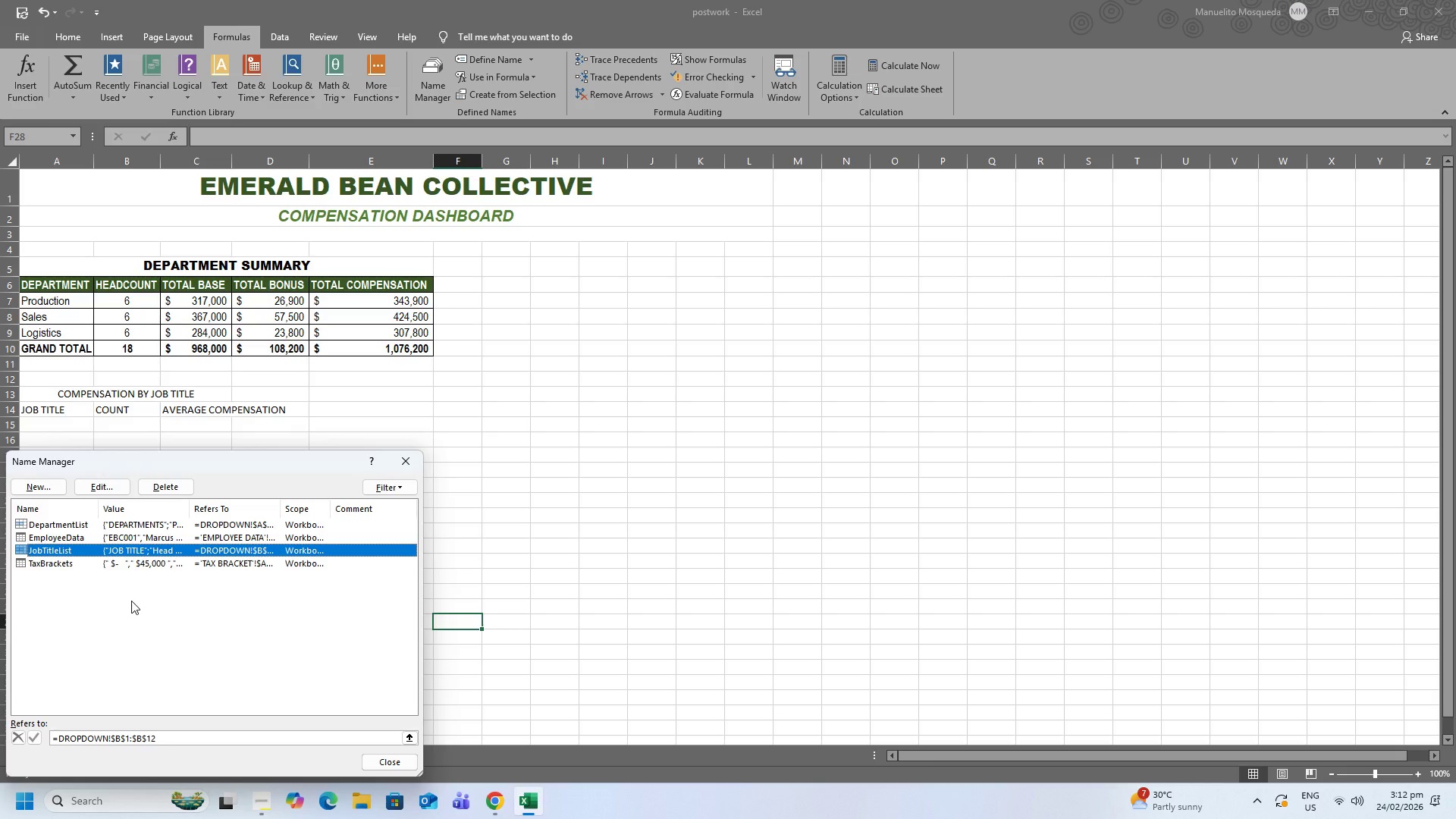 
left_click([131, 601])
 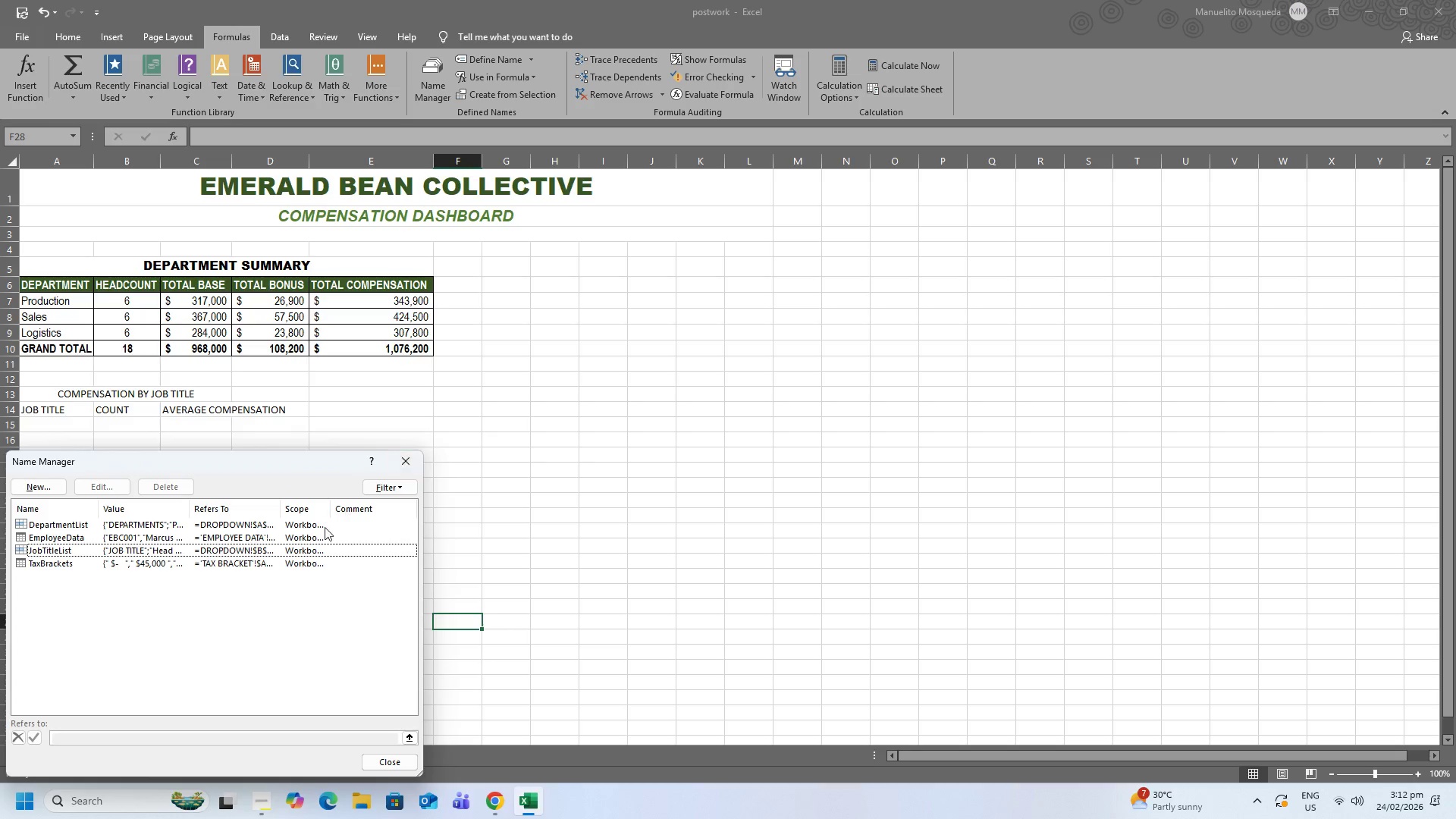 
right_click([275, 545])
 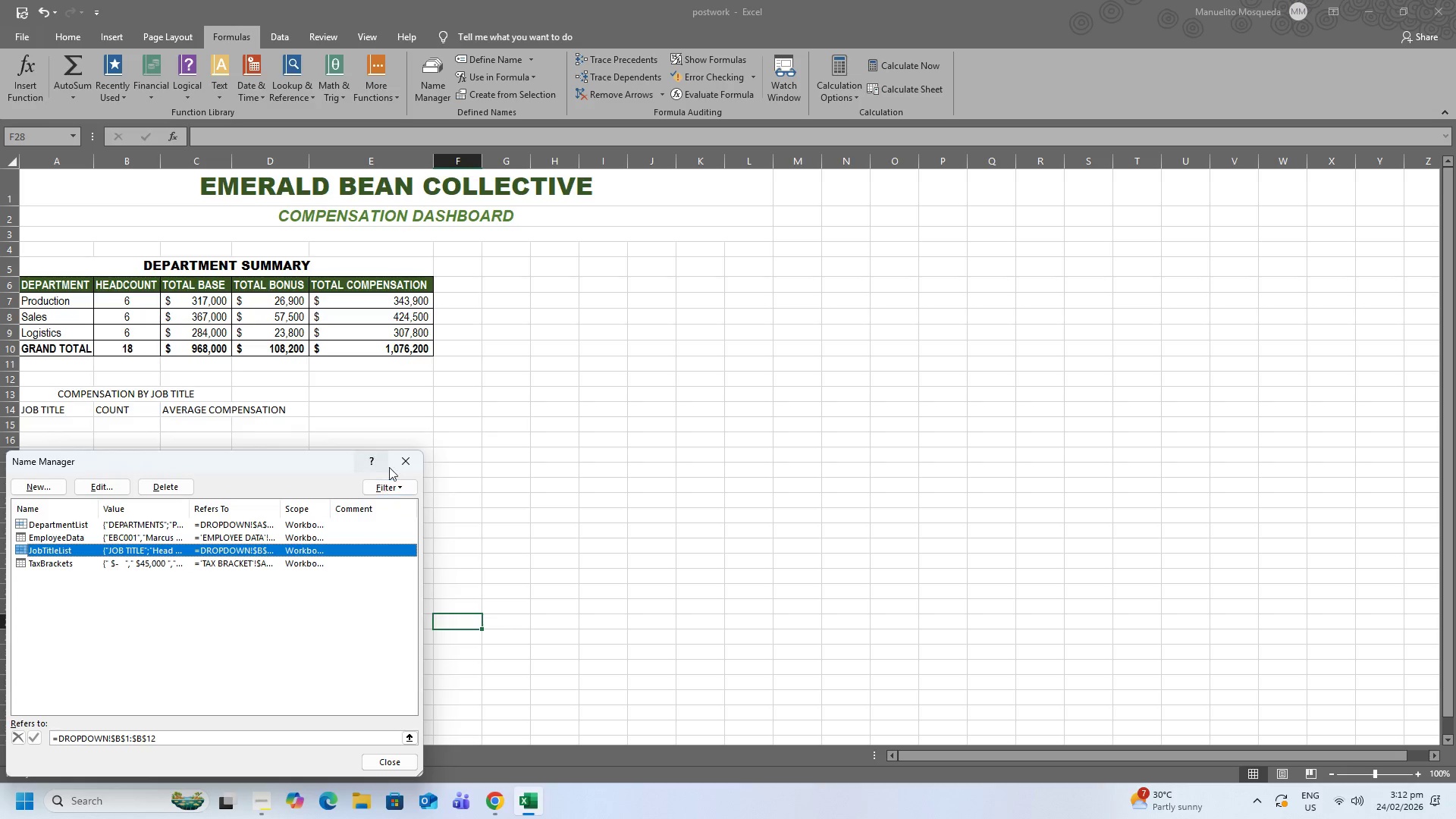 
double_click([519, 497])
 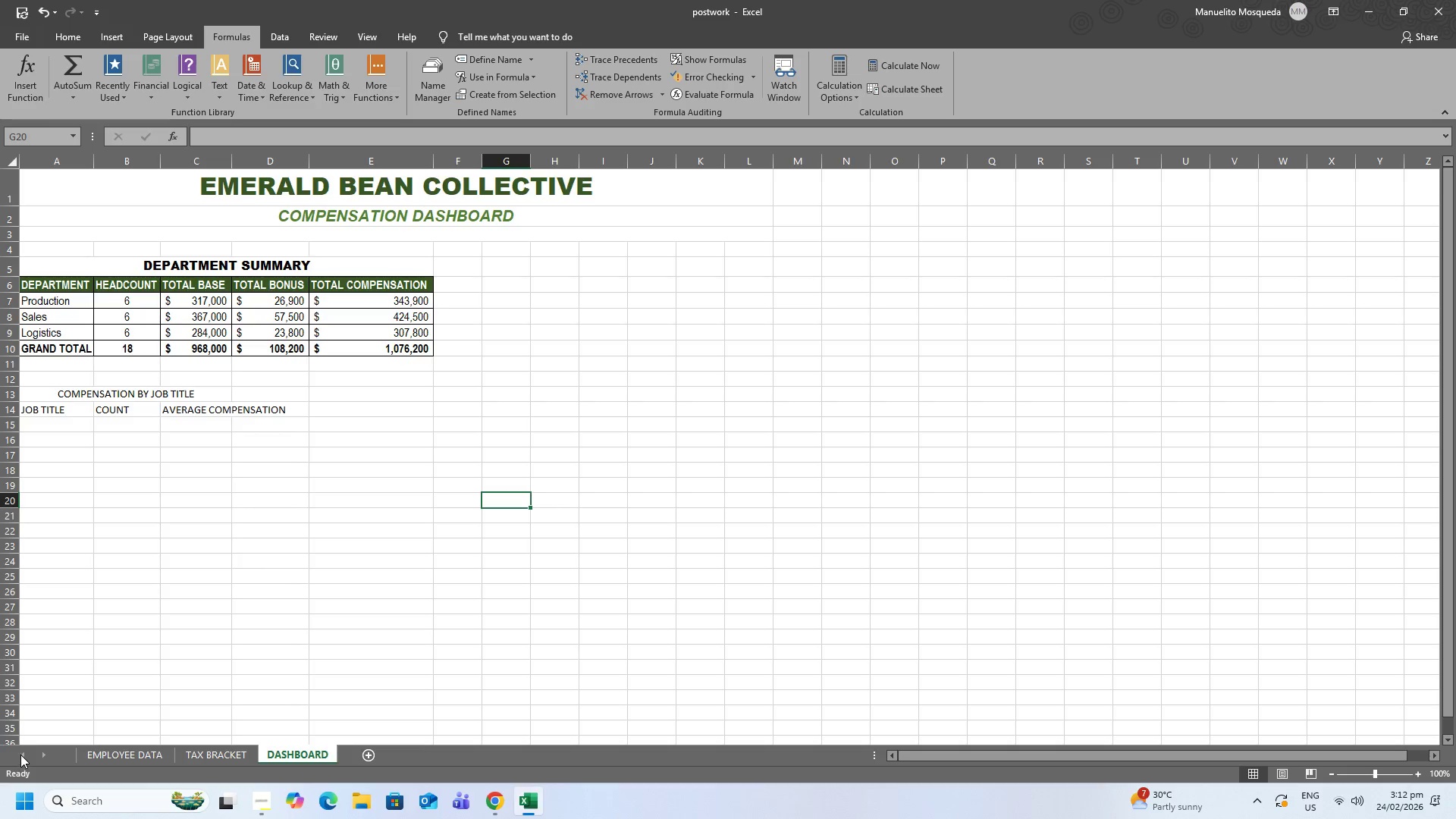 
wait(5.22)
 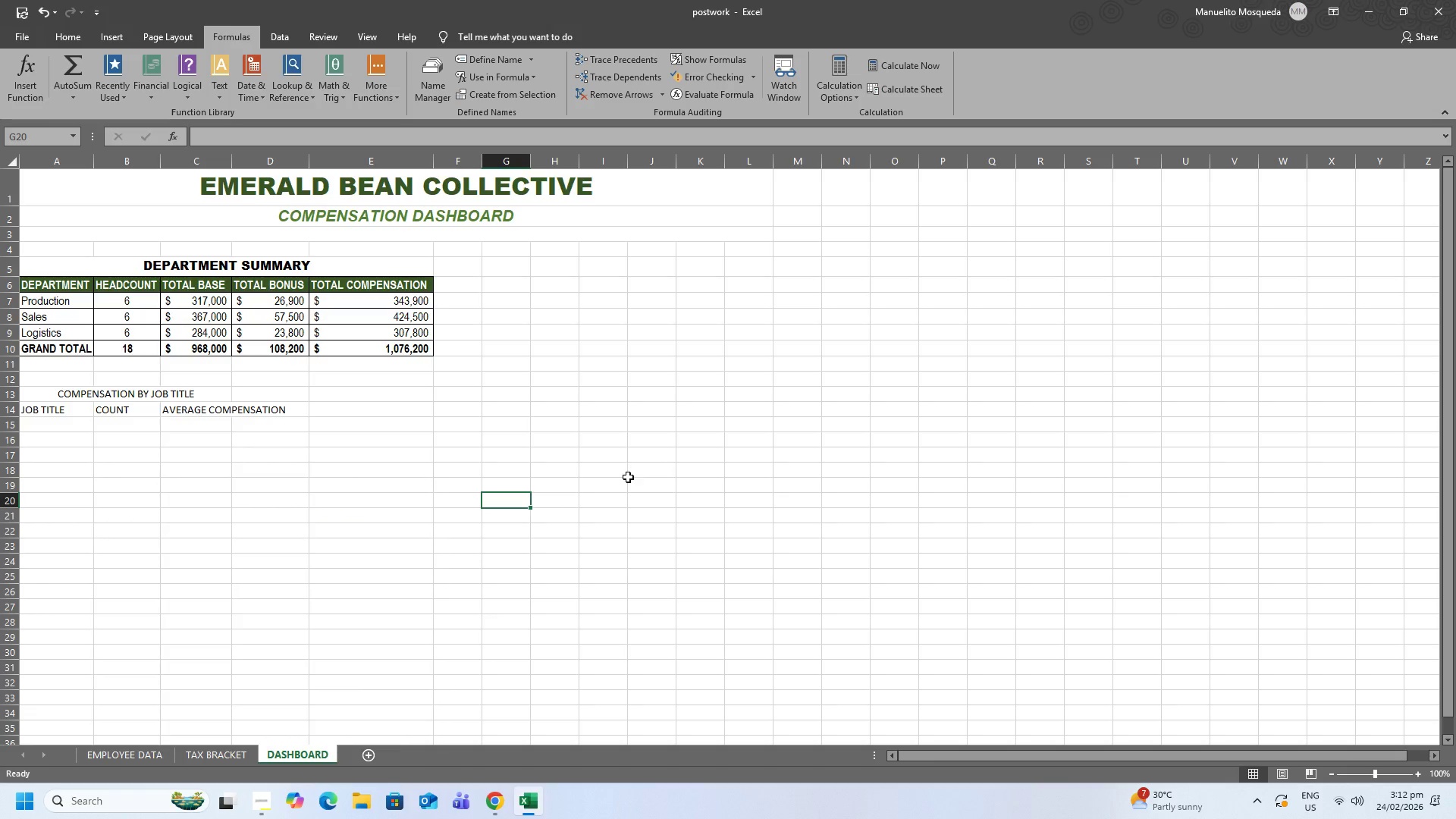 
double_click([41, 755])
 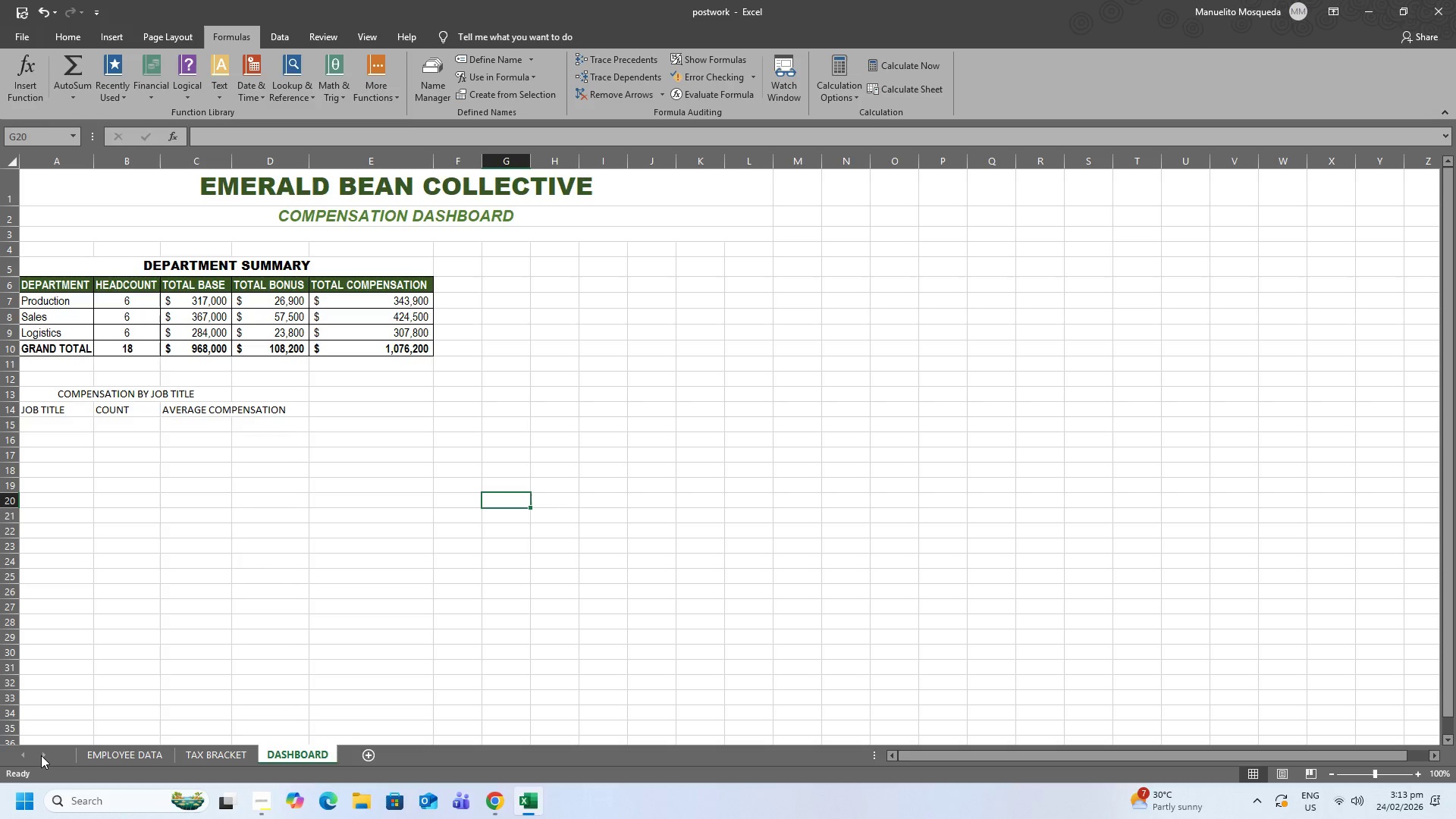 
triple_click([41, 755])
 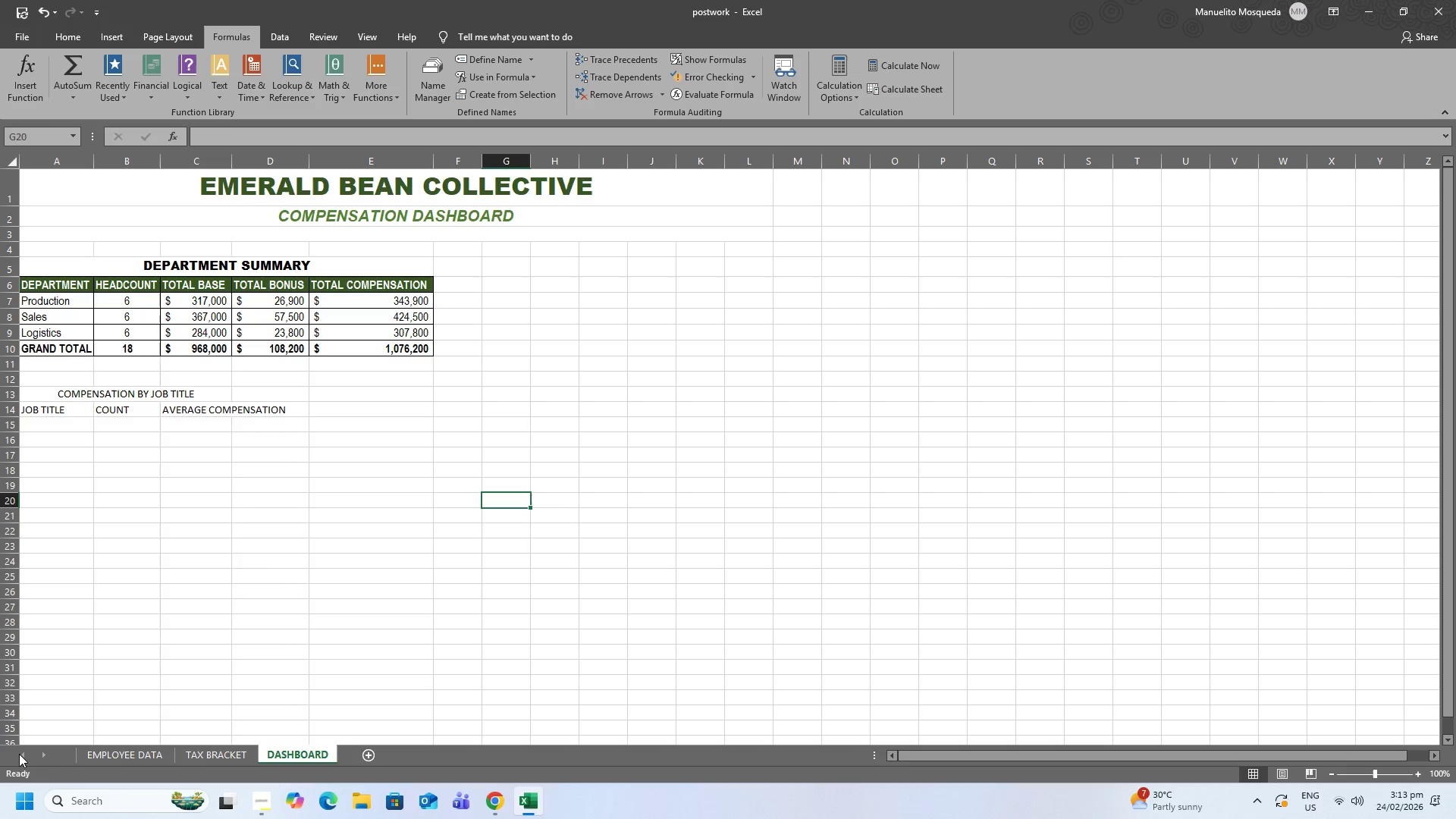 
triple_click([18, 754])
 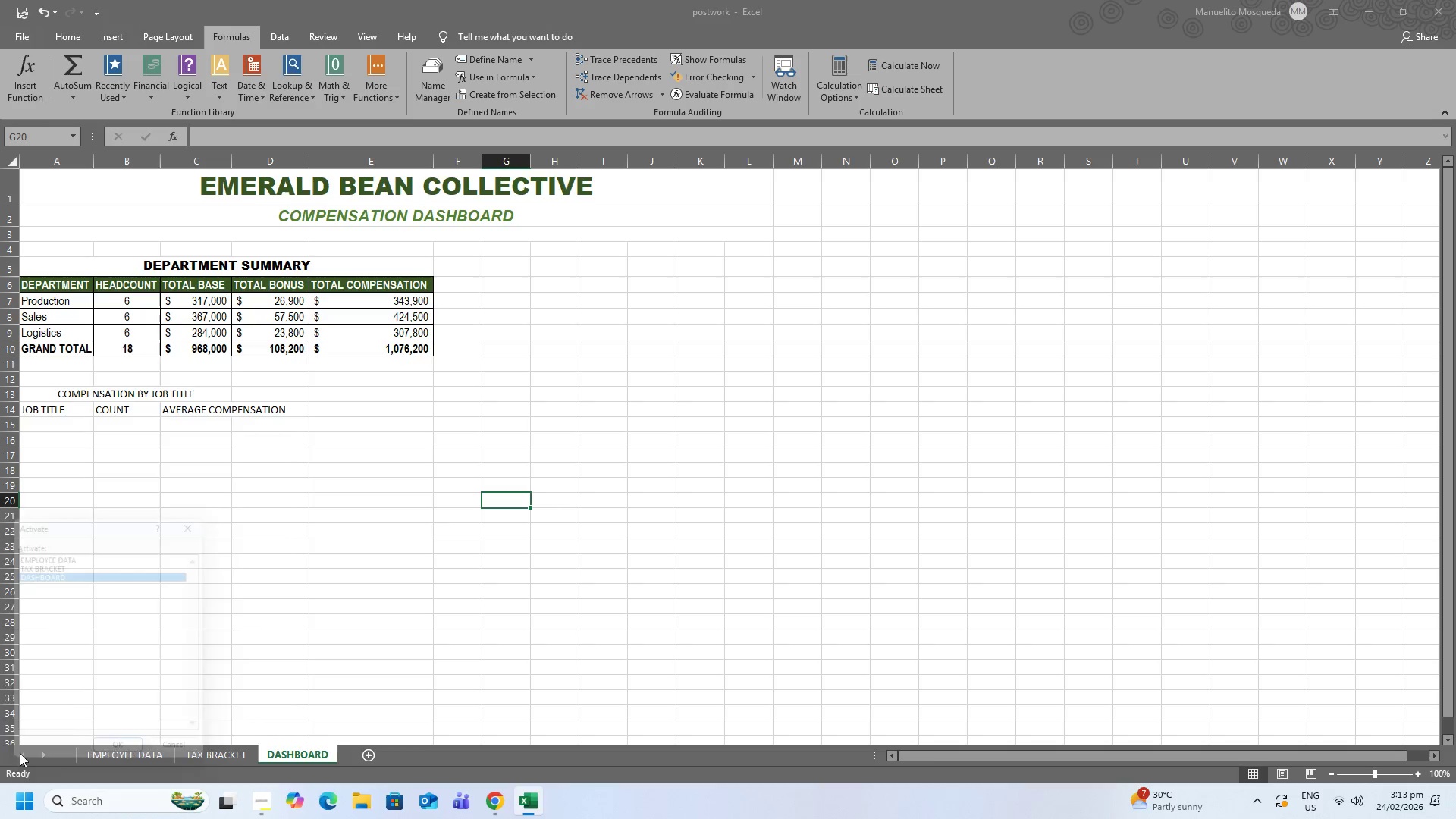 
right_click([20, 753])
 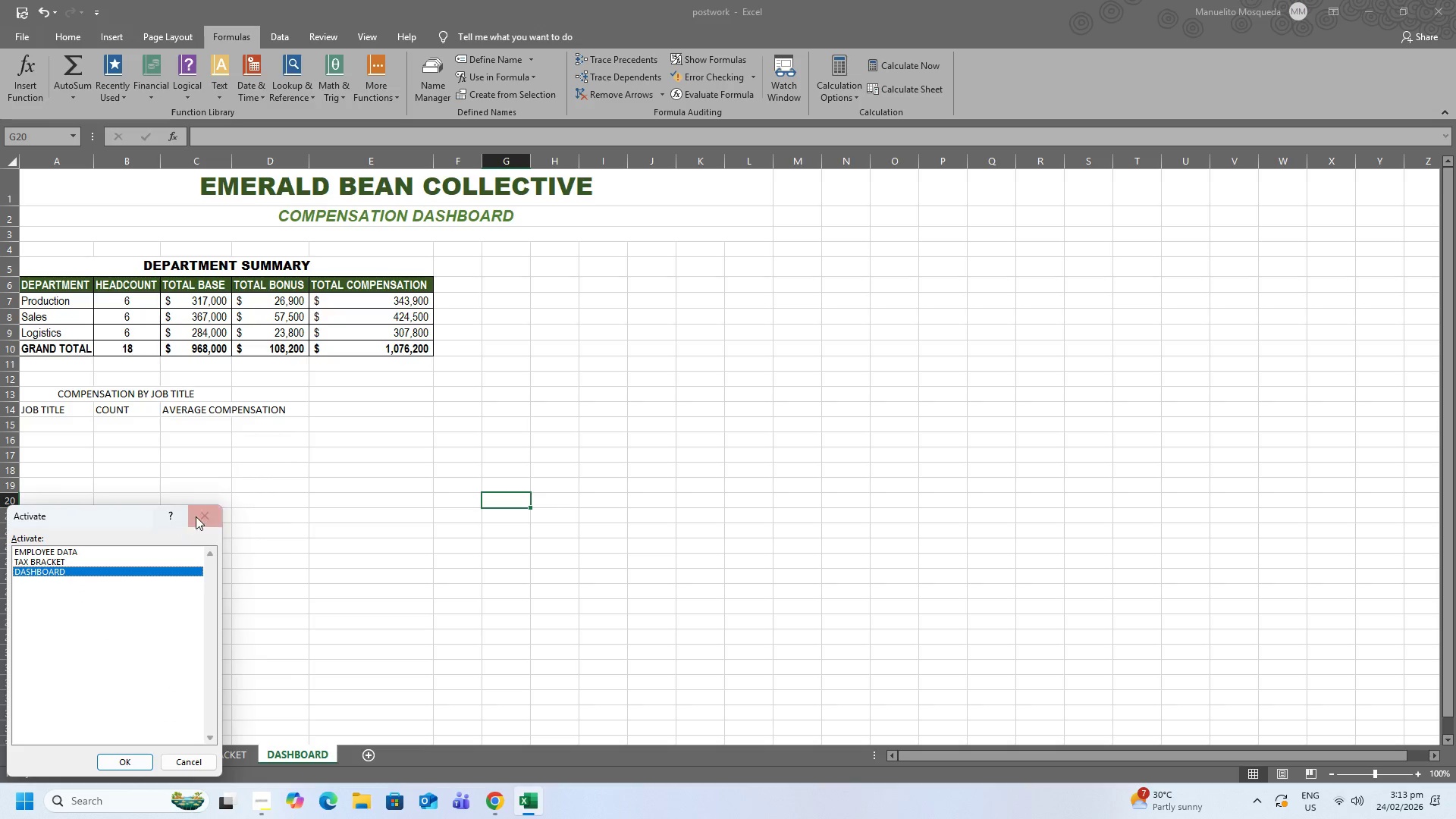 
left_click([200, 513])
 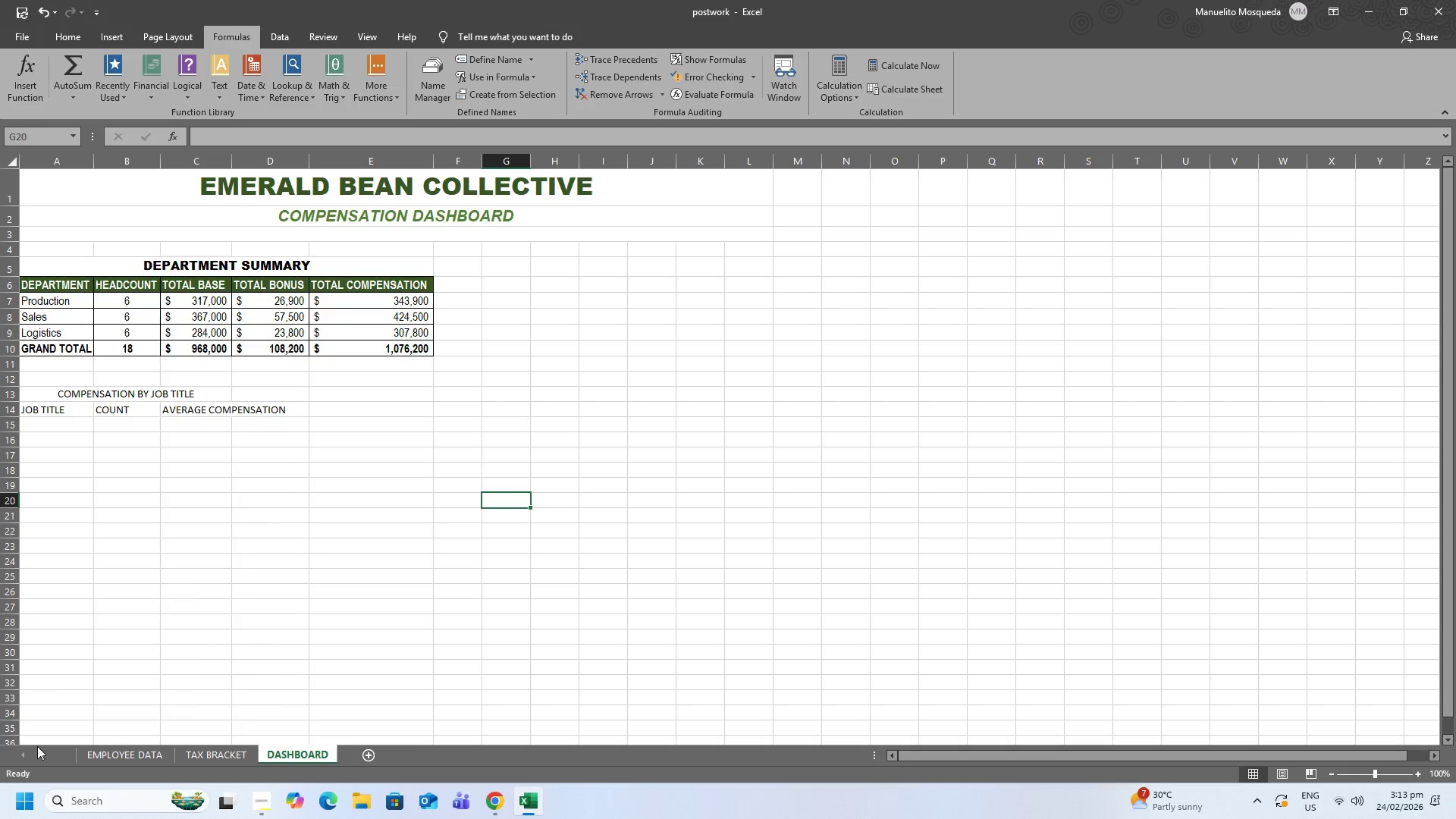 
left_click([39, 751])
 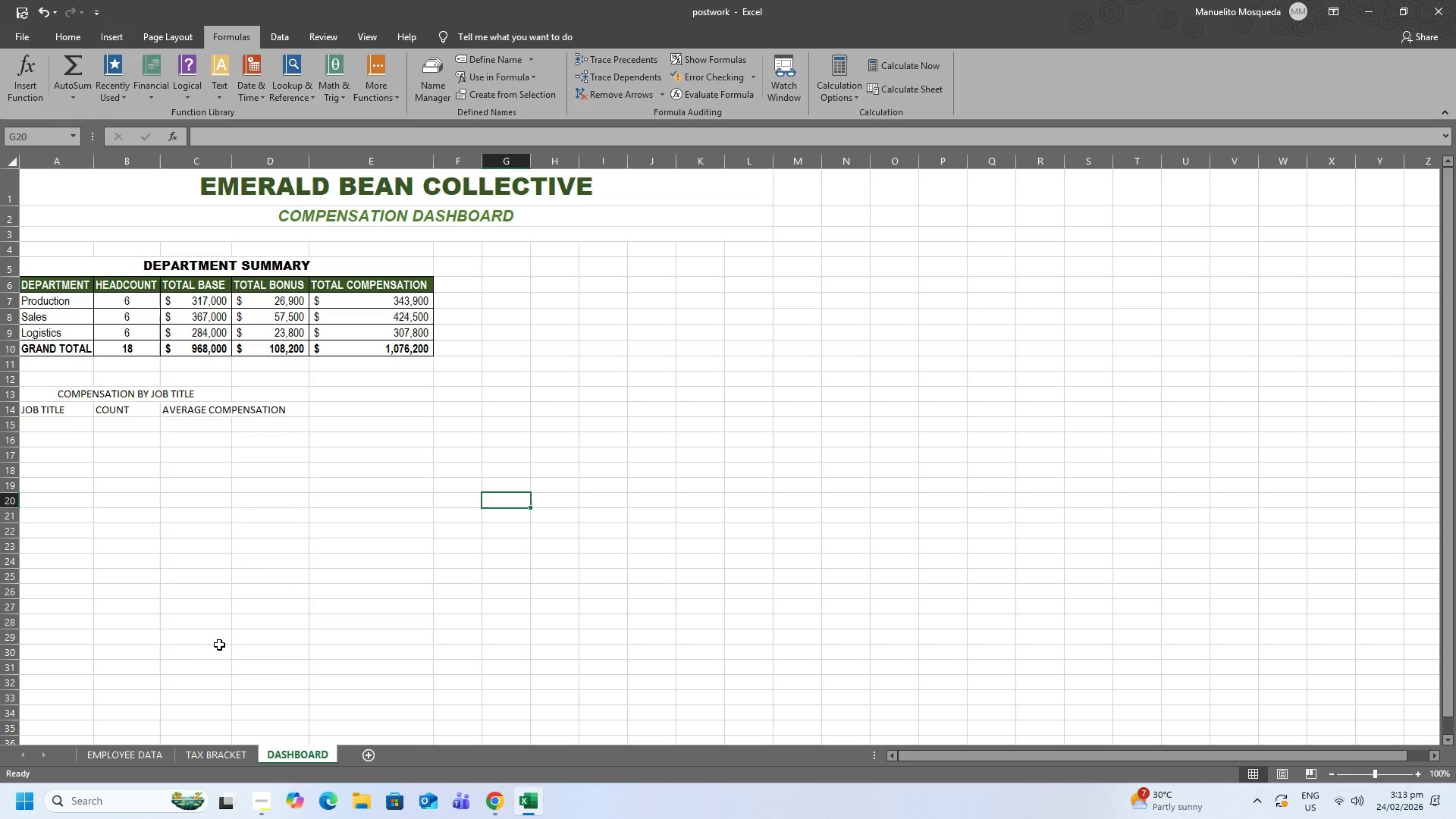 
double_click([39, 756])
 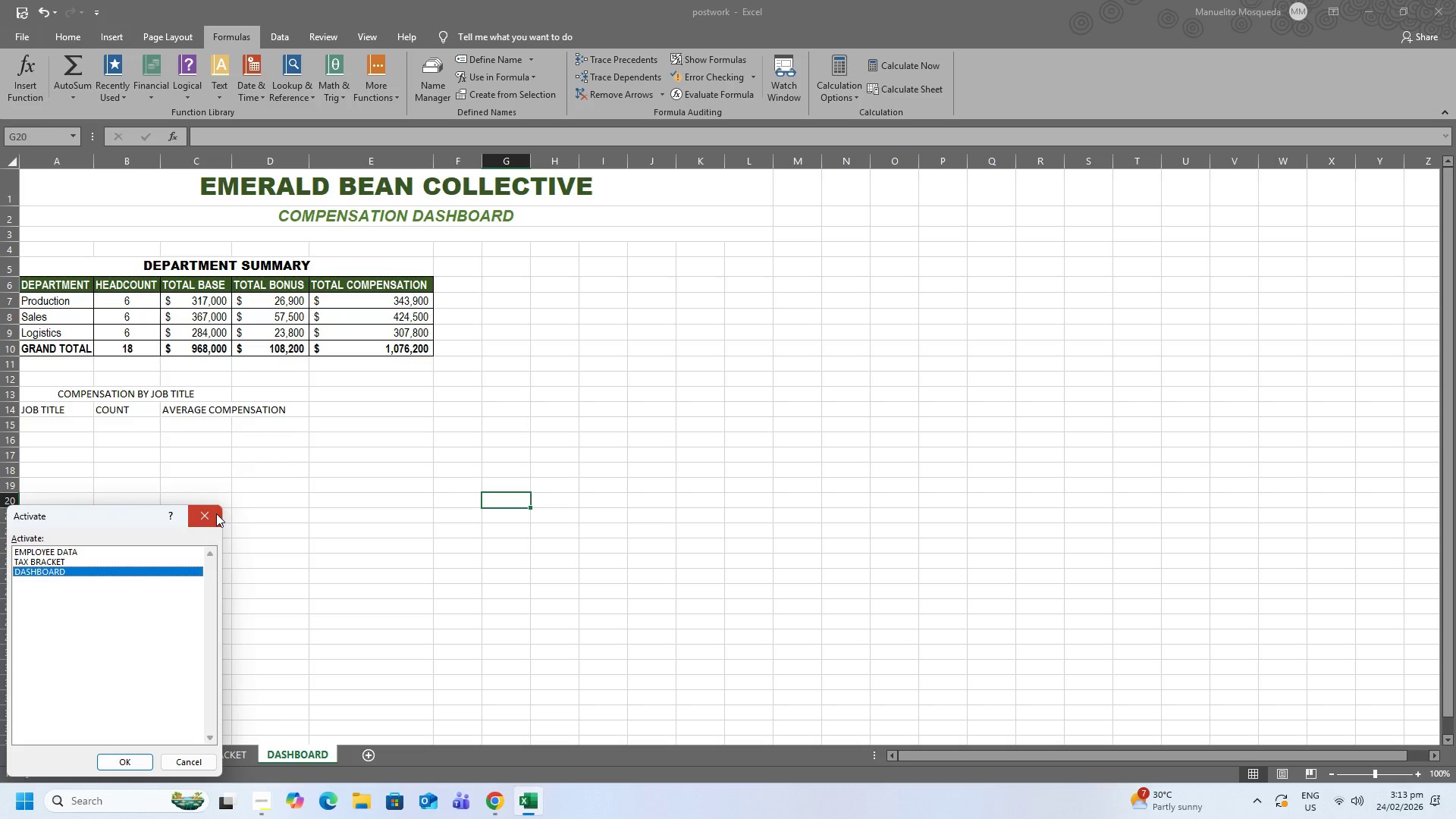 
left_click([216, 513])
 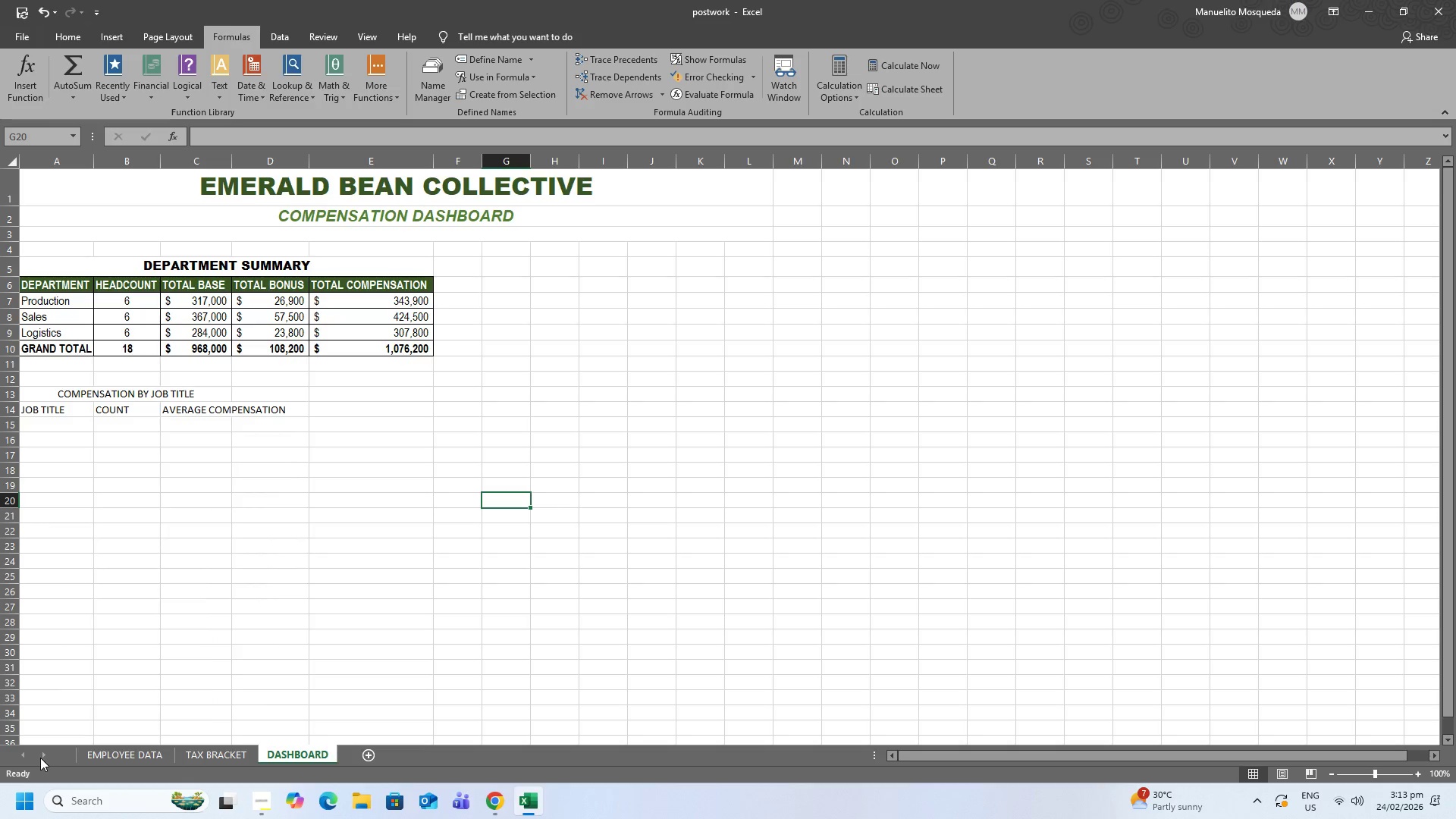 
double_click([40, 758])
 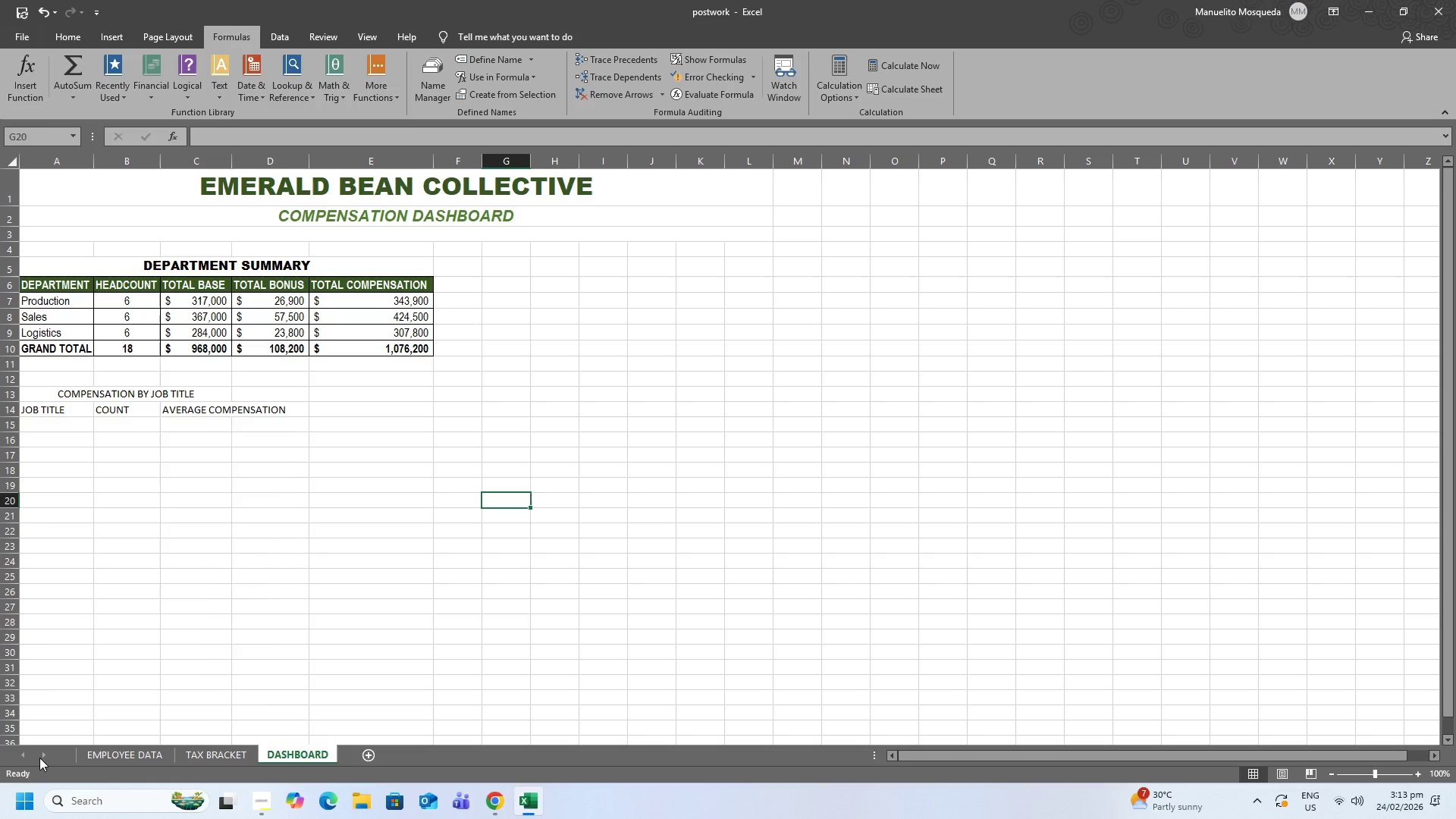 
double_click([39, 757])
 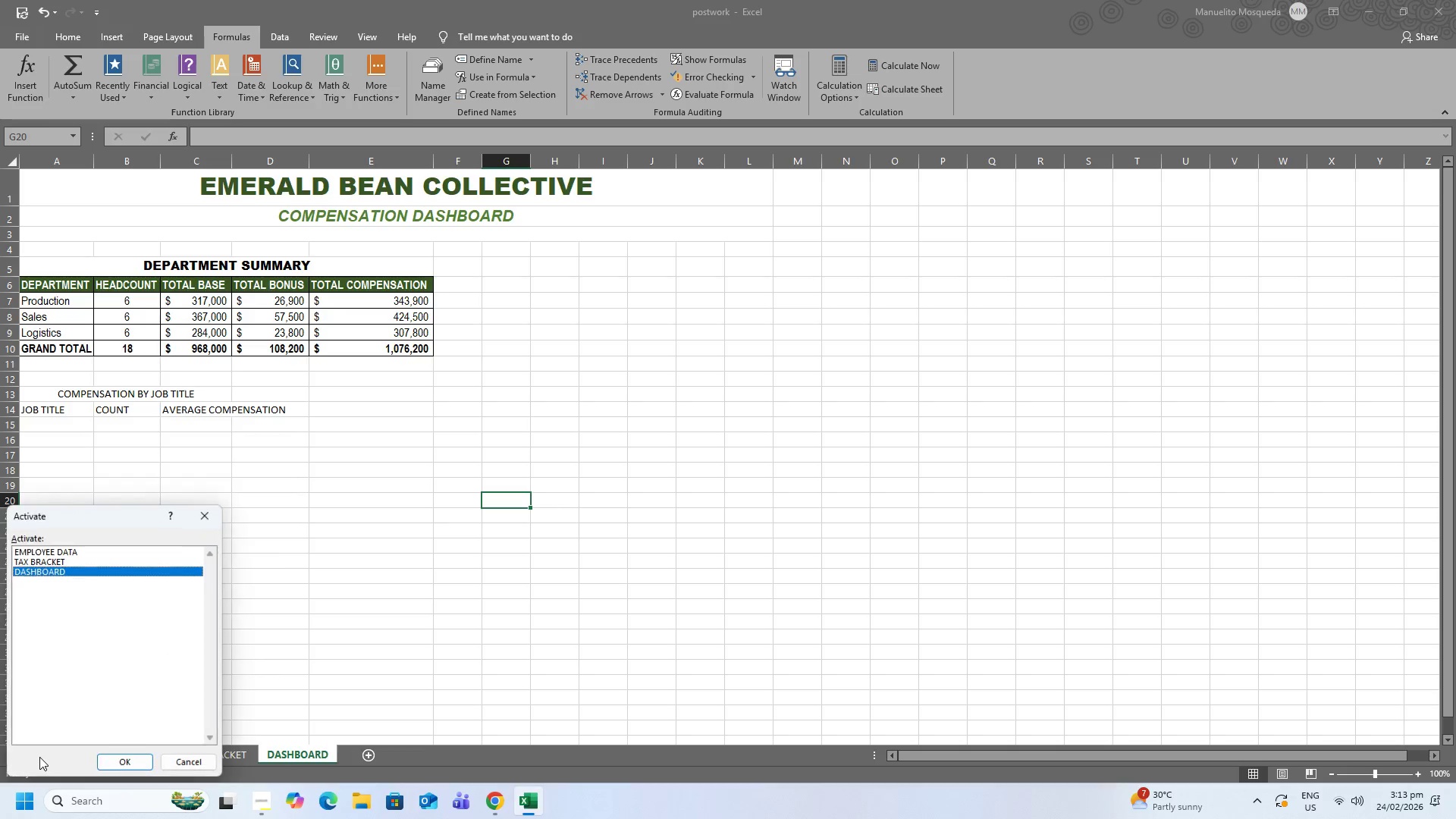 
double_click([39, 757])
 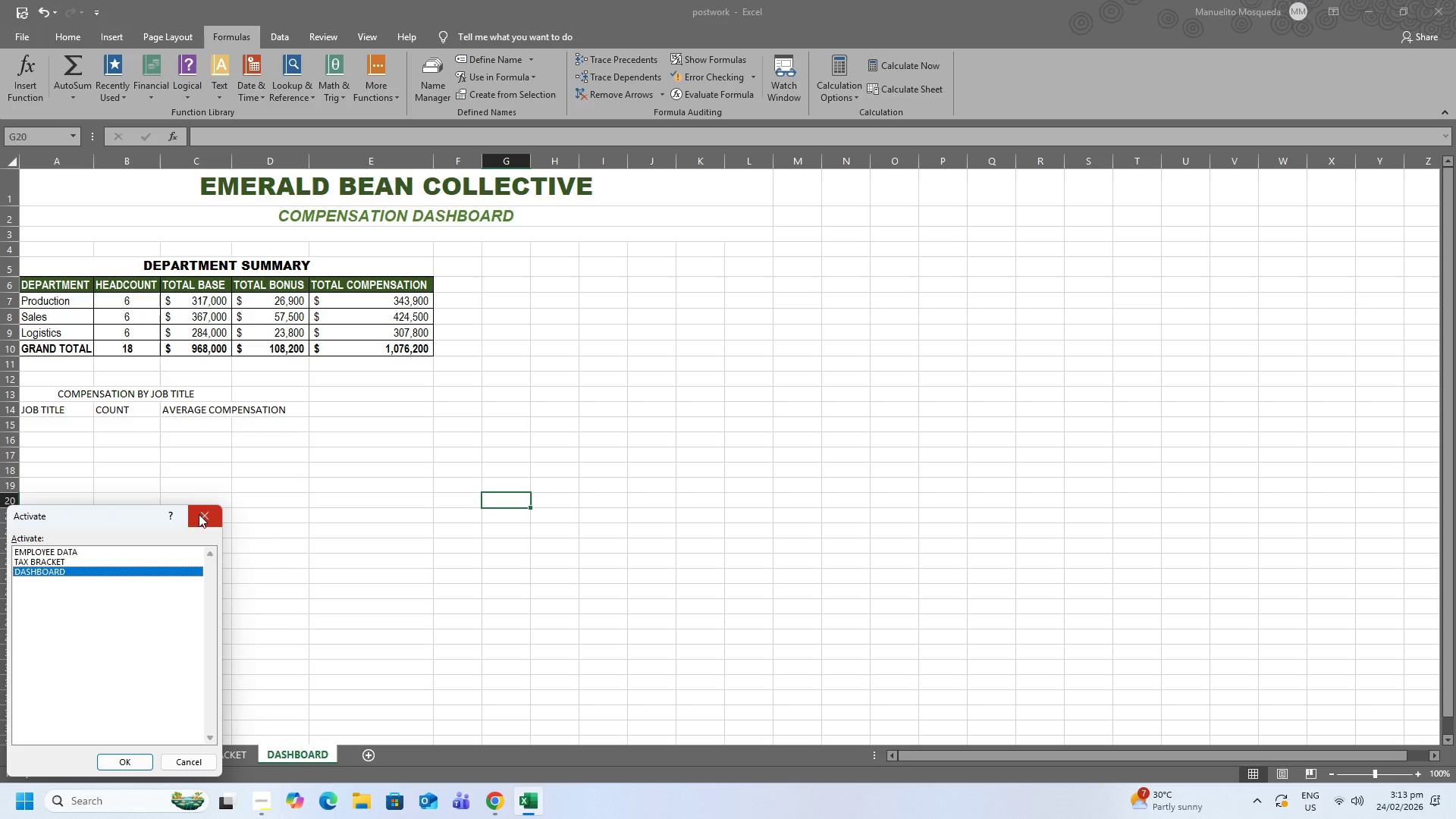 
left_click([172, 518])
 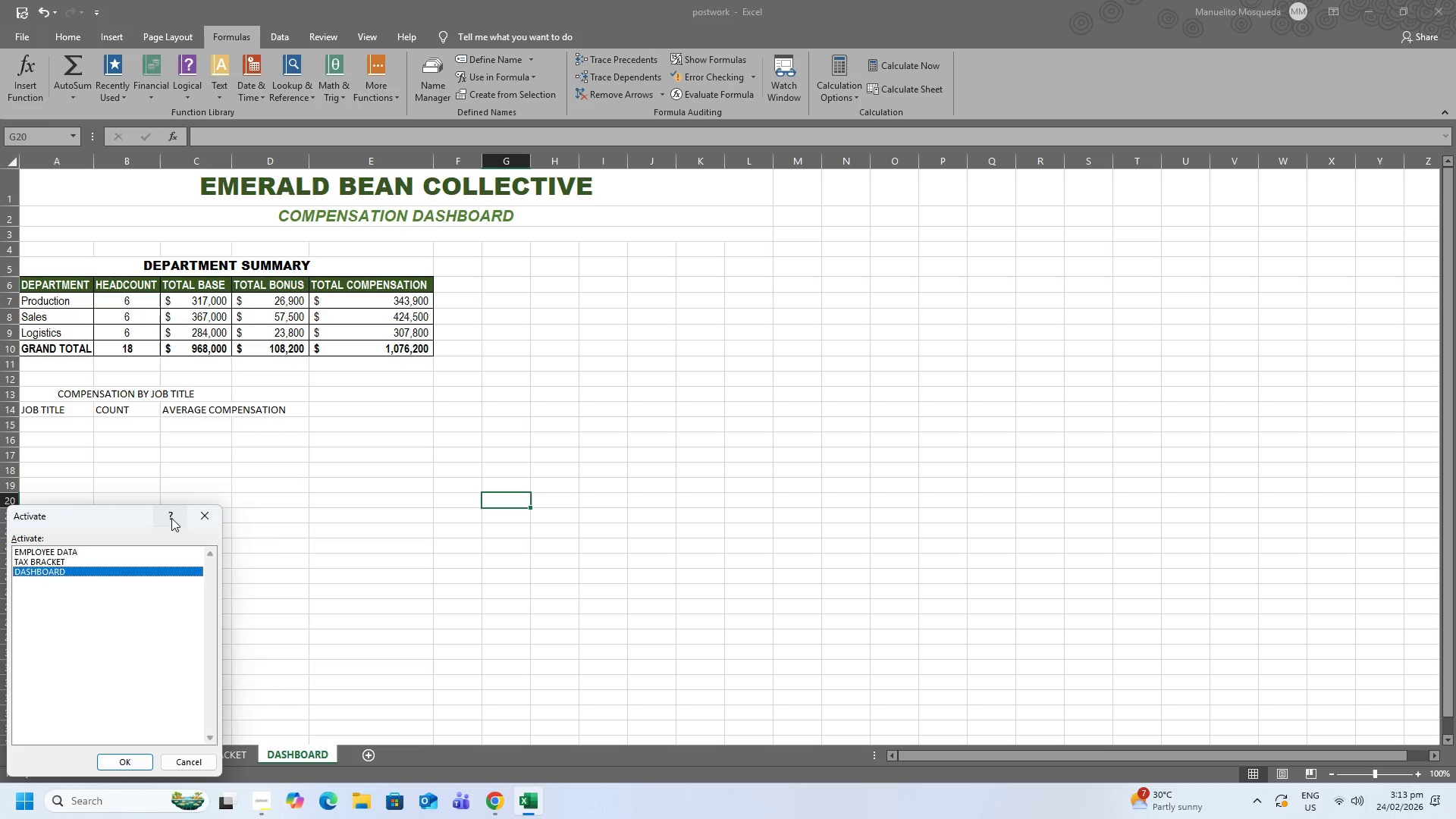 
left_click([171, 518])
 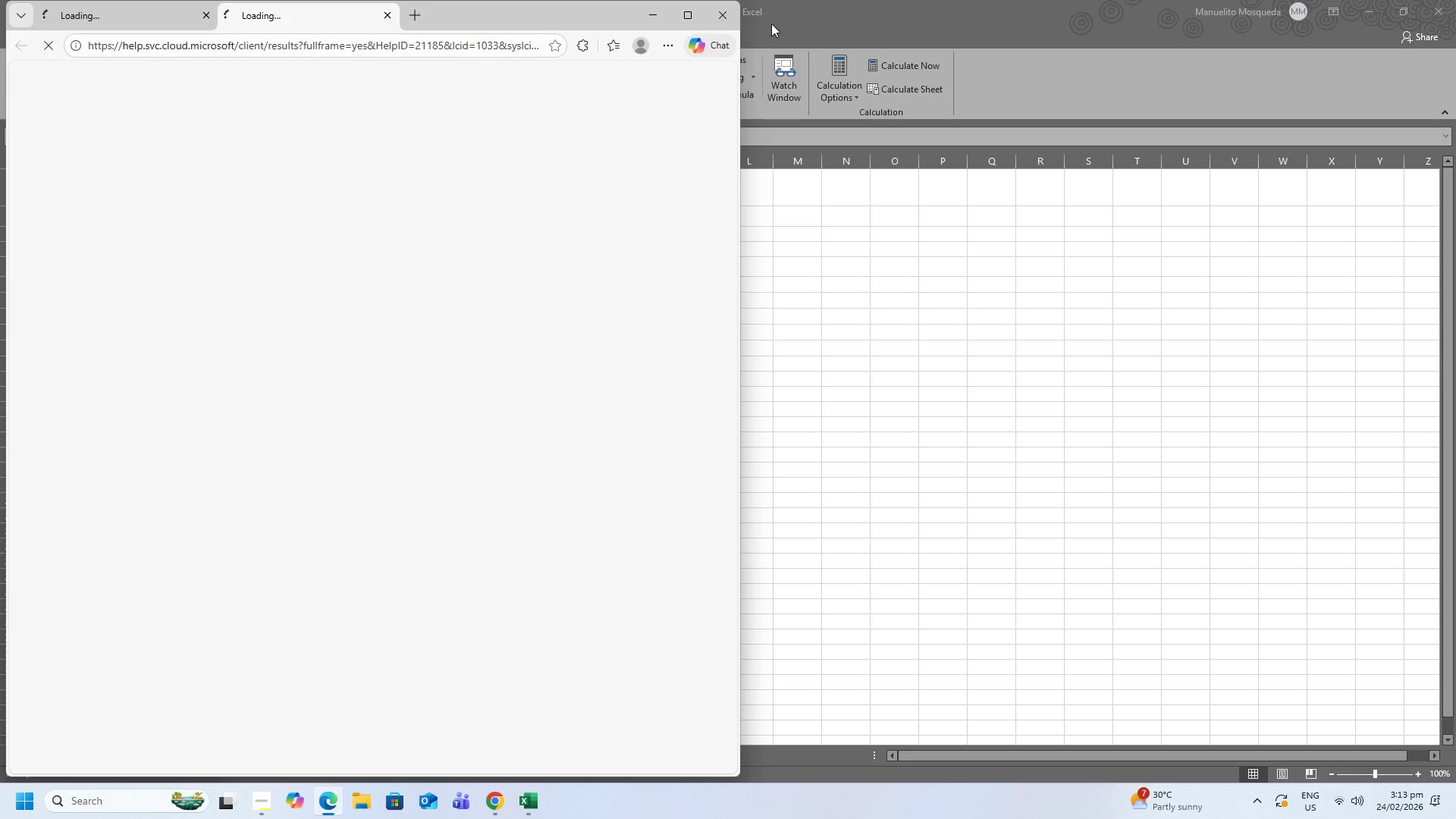 
left_click([724, 14])
 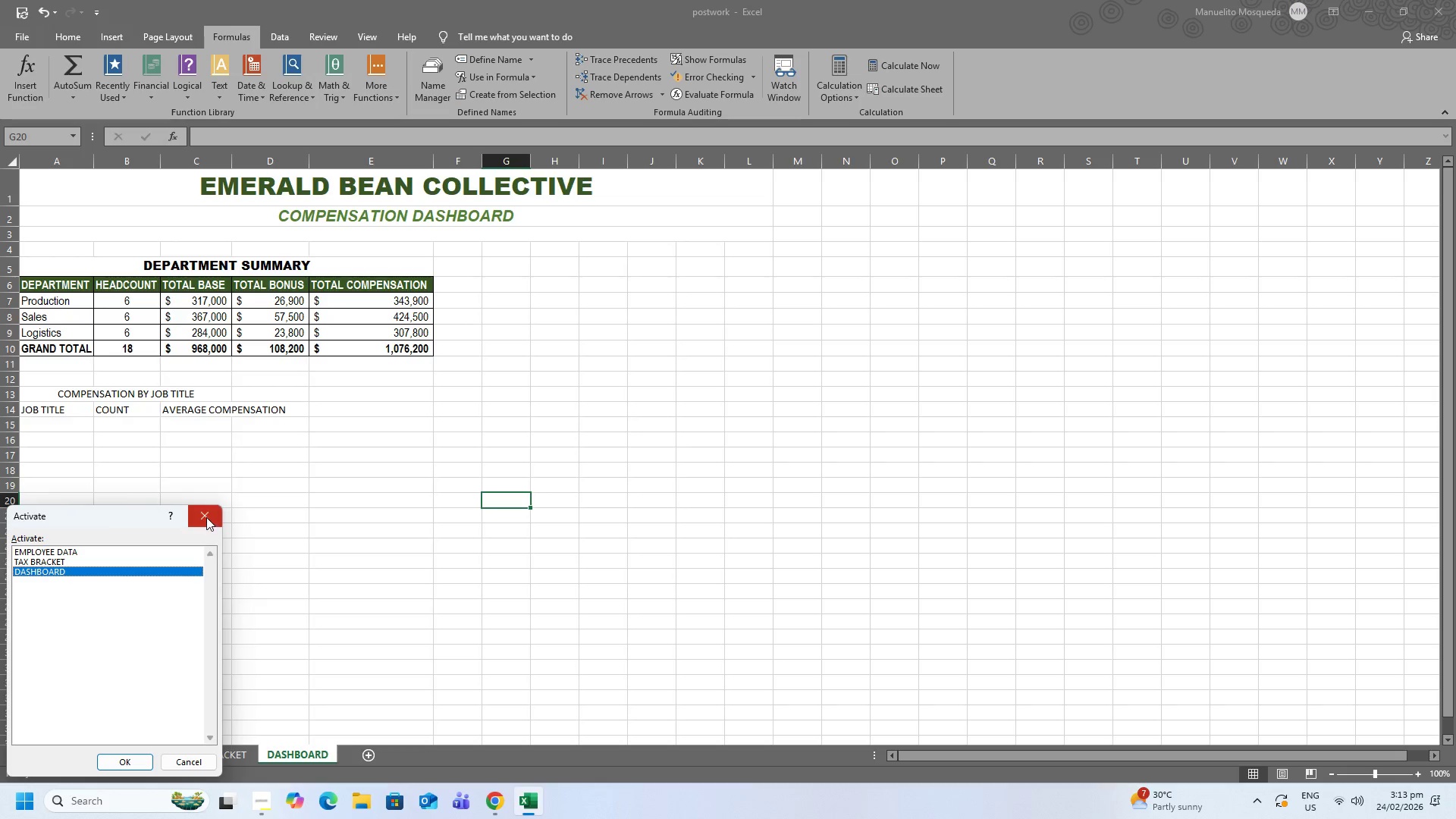 
left_click([206, 517])
 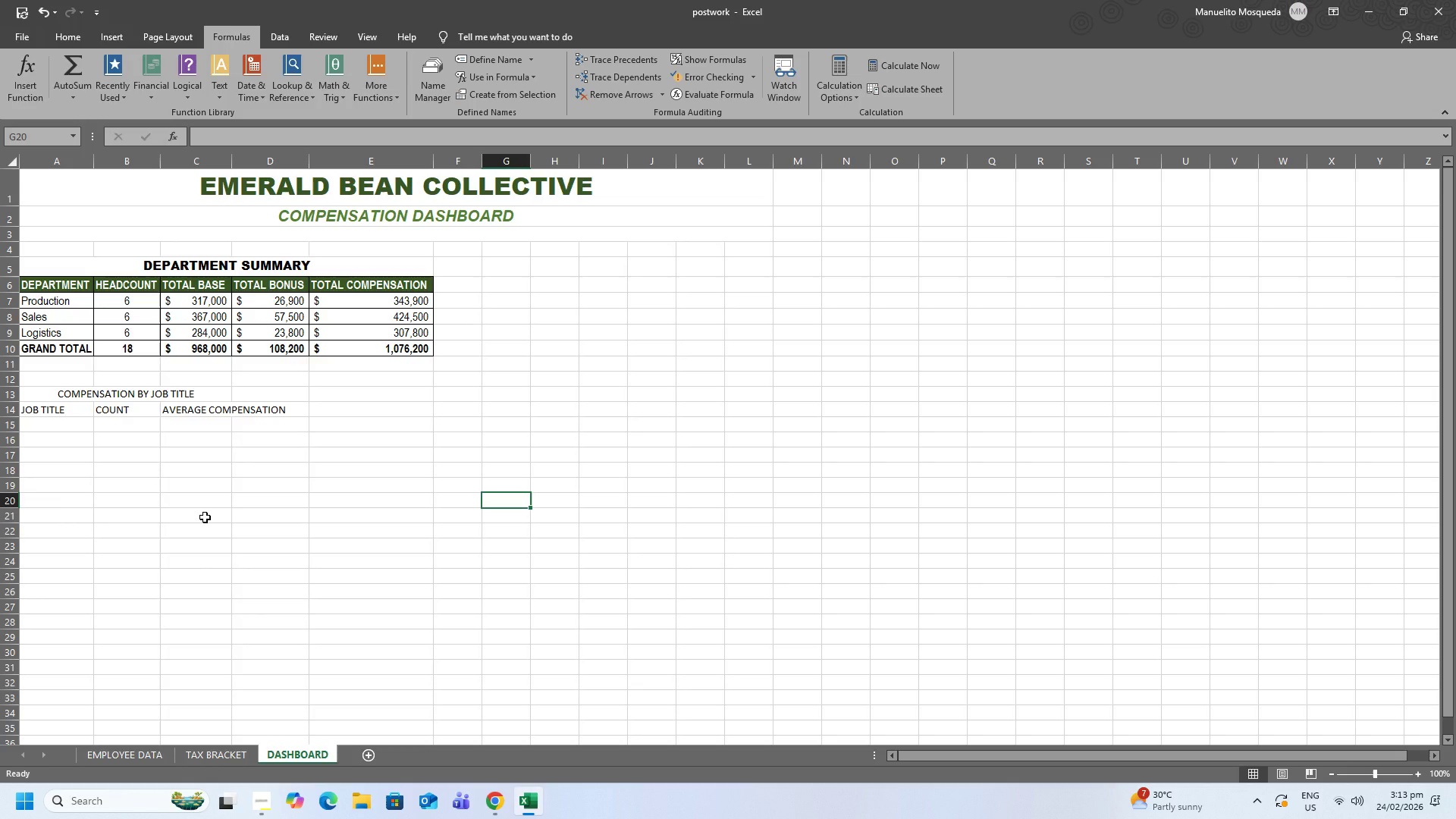 
wait(12.31)
 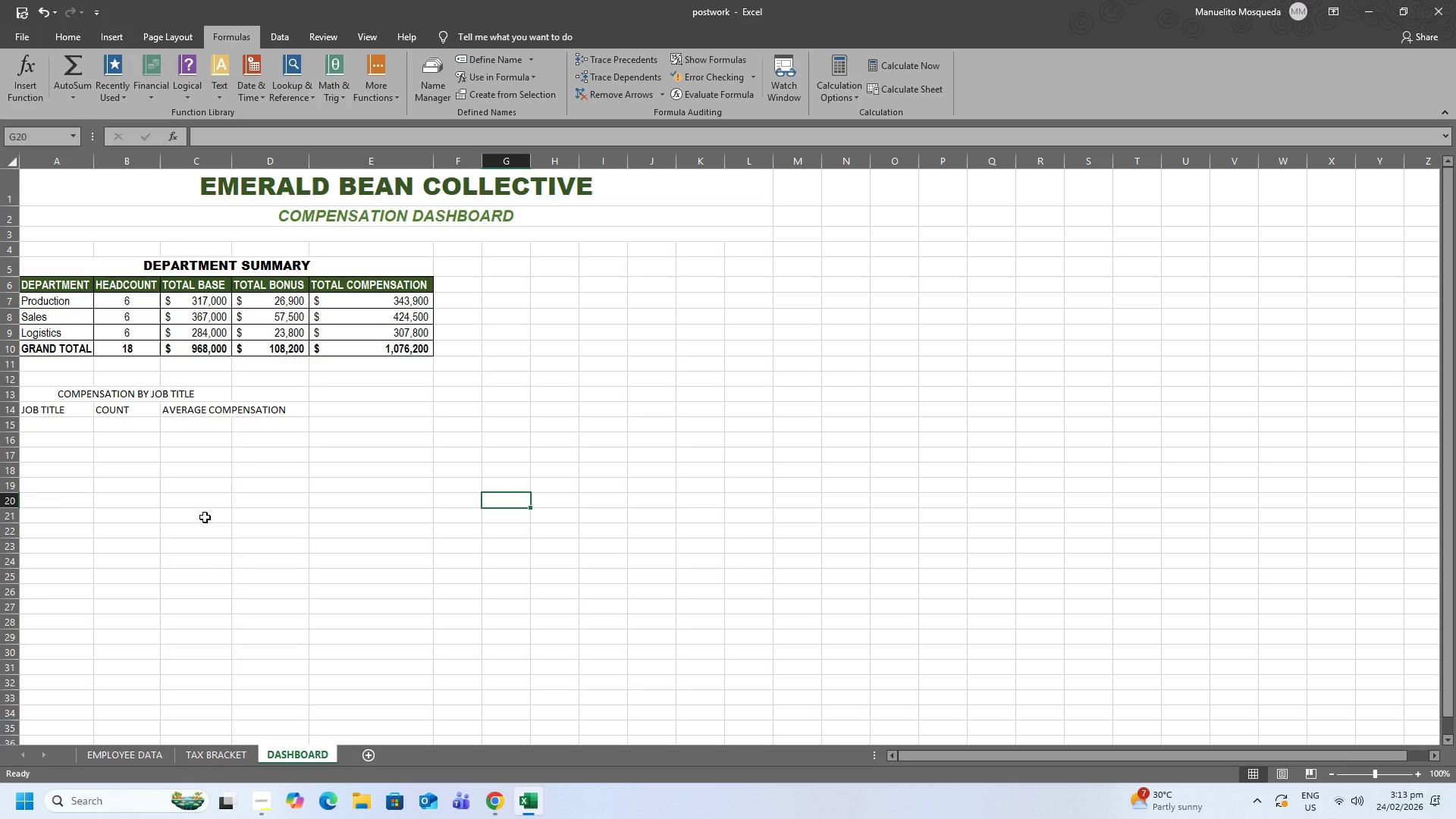 
left_click([136, 755])
 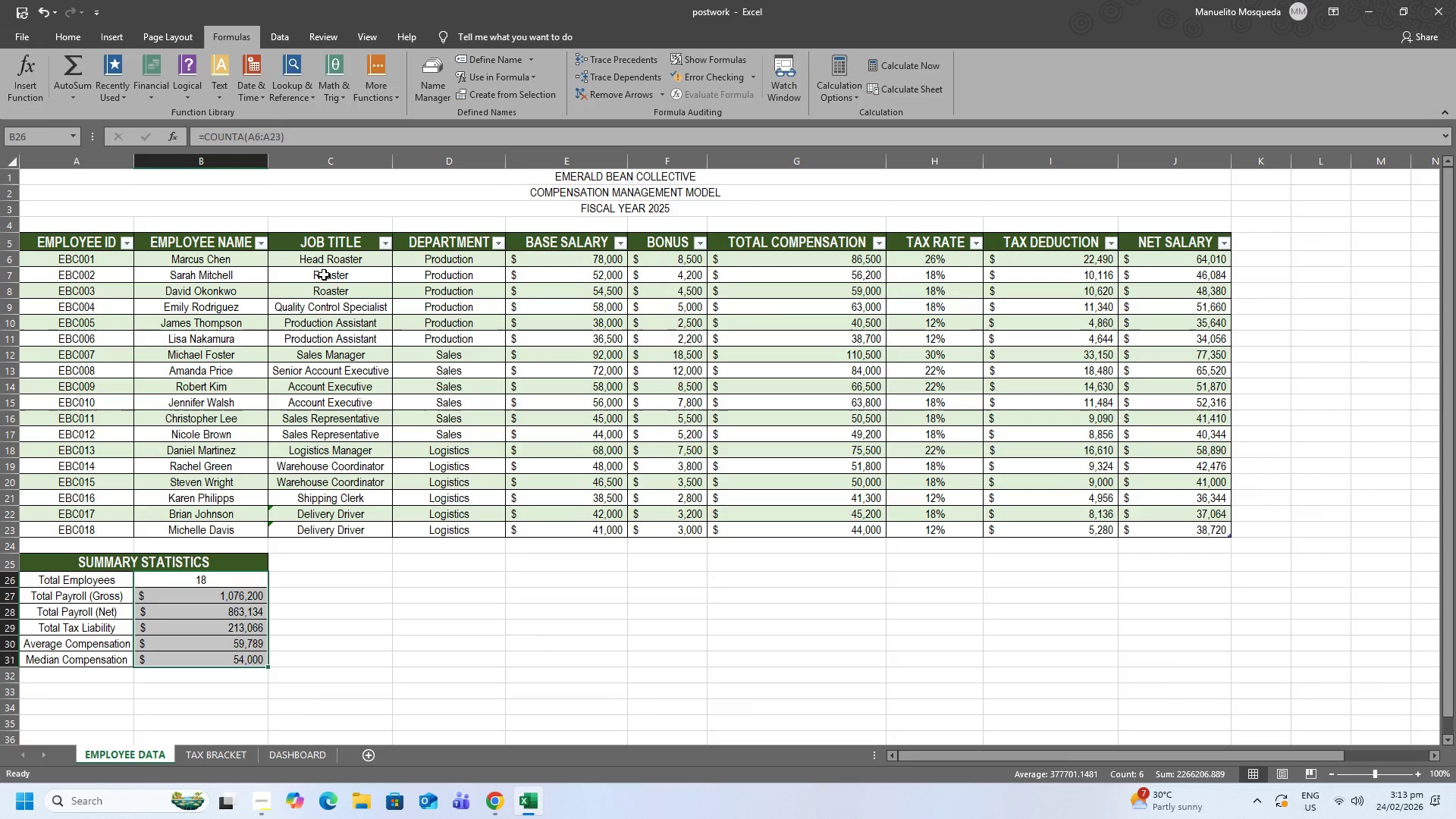 
left_click_drag(start_coordinate=[323, 260], to_coordinate=[372, 533])
 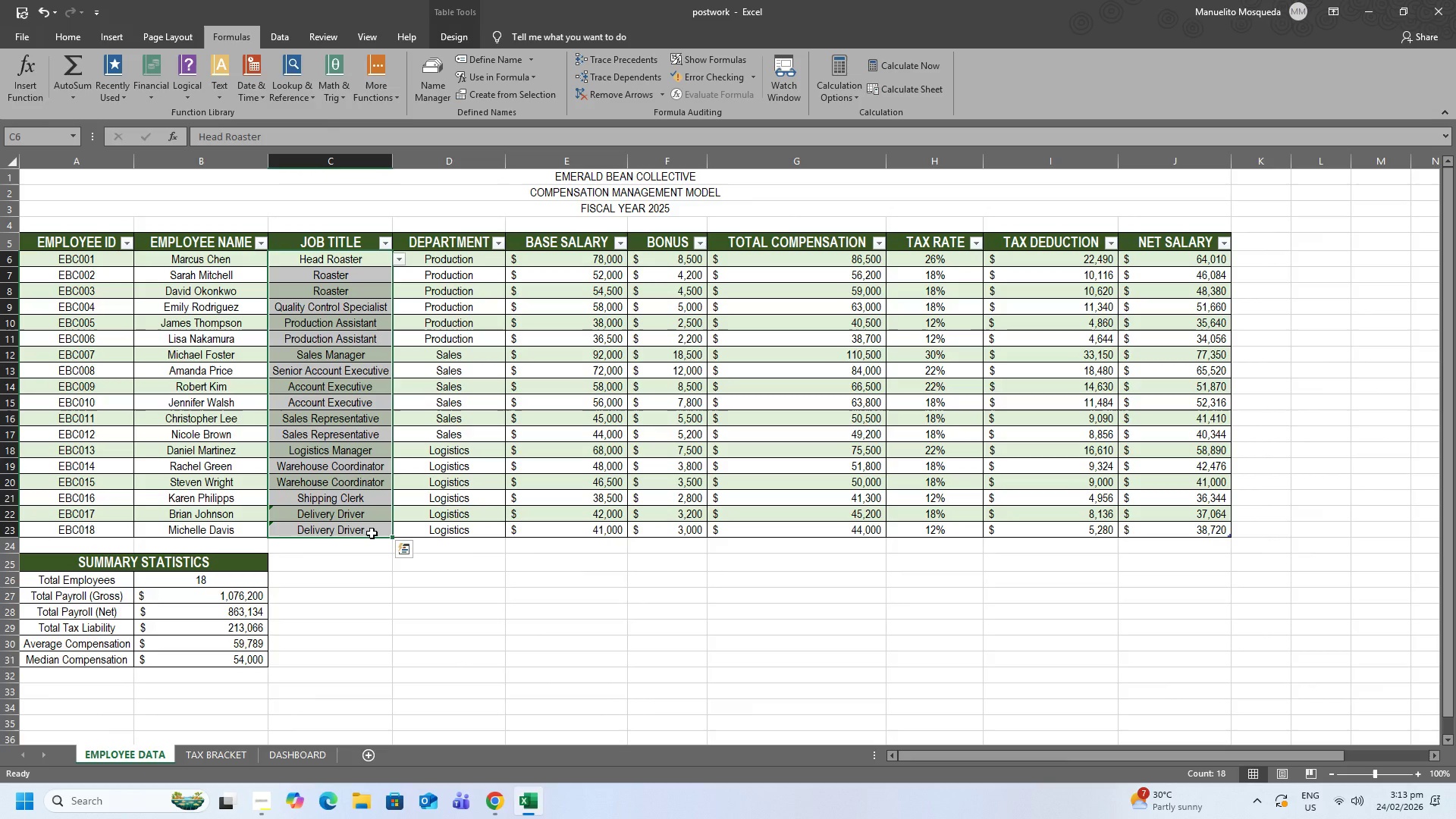 
key(Control+ControlLeft)
 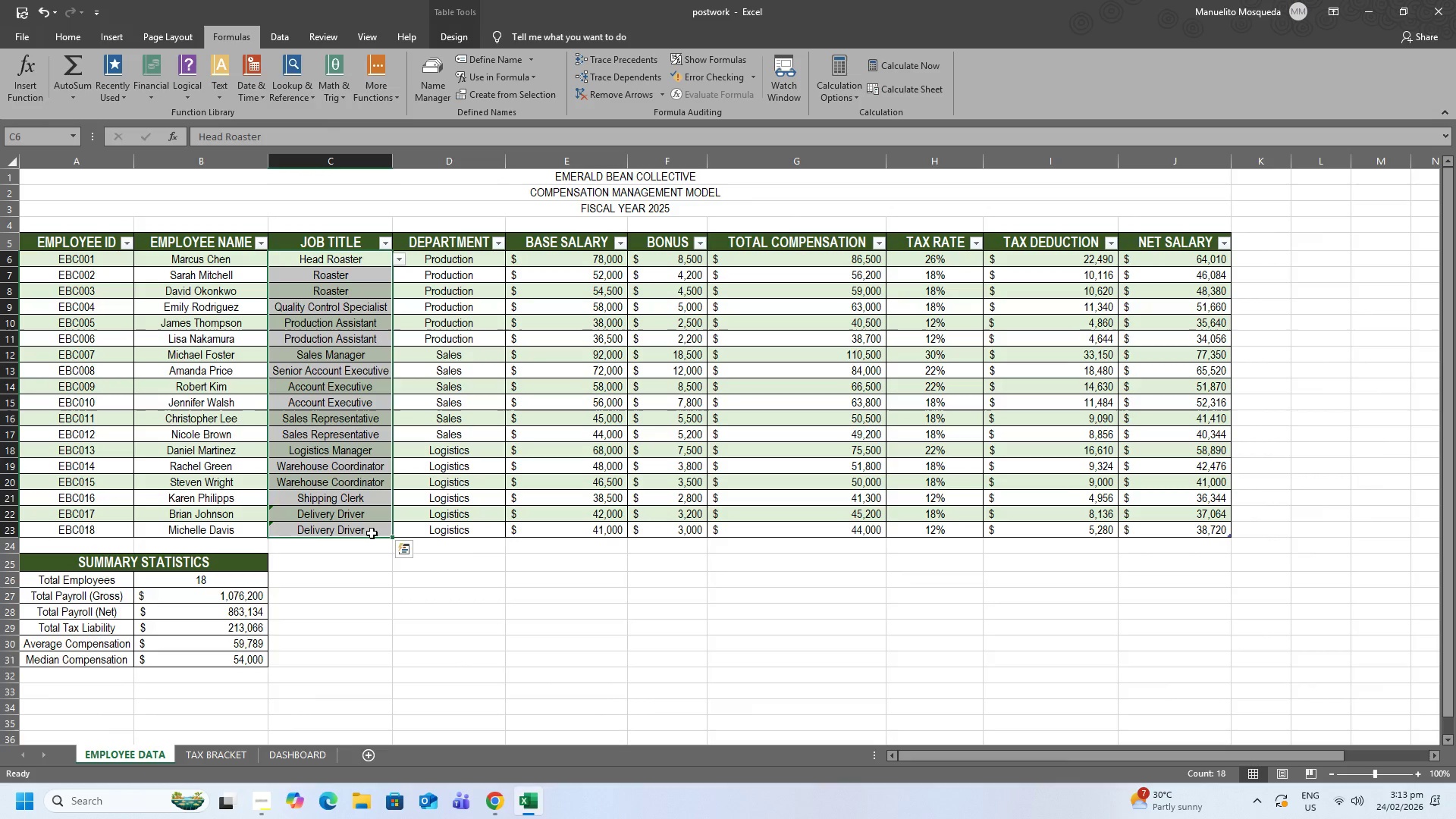 
key(Control+C)
 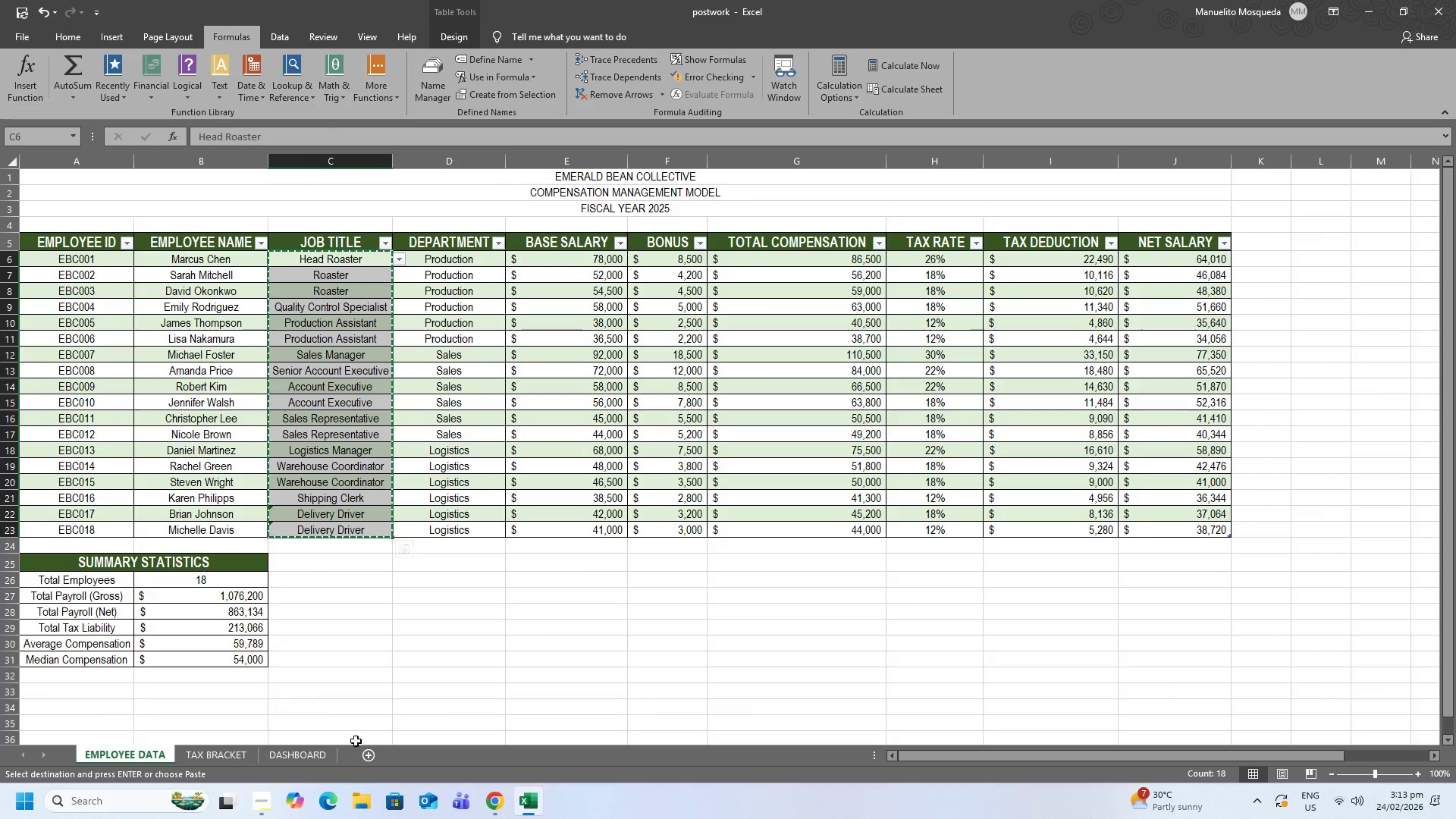 
left_click([309, 754])
 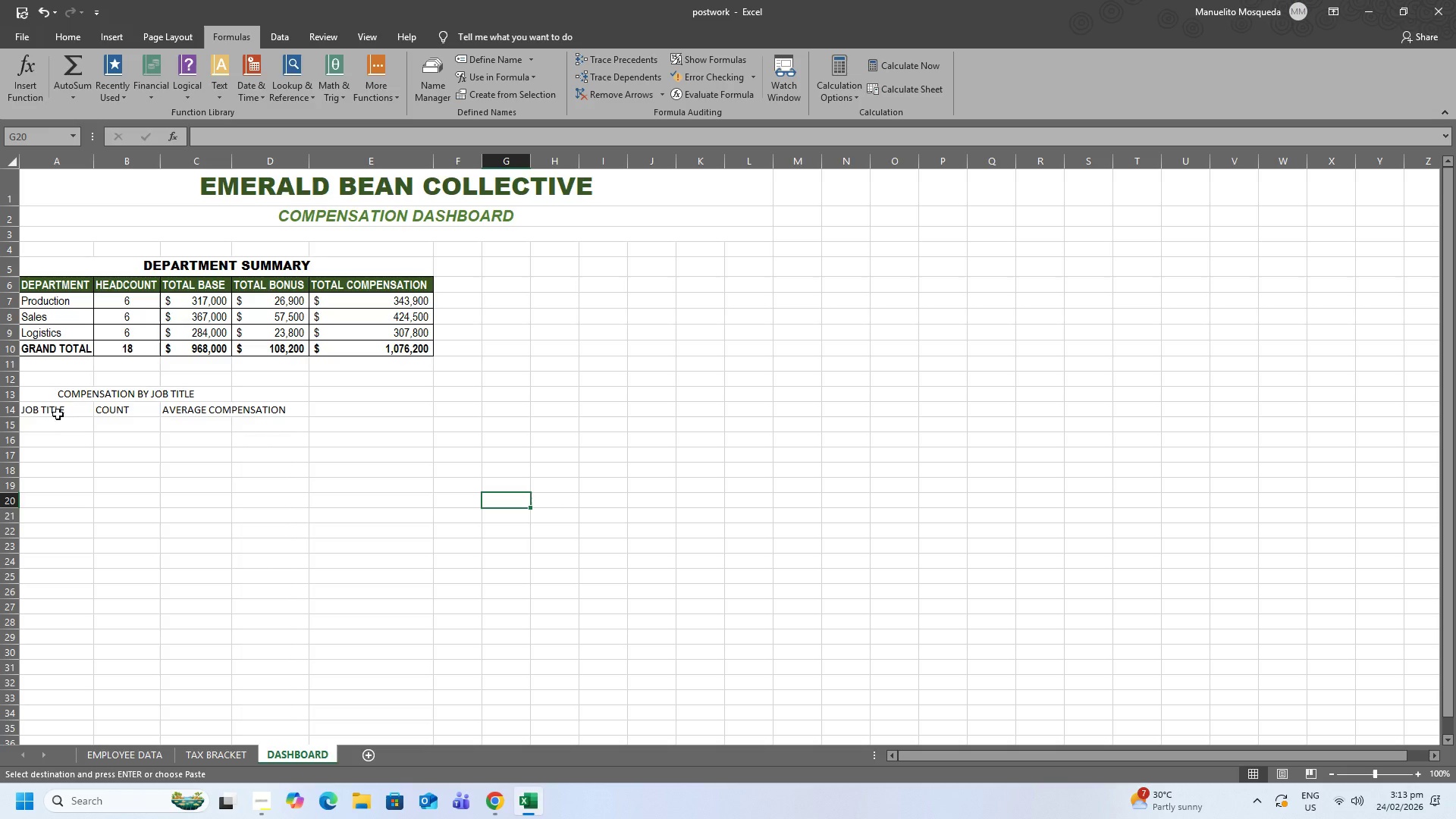 
right_click([64, 423])
 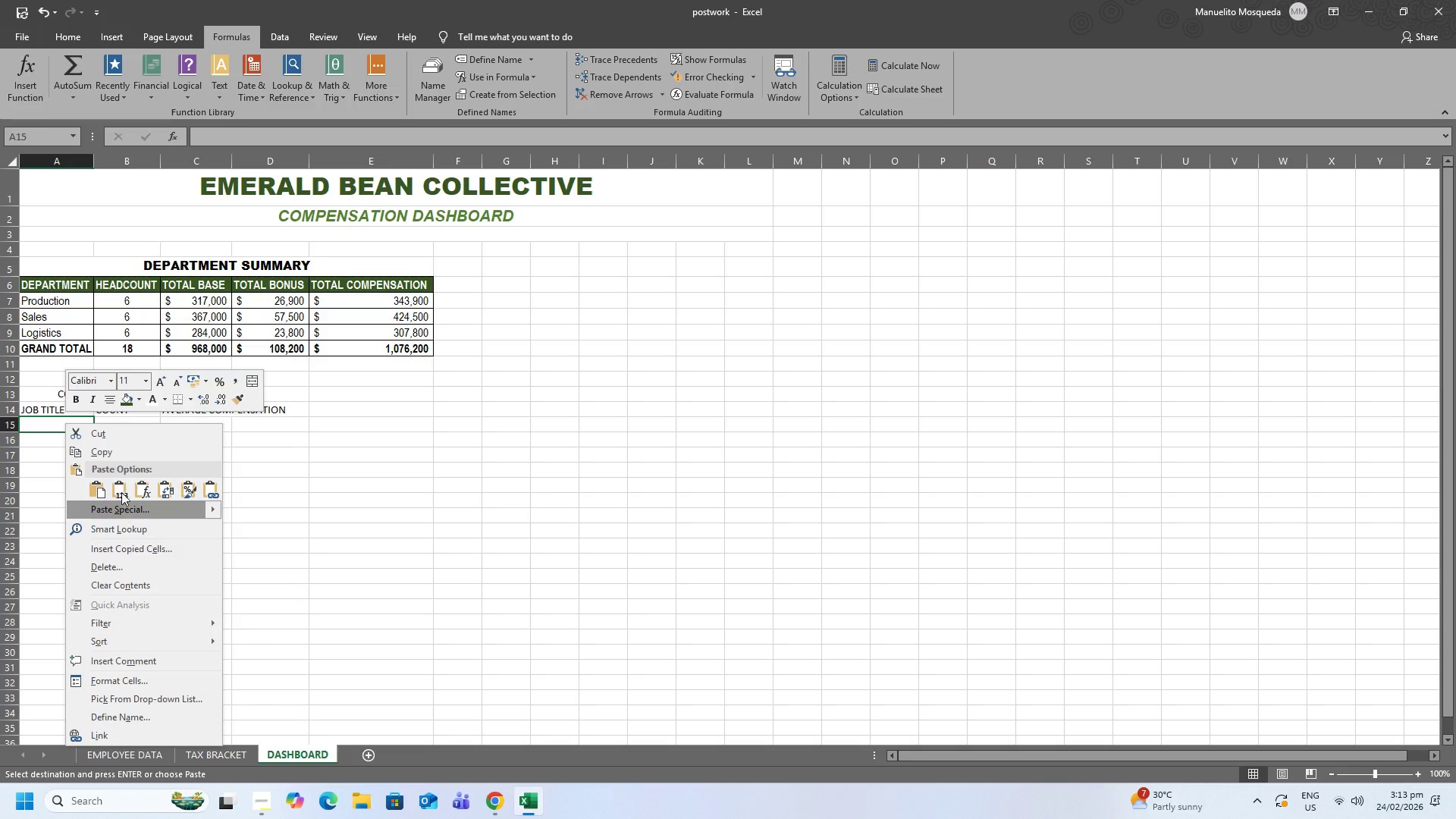 
left_click([119, 482])
 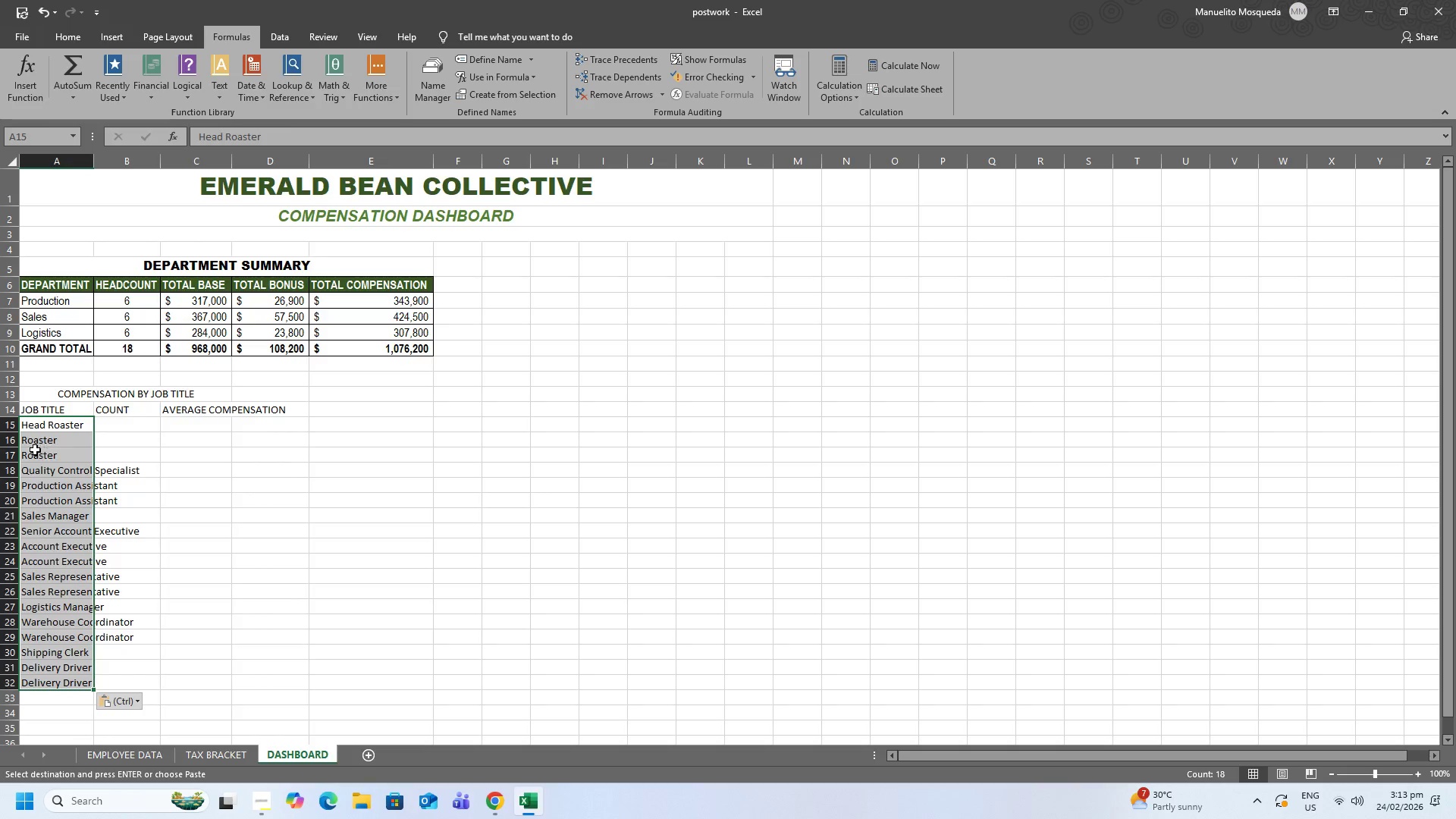 
left_click([0, 440])
 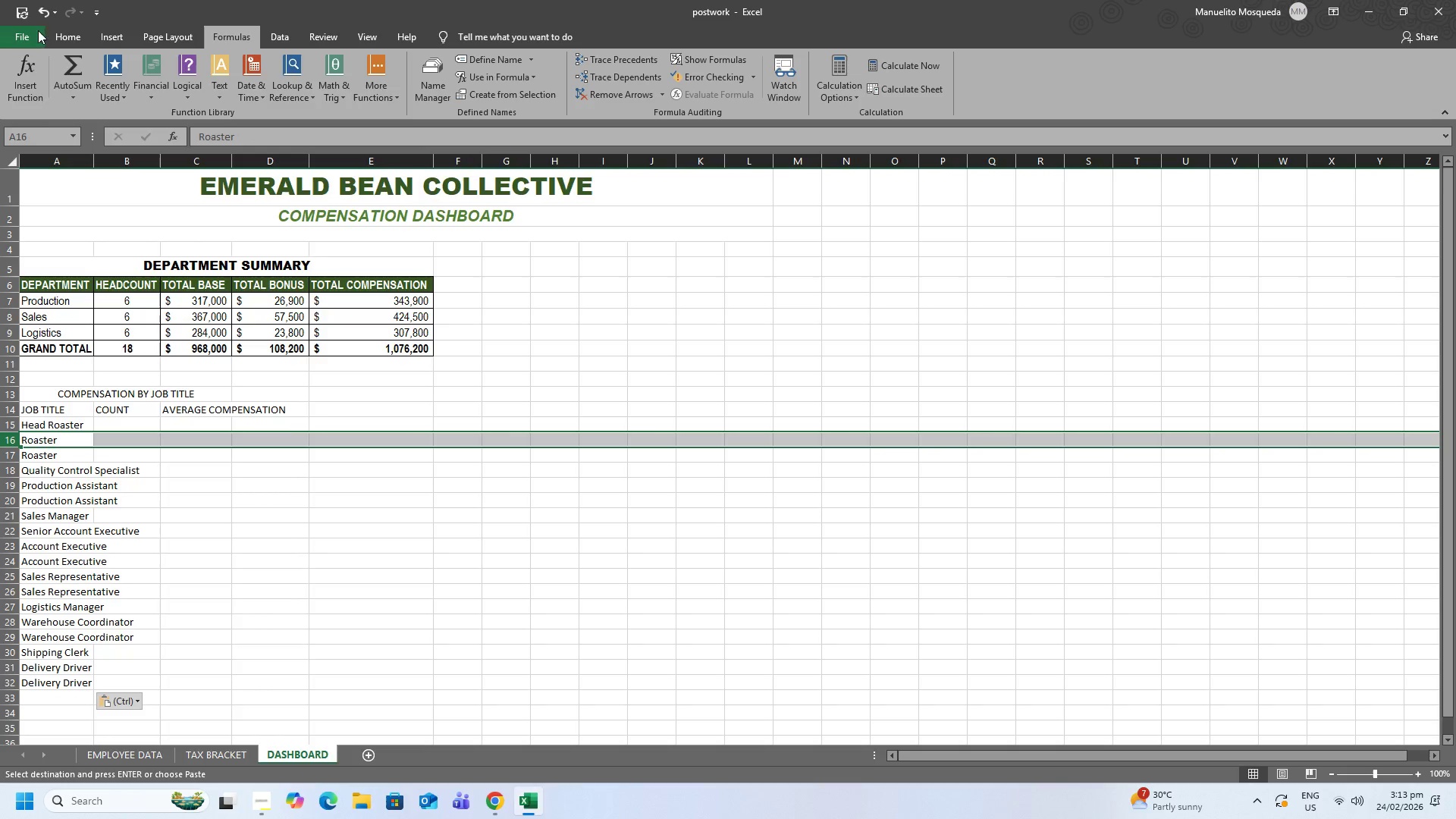 
left_click([72, 39])
 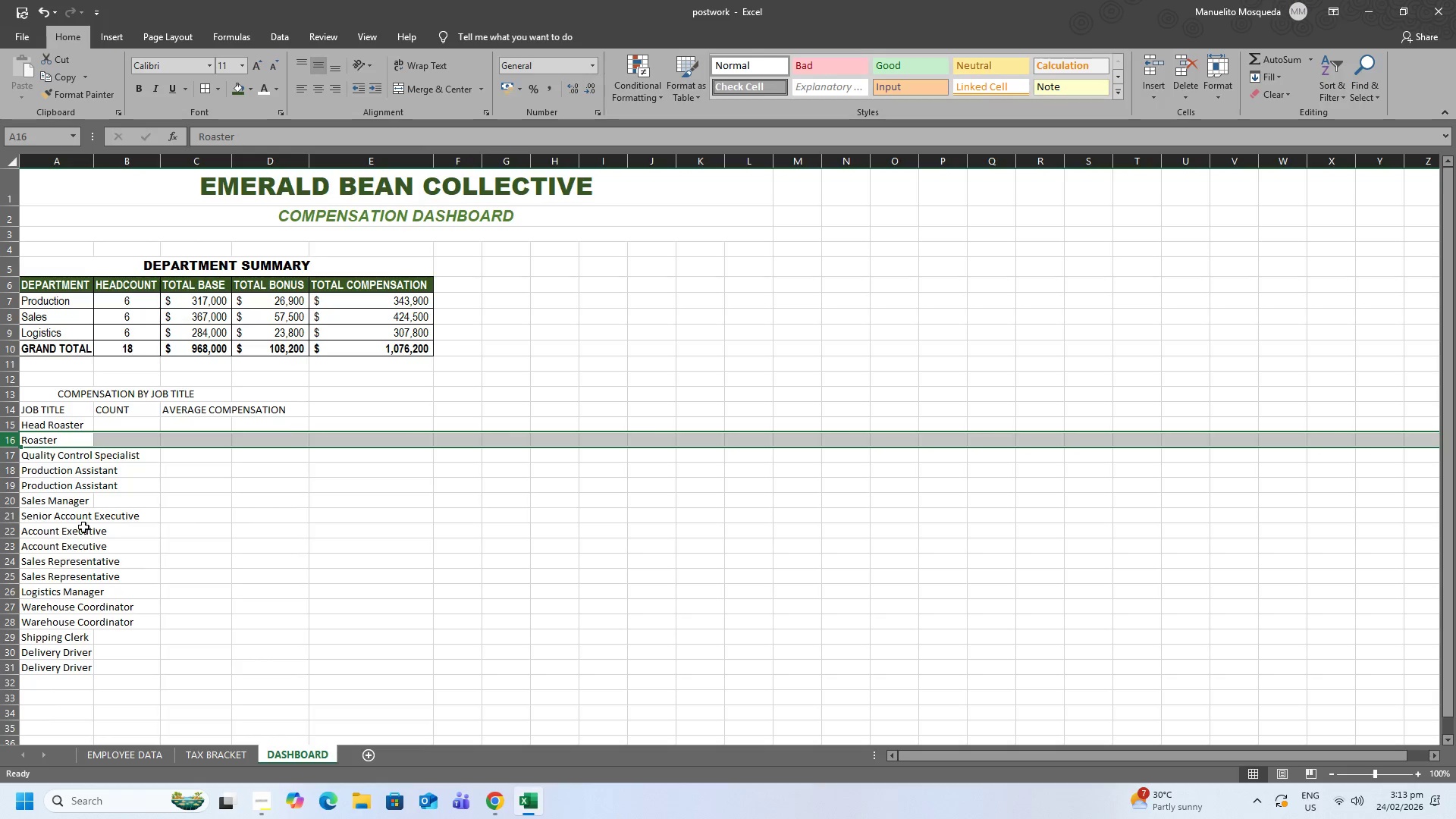 
left_click([11, 482])
 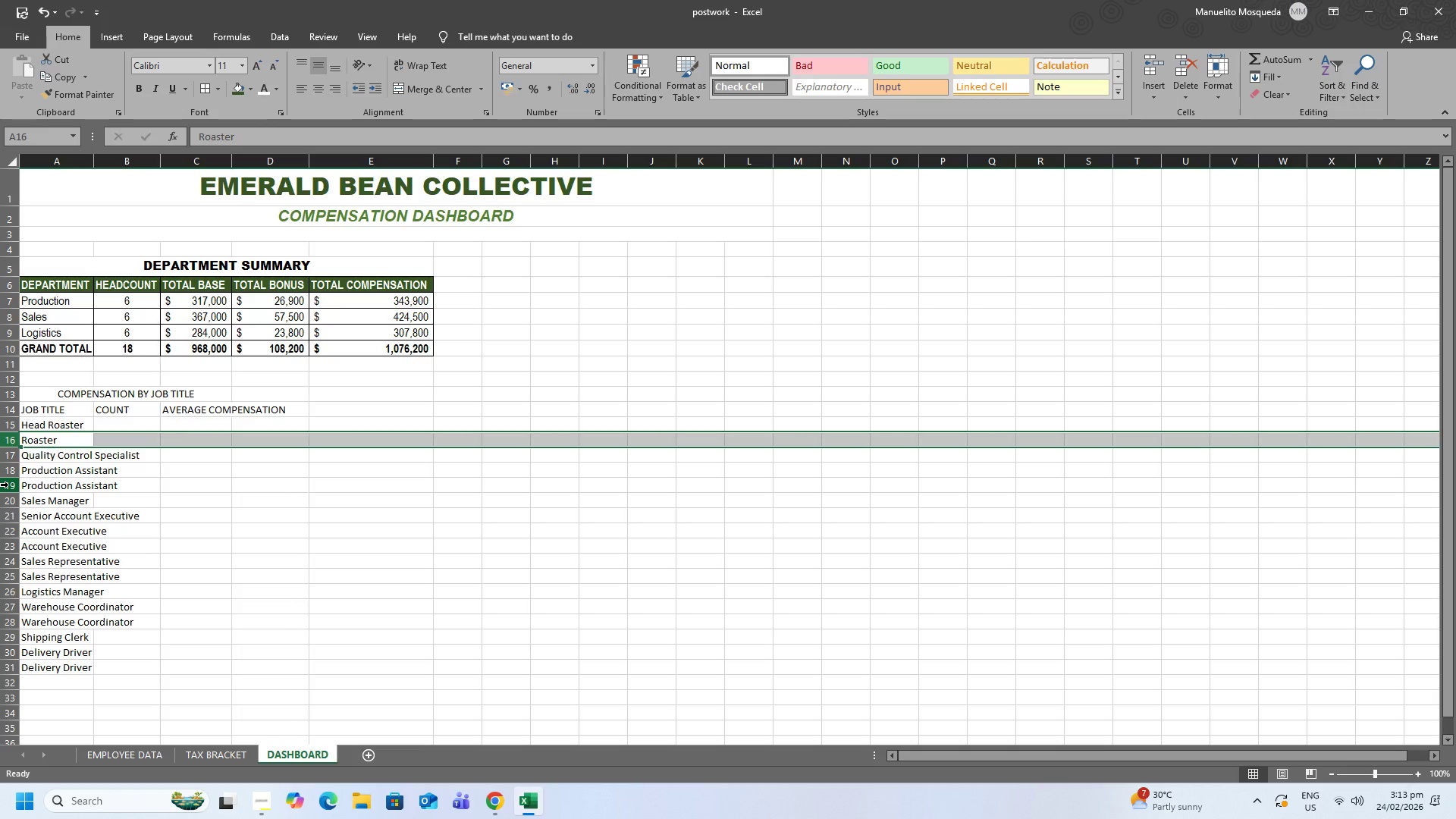 
left_click([8, 485])
 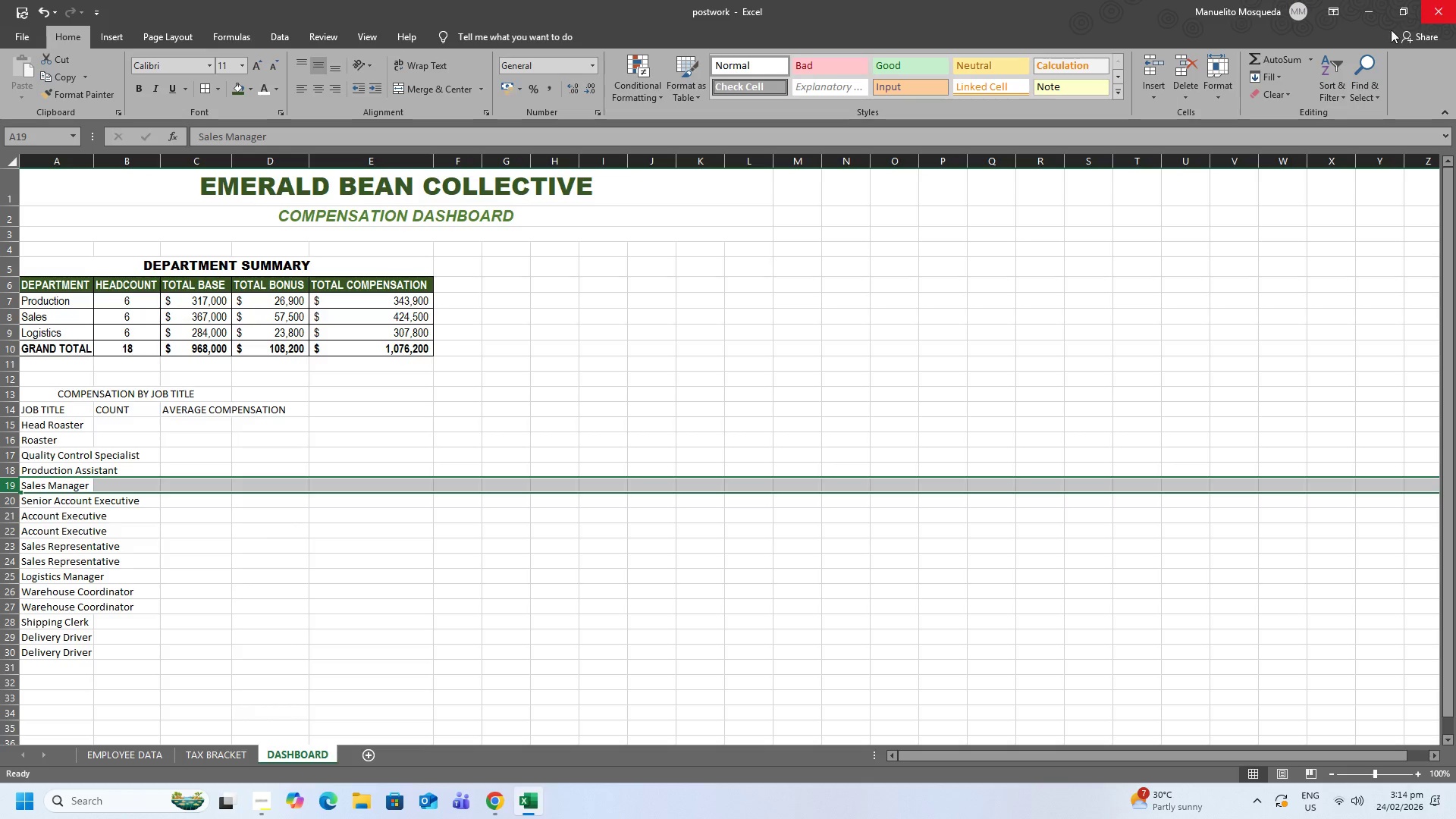 
wait(13.25)
 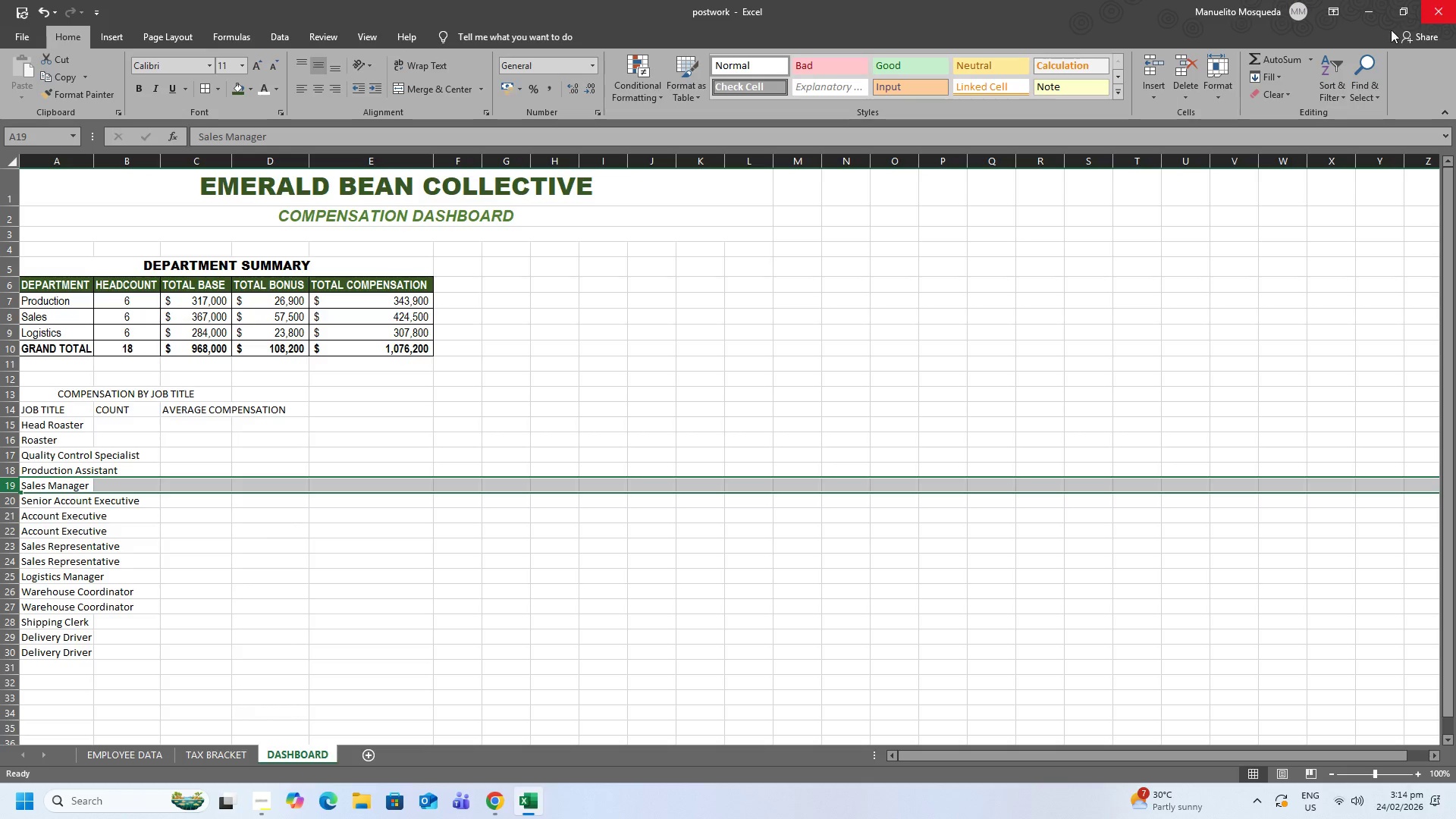 
left_click([1181, 66])
 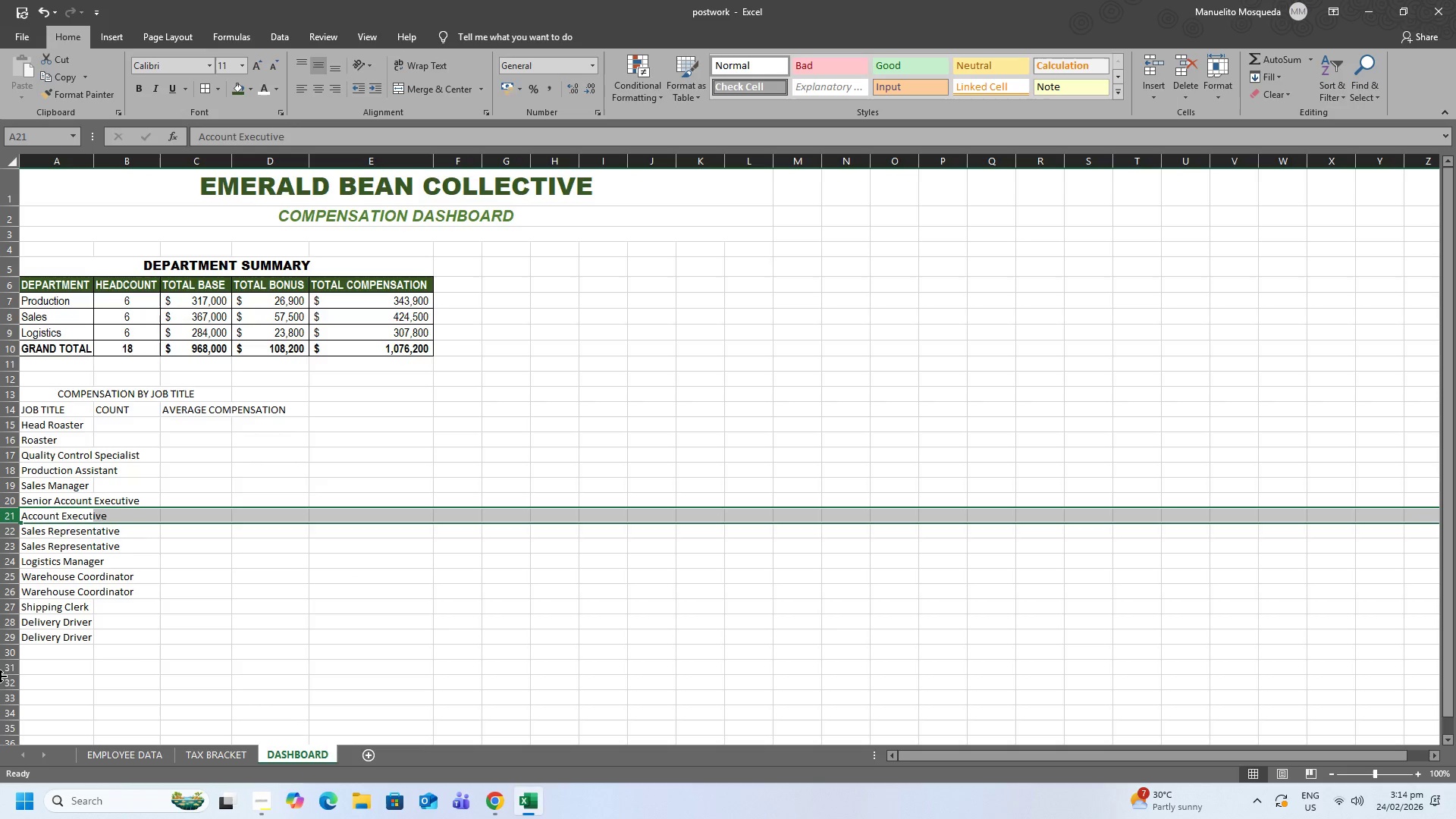 
left_click([5, 548])
 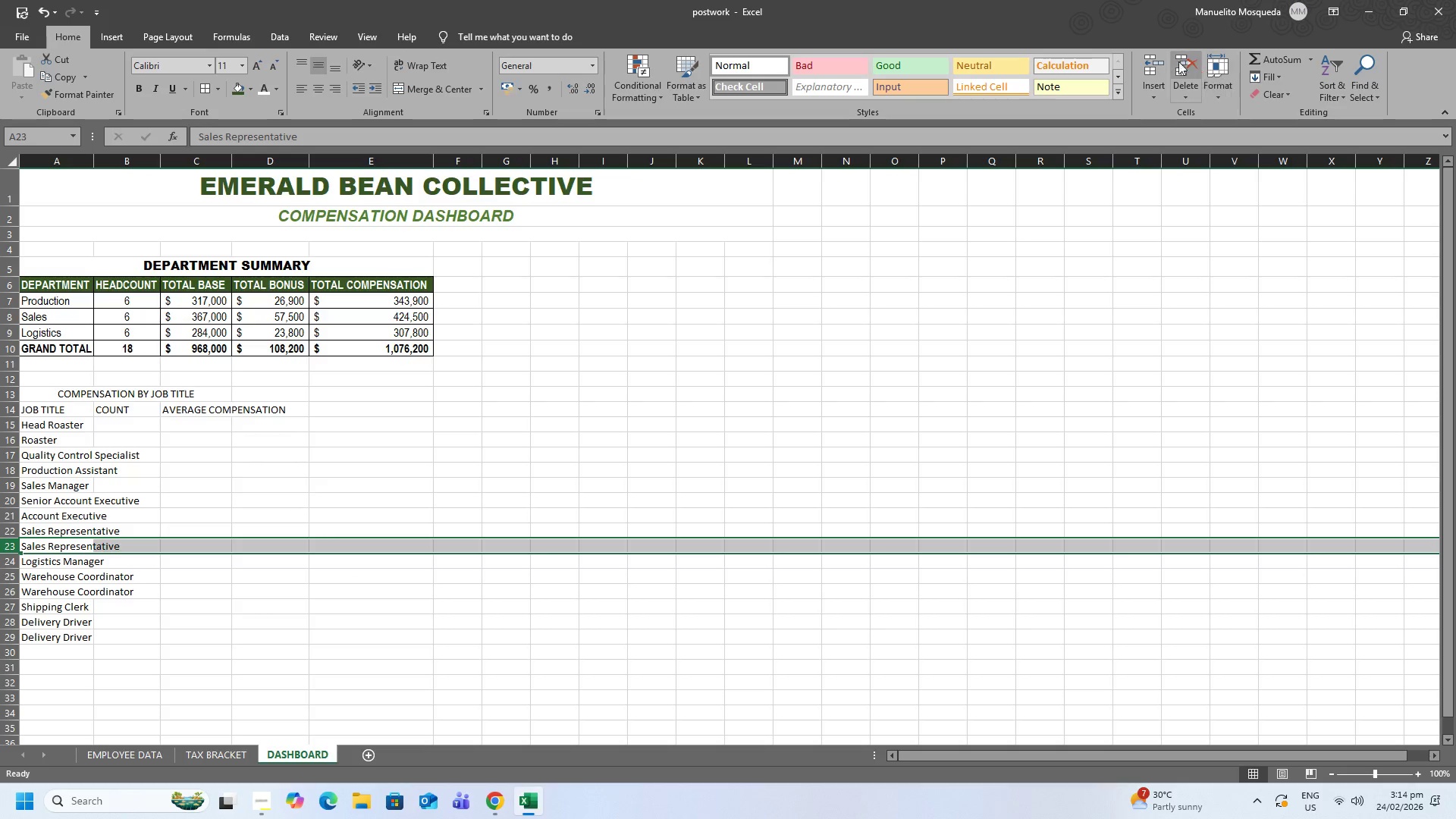 
left_click([1174, 62])
 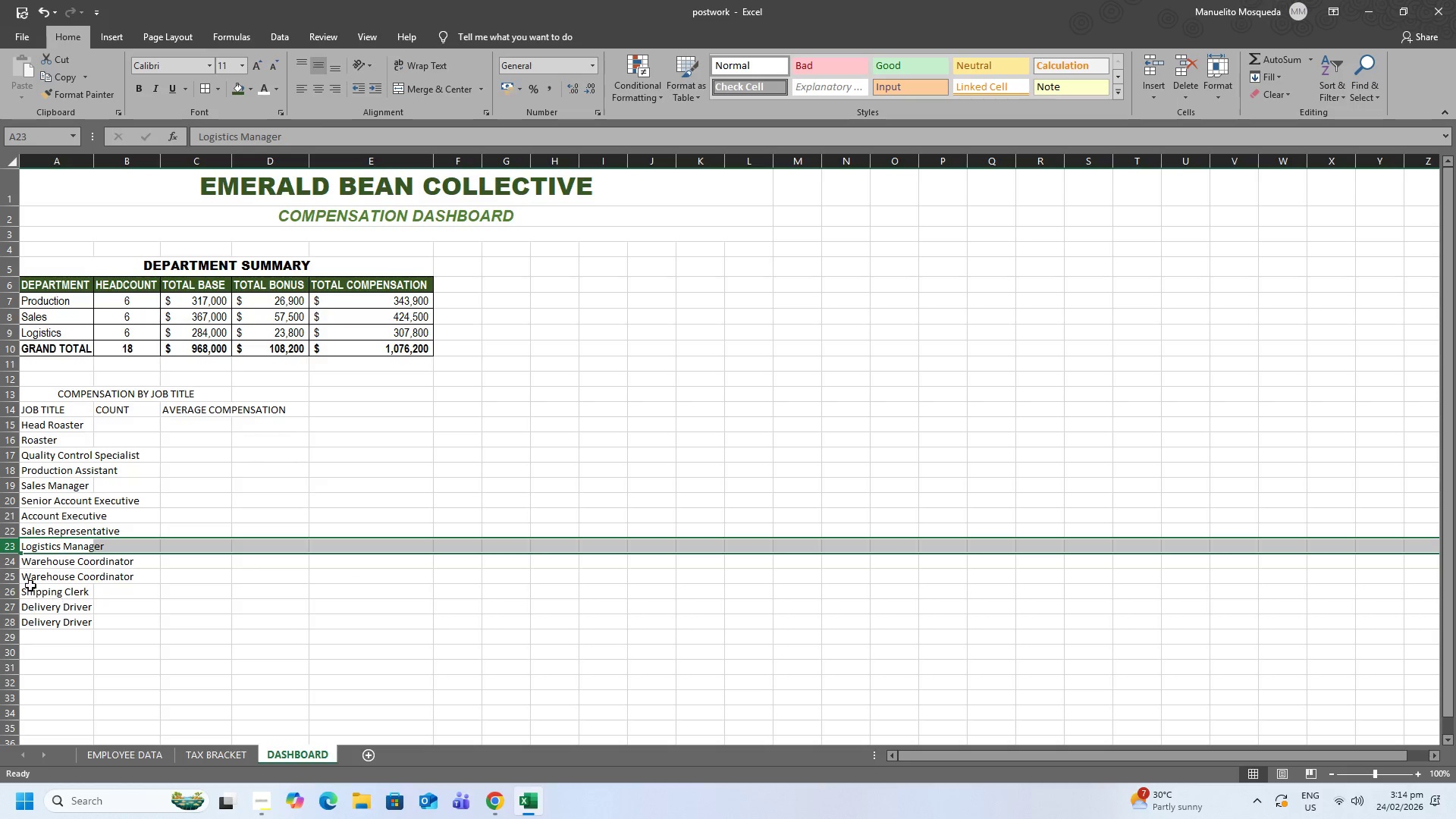 
left_click([8, 573])
 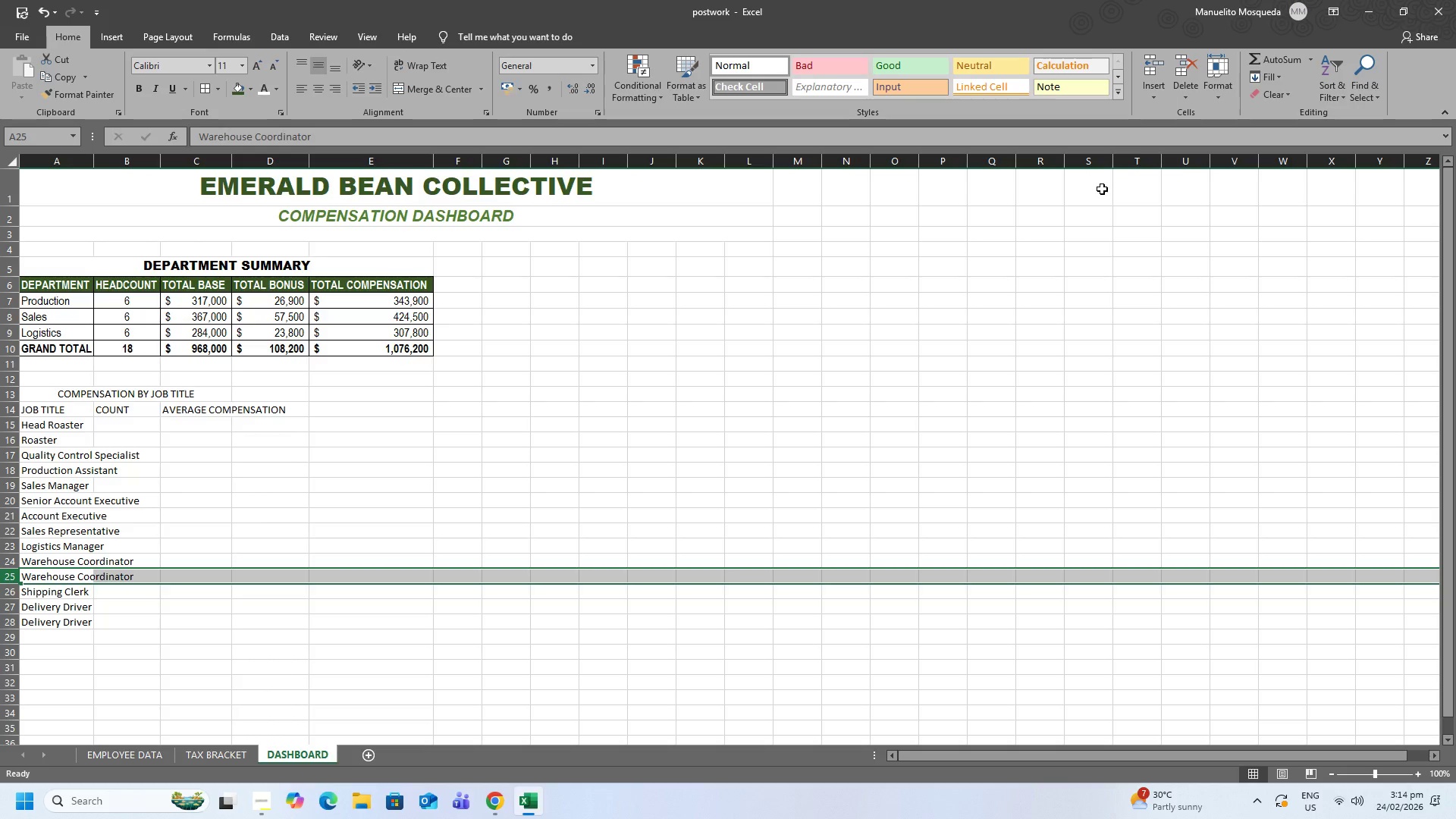 
left_click([1183, 62])
 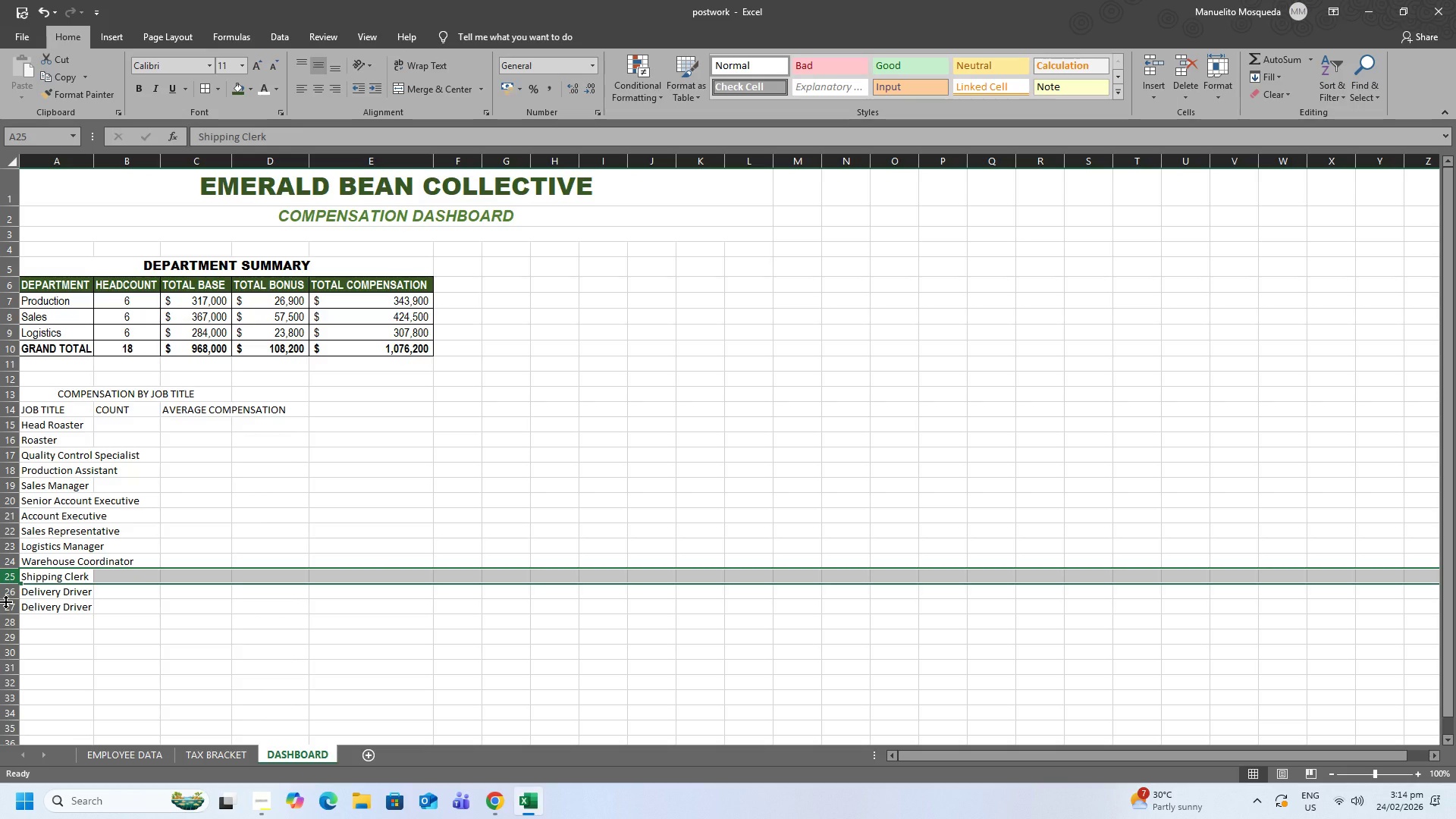 
left_click([8, 604])
 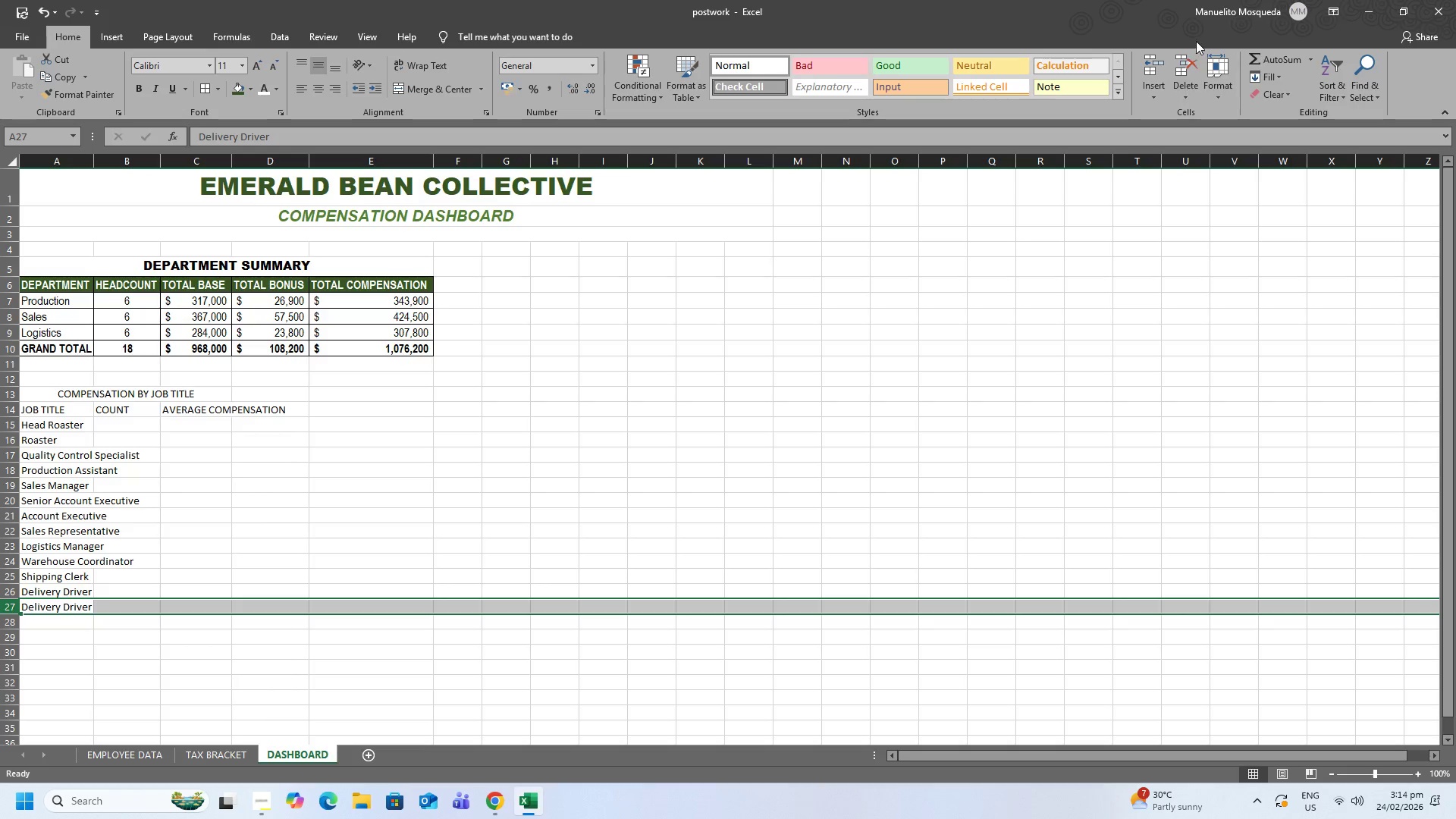 
left_click([1182, 76])
 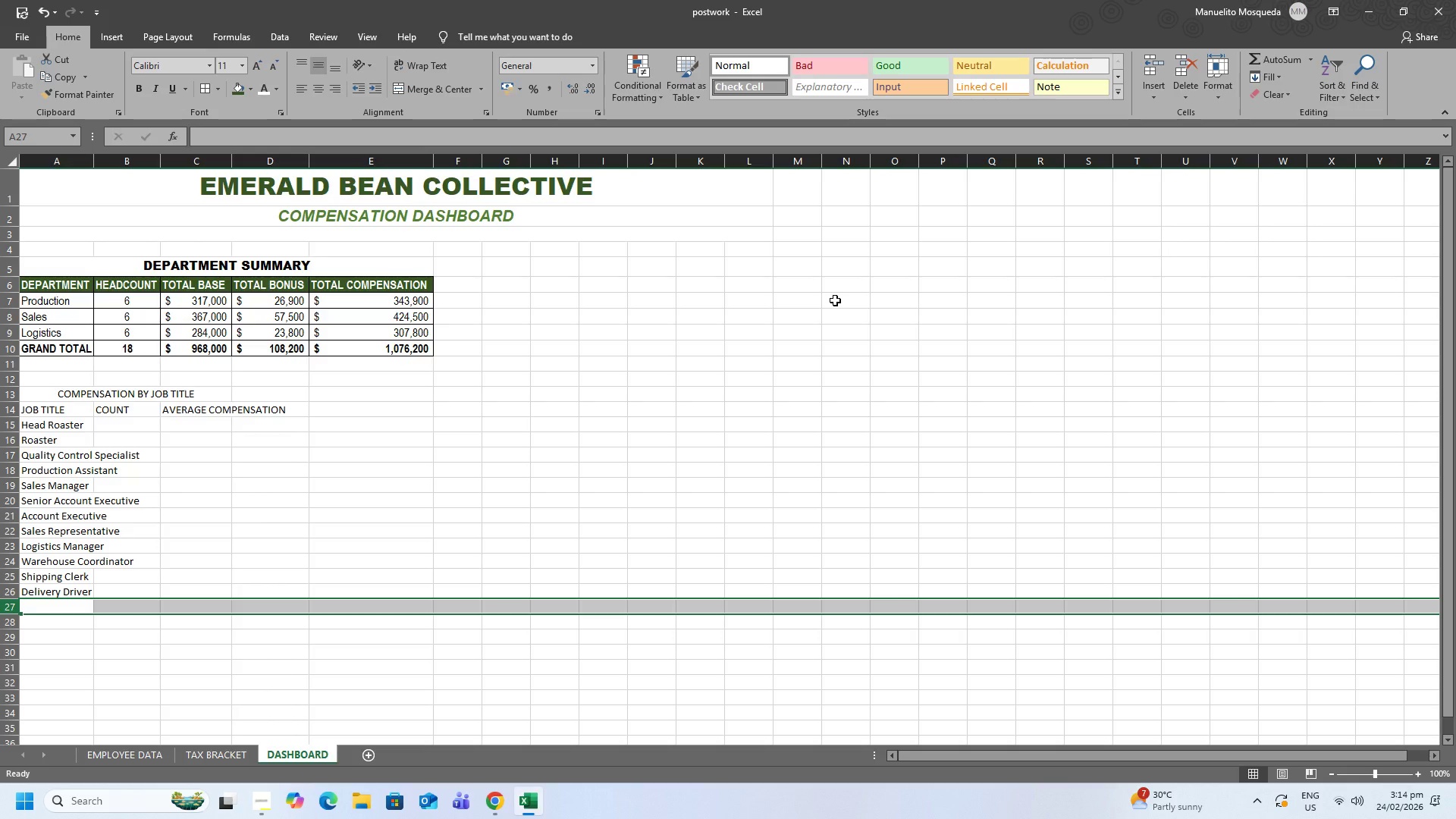 
wait(11.42)
 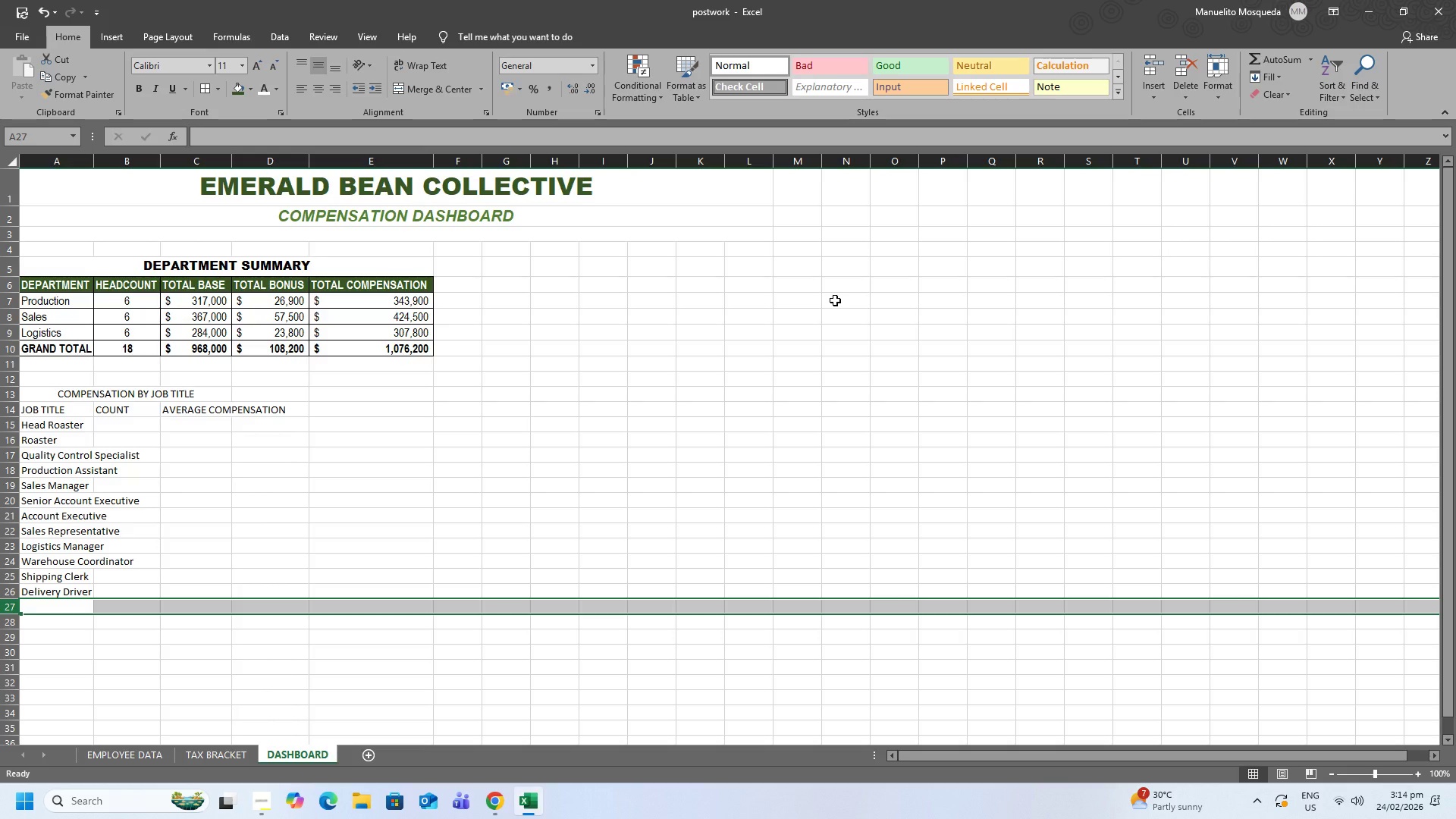 
left_click([128, 420])
 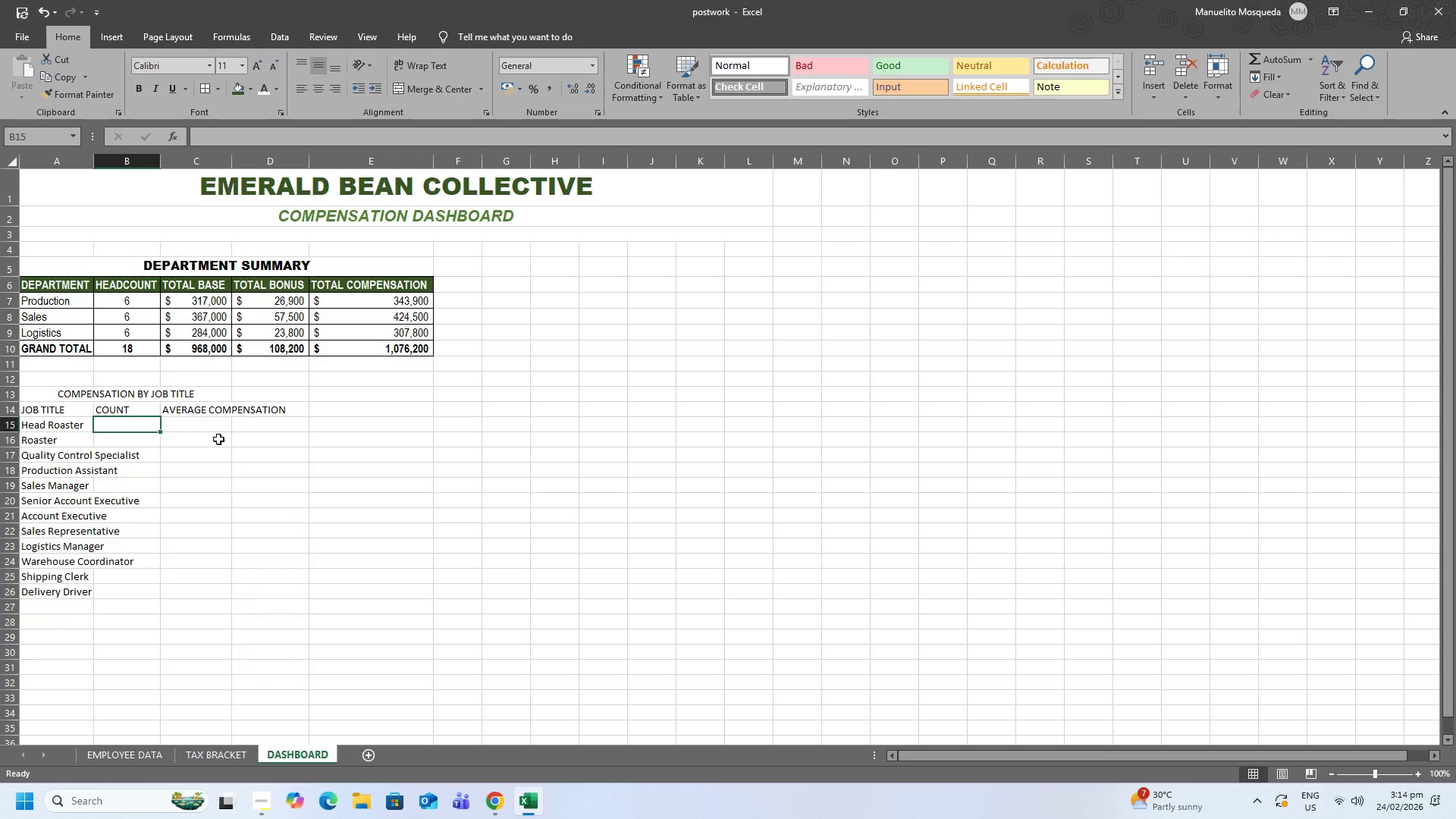 
type(=COUNTIF(EmployeeData[Job Title},)
key(Backspace)
key(Backspace)
type('a)
key(Backspace)
key(Backspace)
type(],a)
key(Backspace)
type(A15))
key(Tab)
 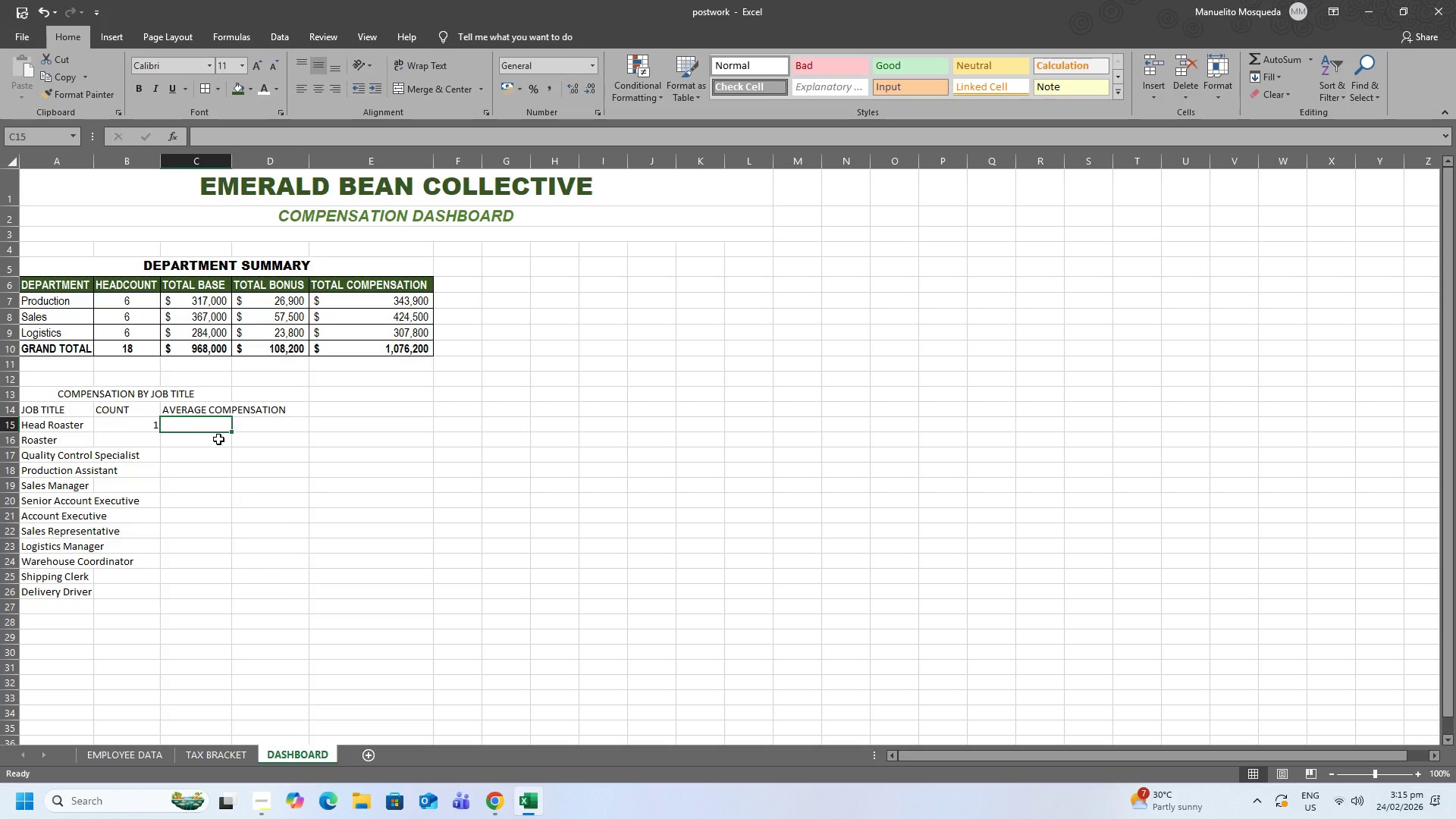 
type(=AVERAGEIF(empl)
key(Backspace)
key(Backspace)
key(Backspace)
key(Backspace)
type(EmployeeData[Job Title],A15,EmployeeData[TotalCom)
key(Backspace)
key(Backspace)
key(Backspace)
type( Compensation]))
 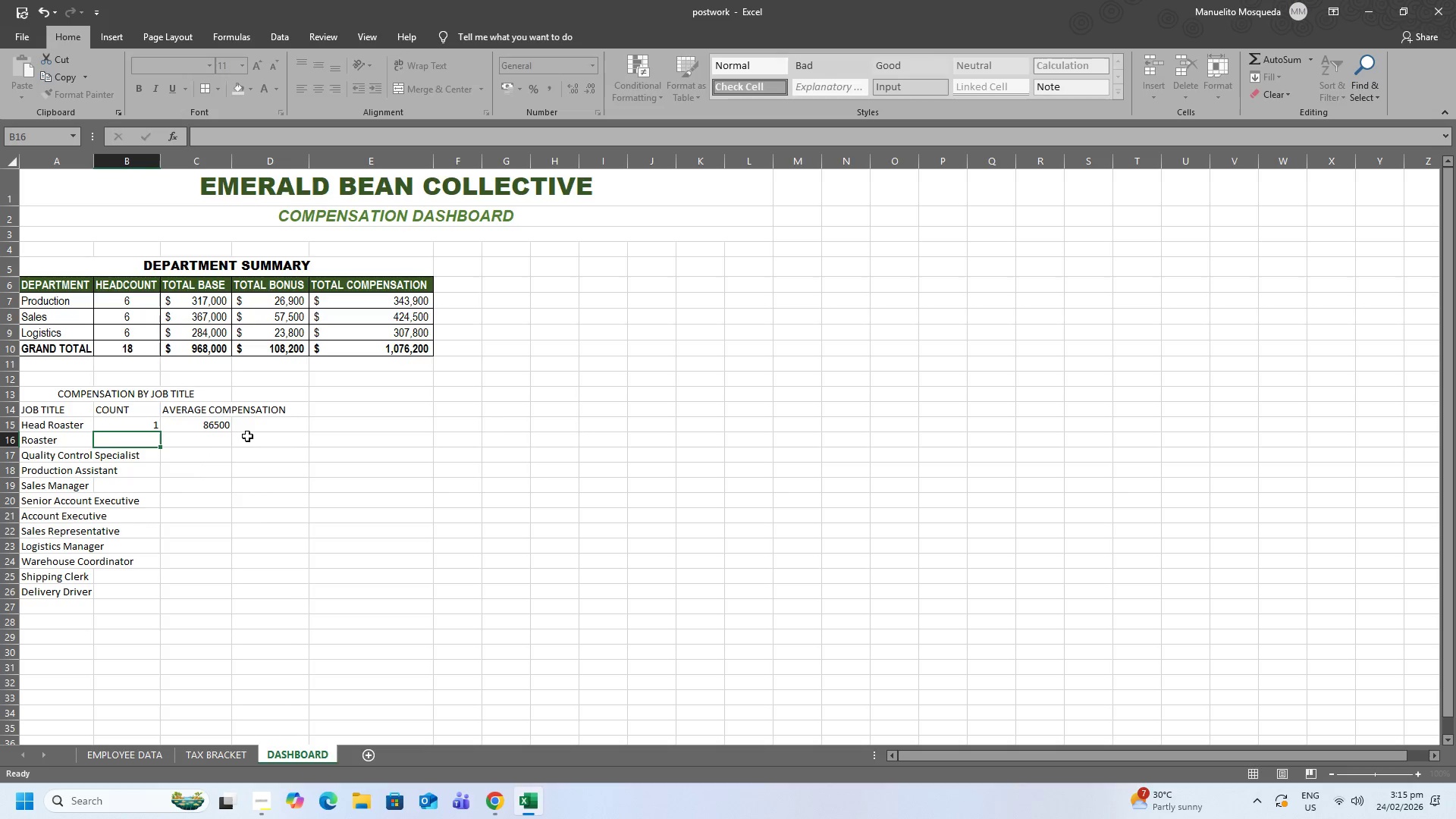 
 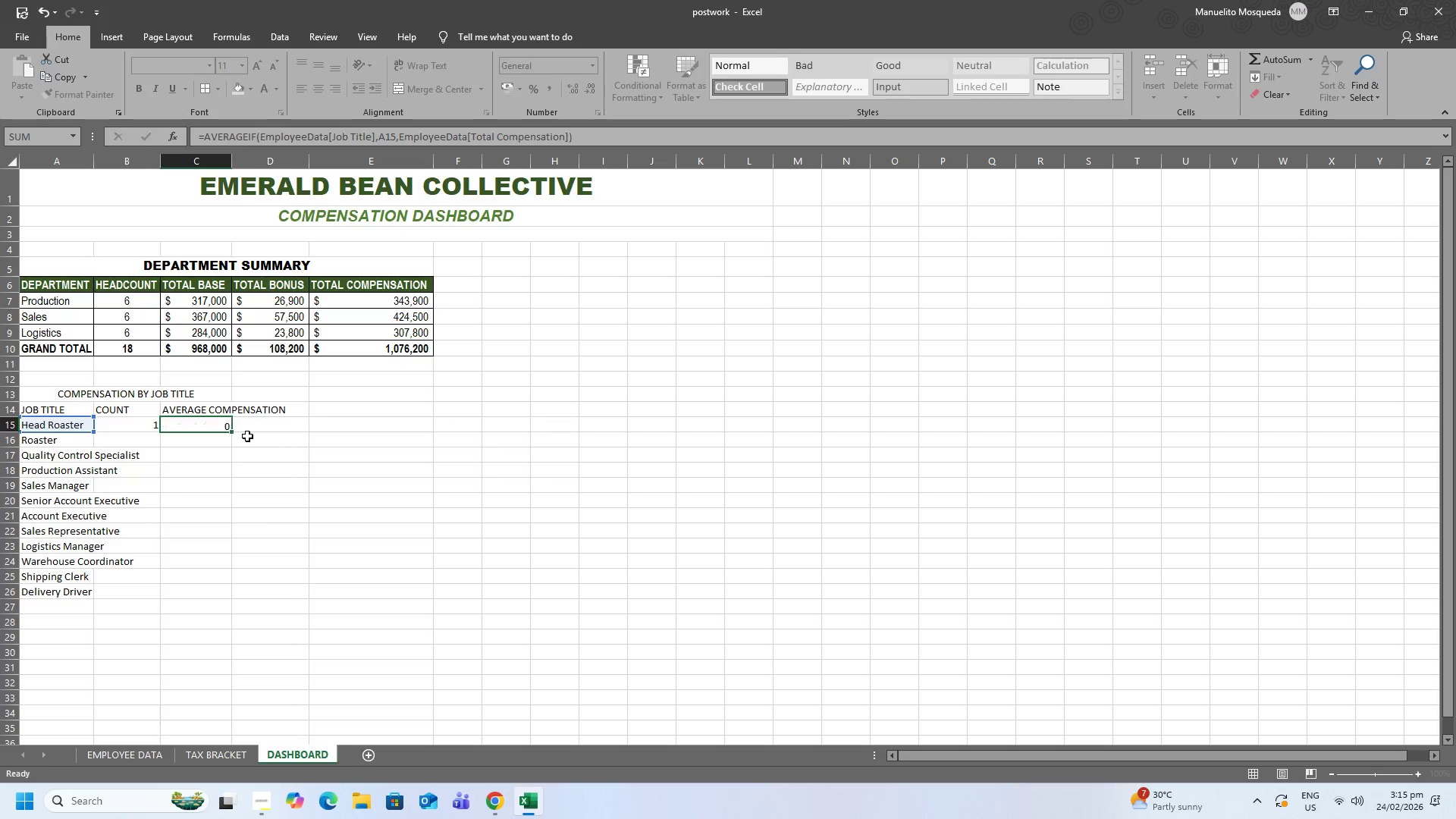 
key(Enter)
 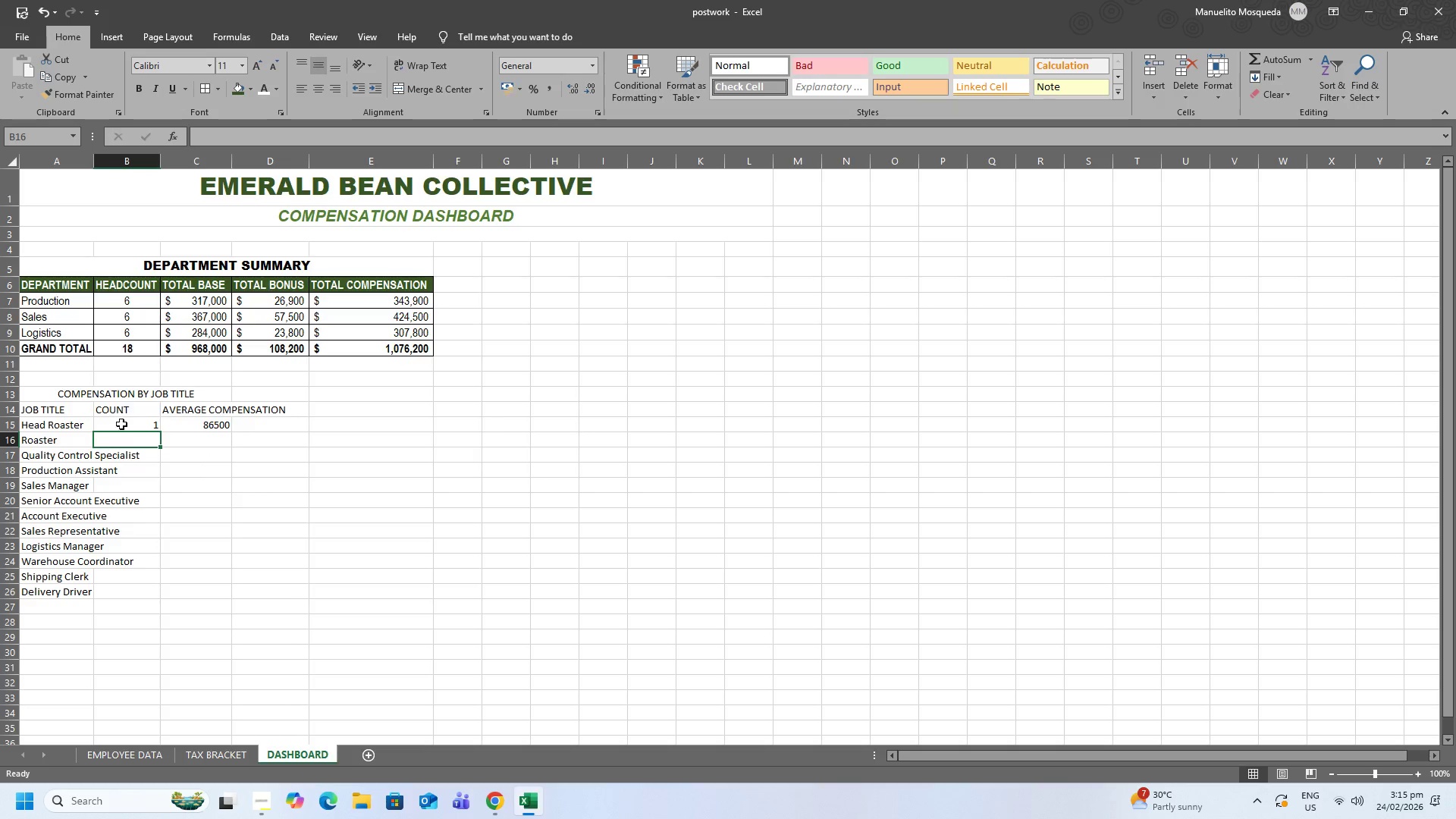 
left_click([133, 426])
 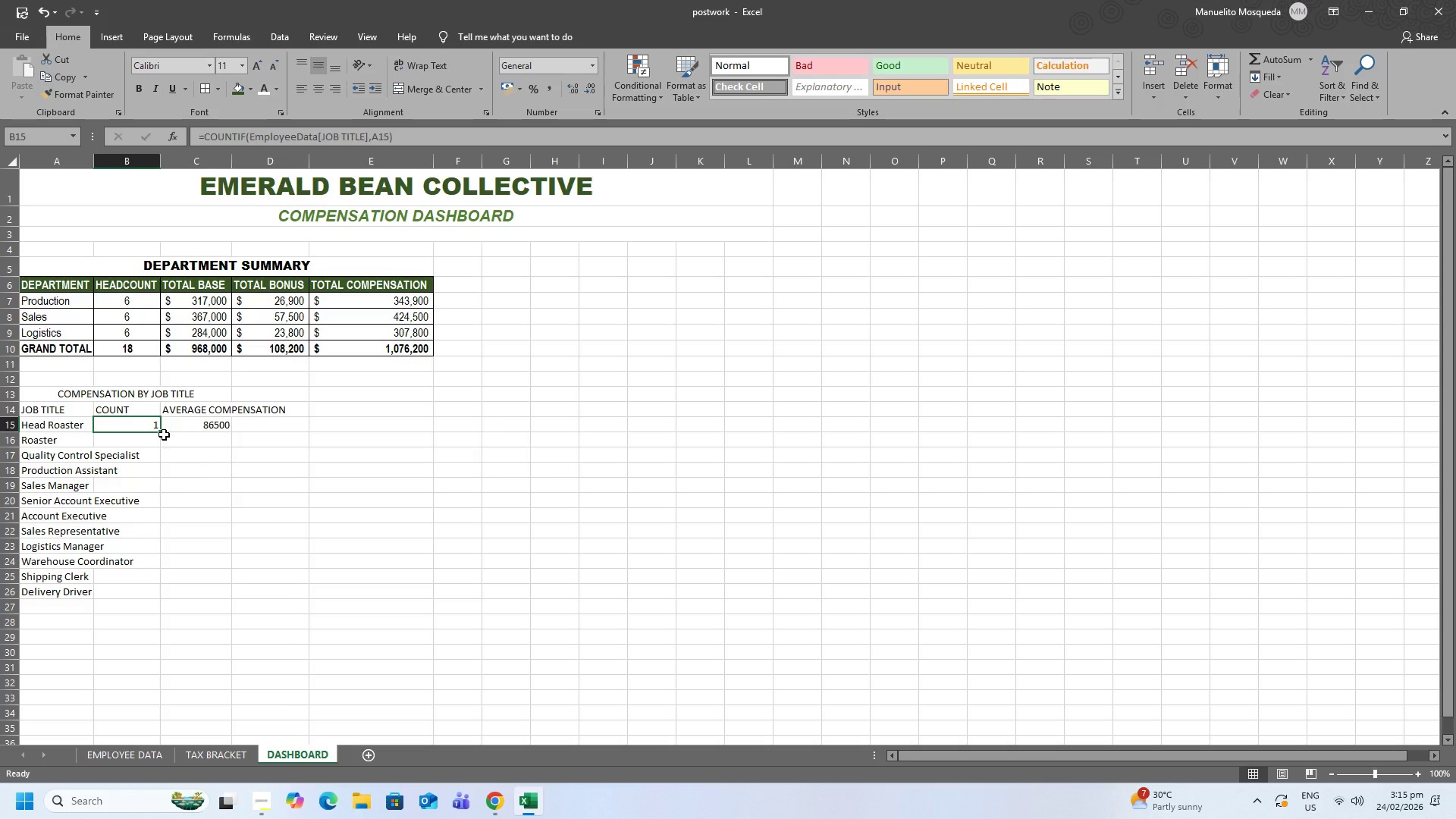 
left_click_drag(start_coordinate=[160, 432], to_coordinate=[155, 604])
 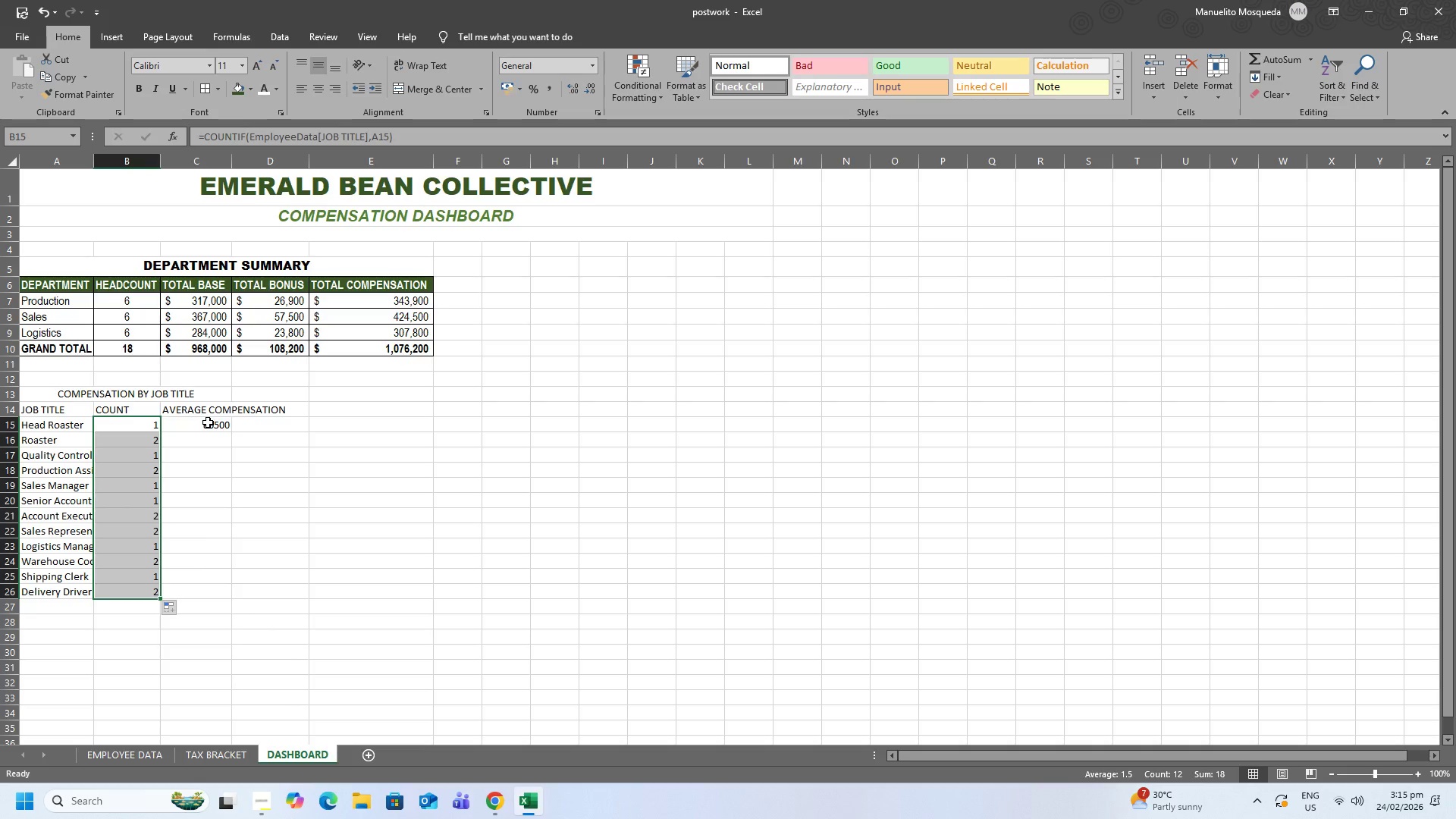 
left_click([115, 426])
 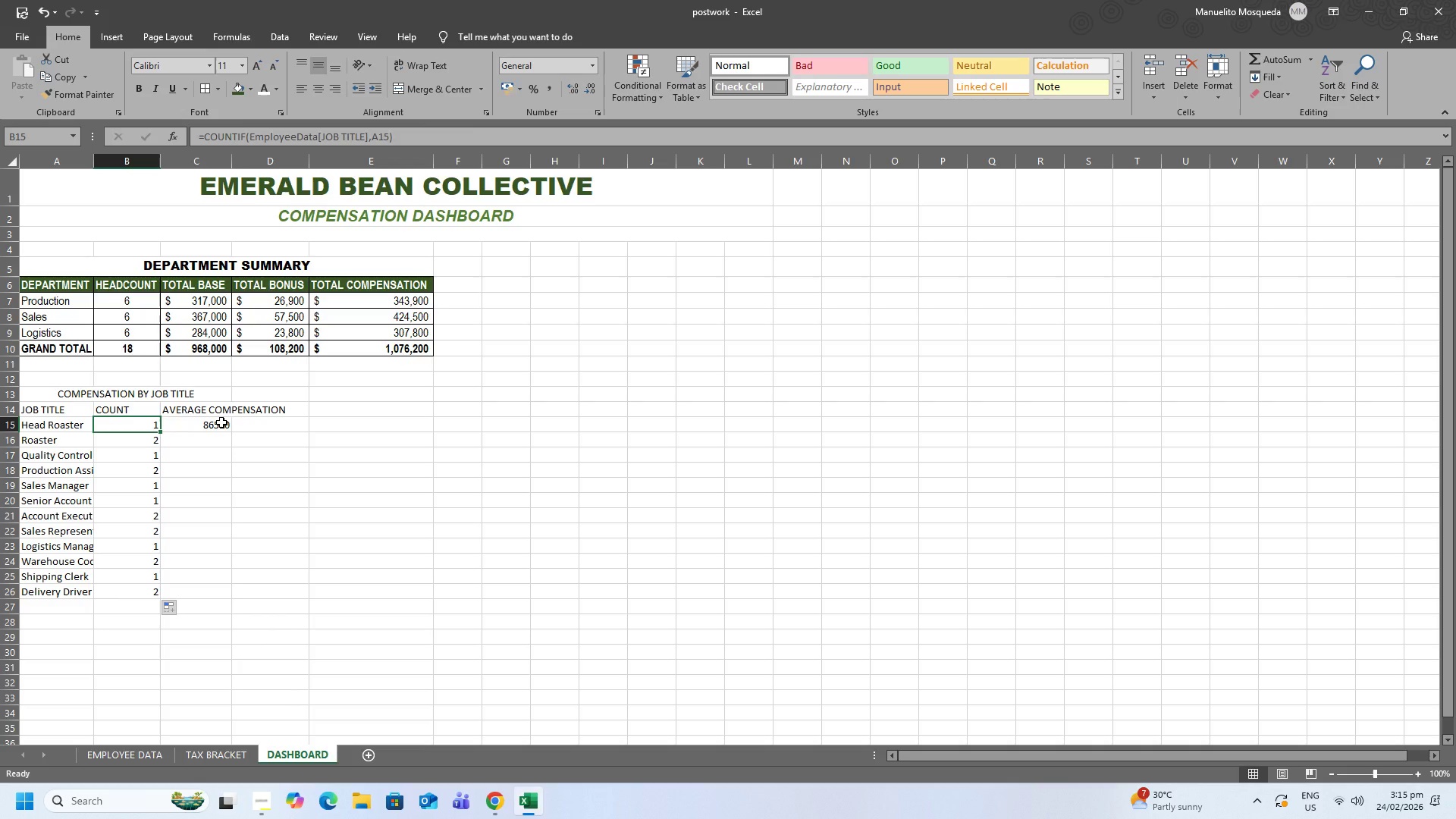 
left_click([221, 422])
 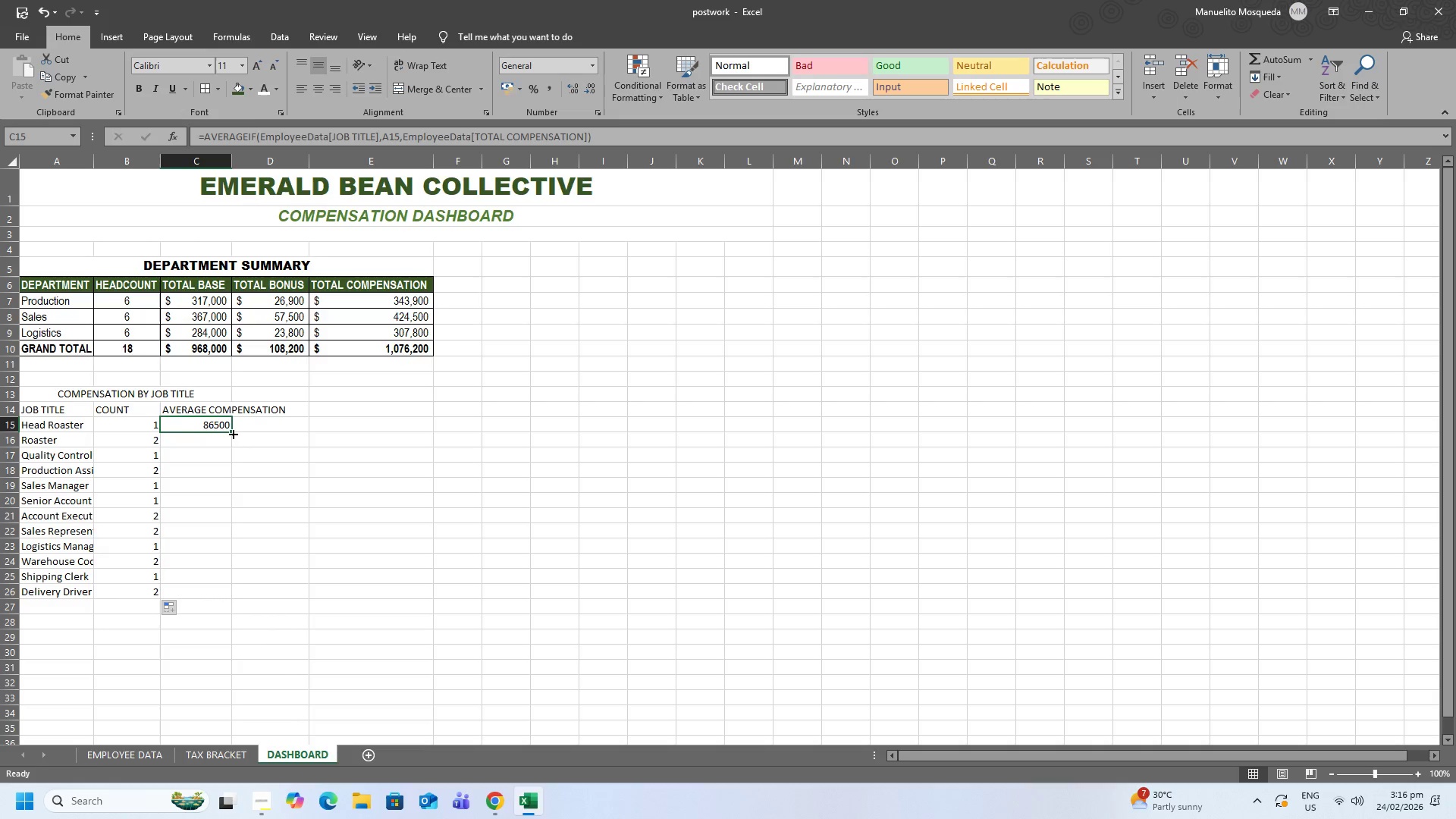 
left_click_drag(start_coordinate=[231, 432], to_coordinate=[209, 598])
 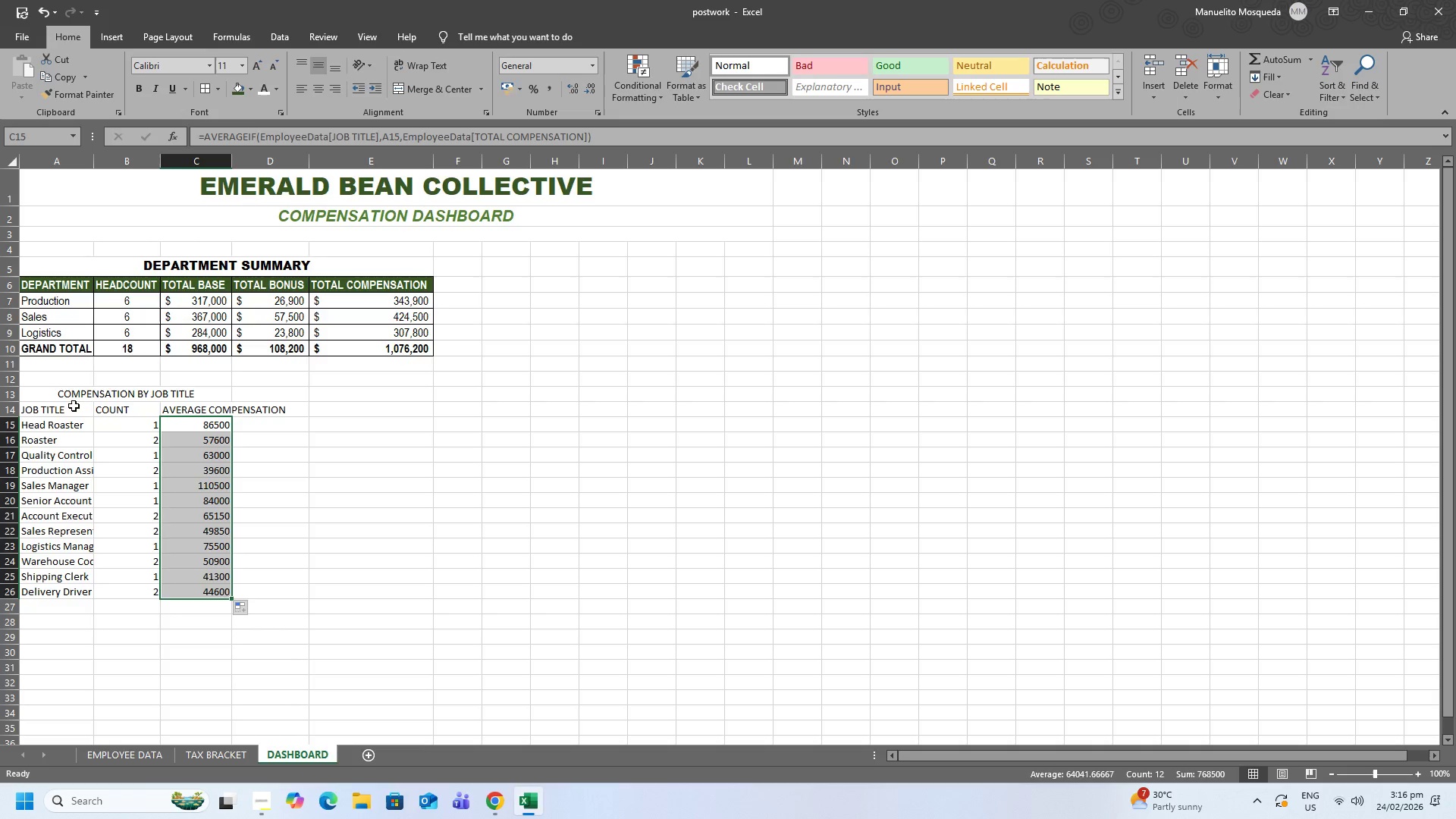 
wait(5.2)
 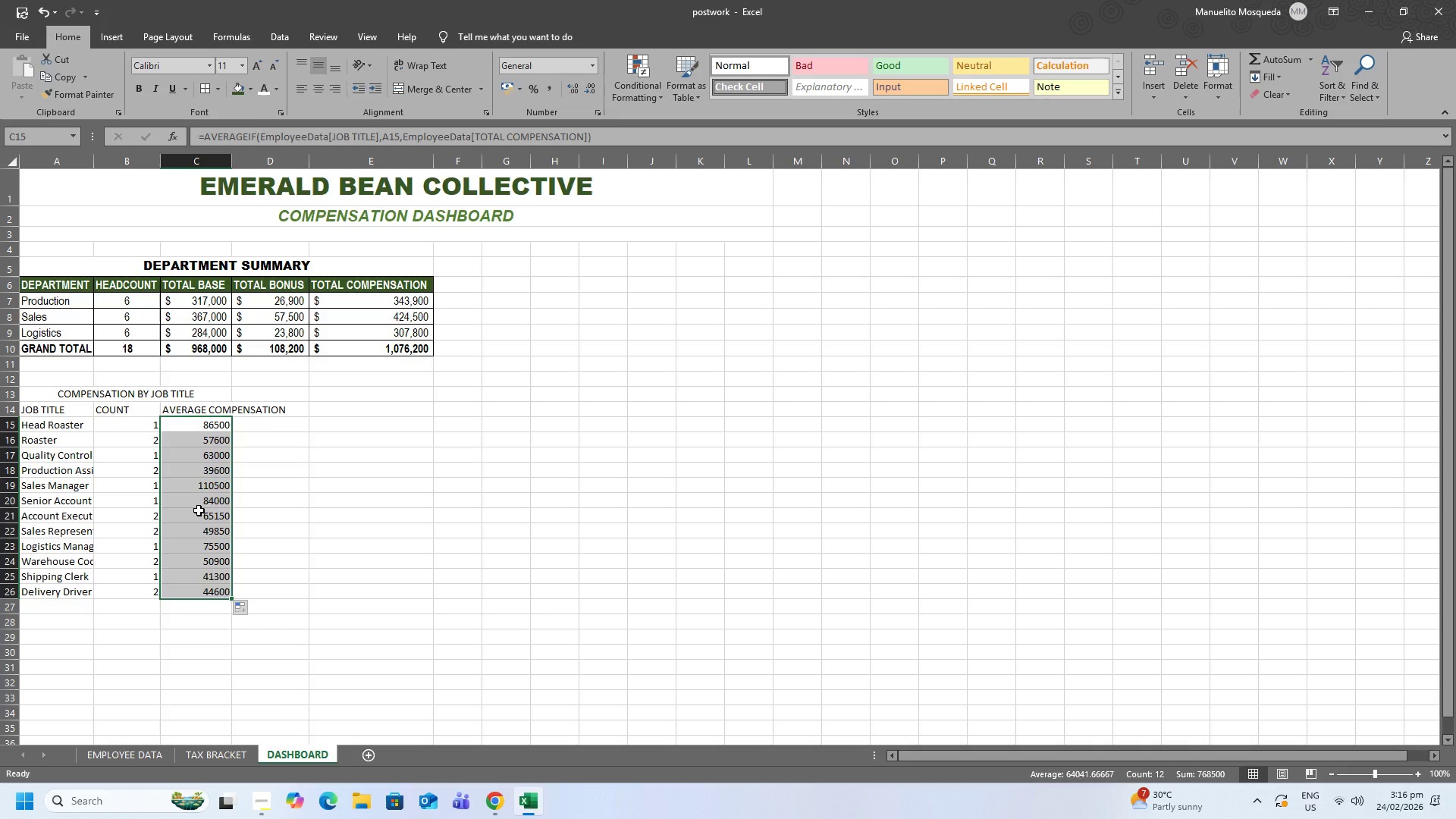 
left_click_drag(start_coordinate=[39, 390], to_coordinate=[229, 594])
 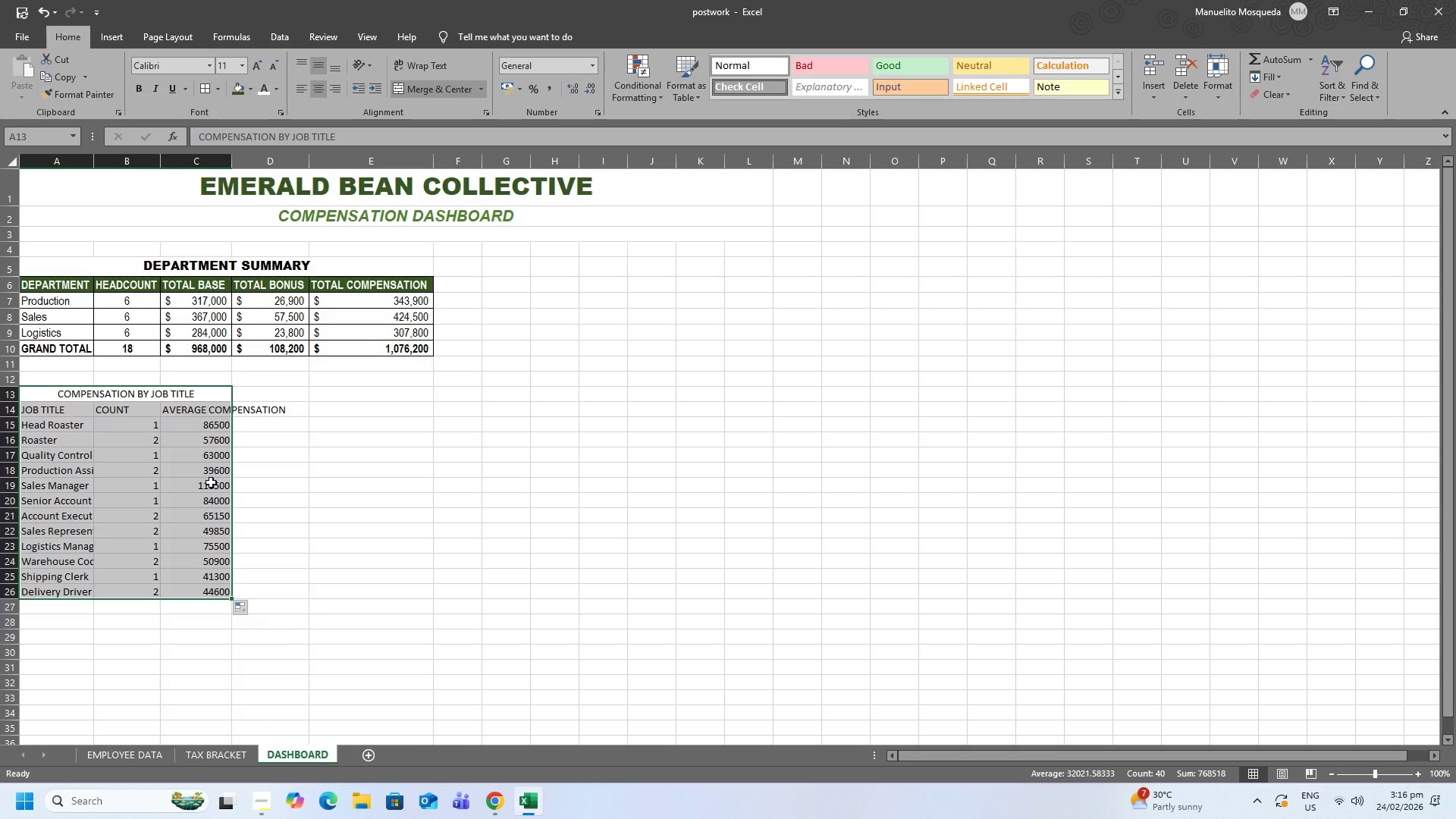 
wait(18.95)
 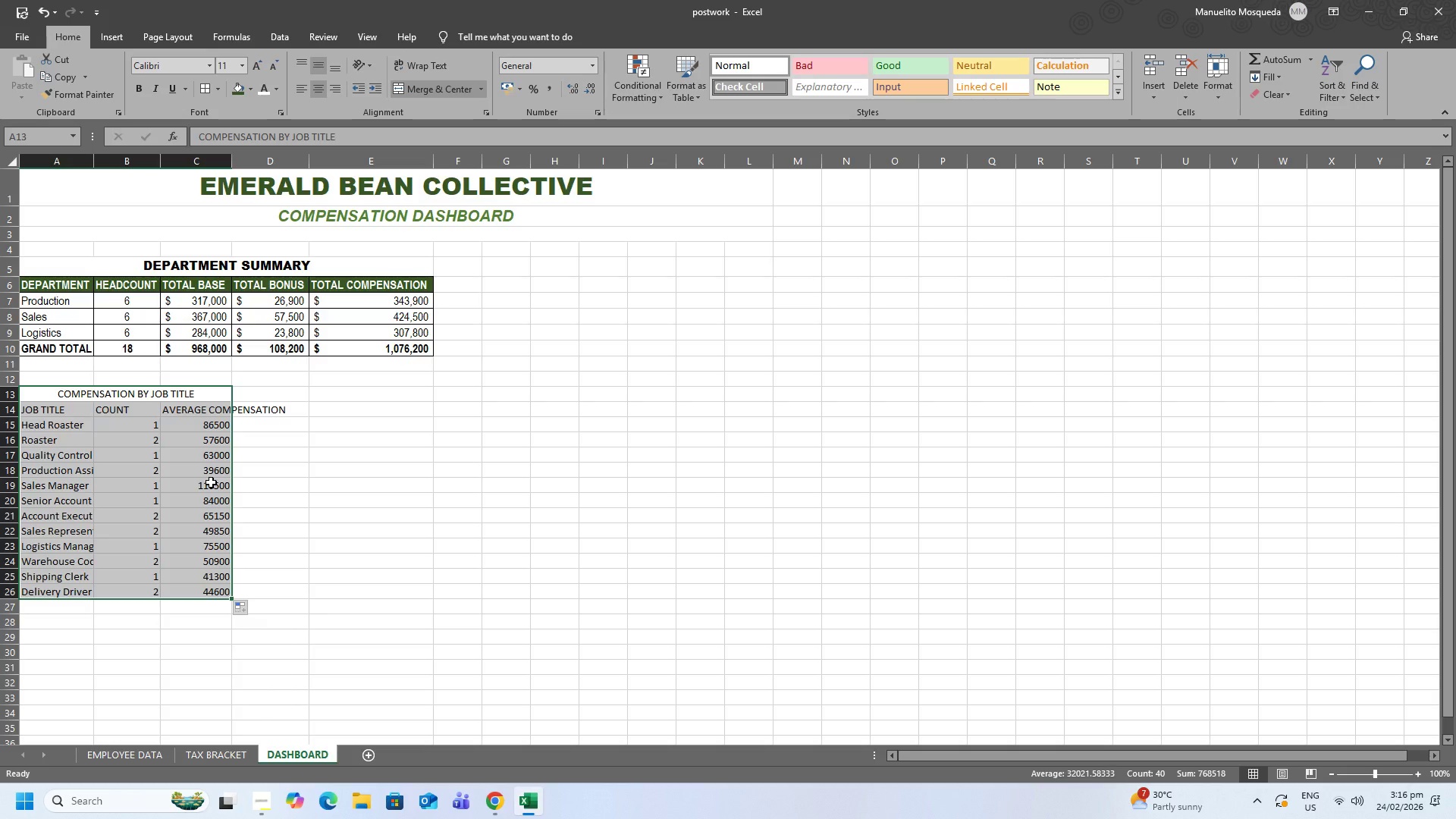 
left_click([210, 68])
 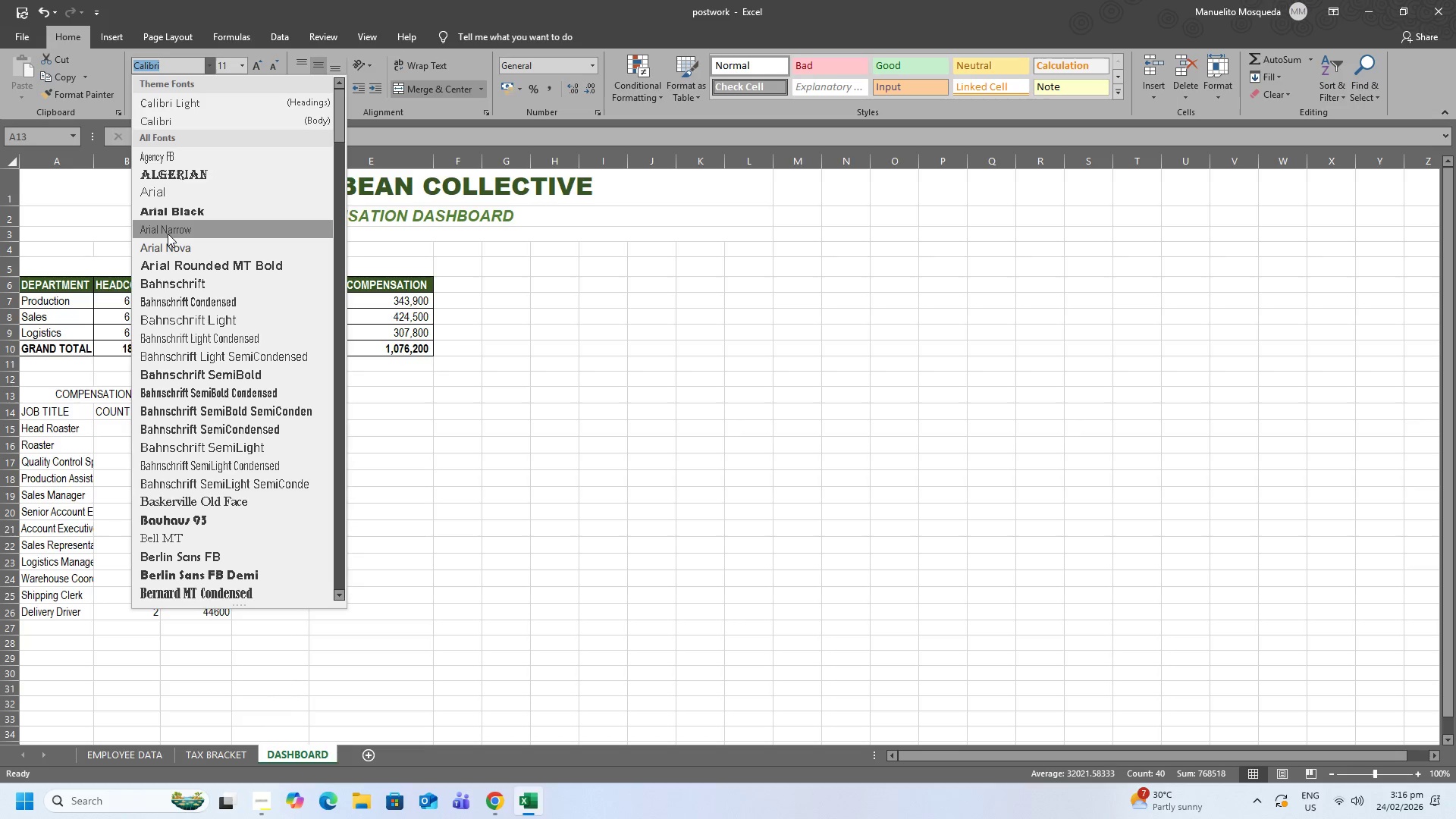 
left_click([168, 234])
 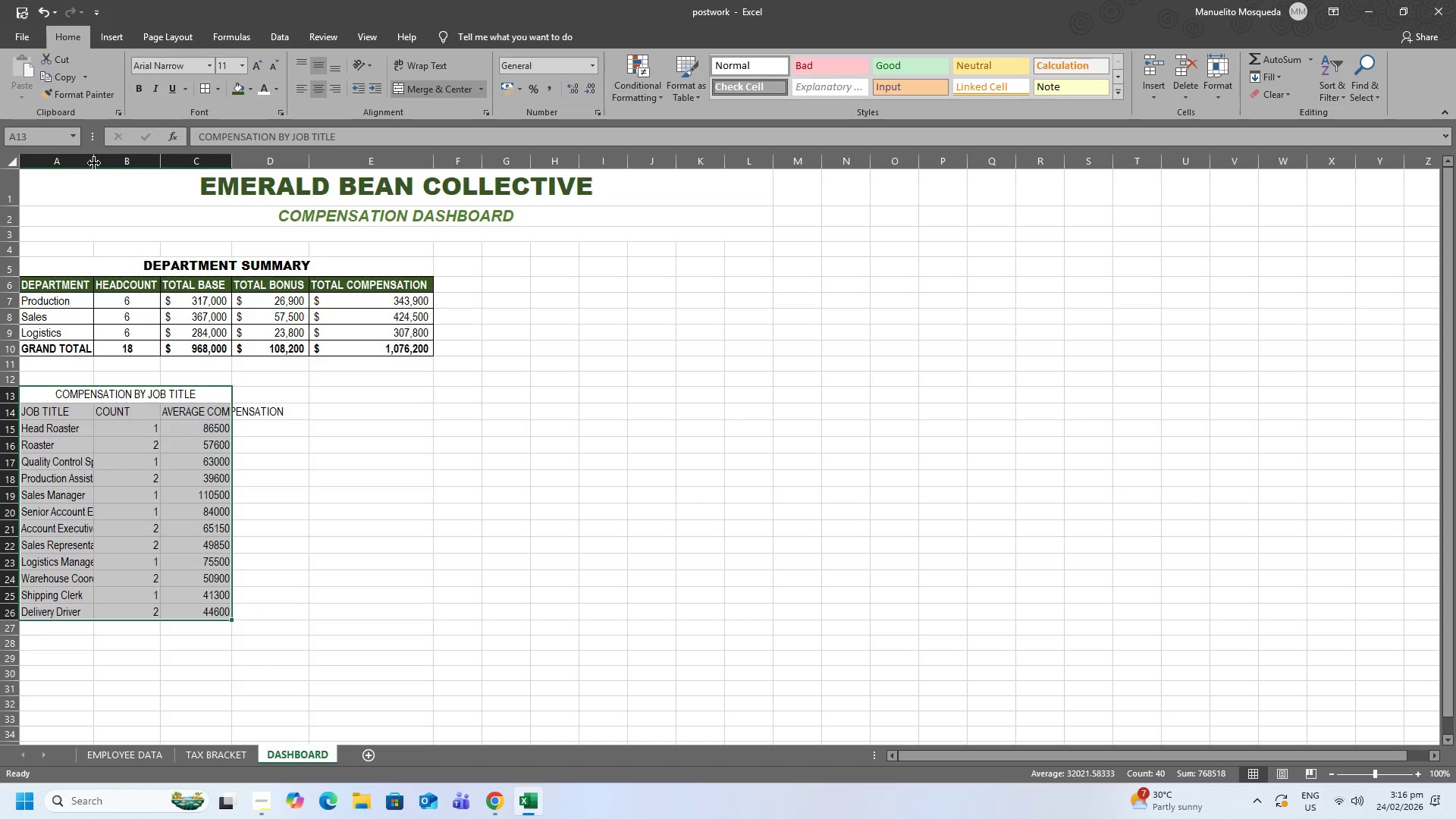 
double_click([94, 162])
 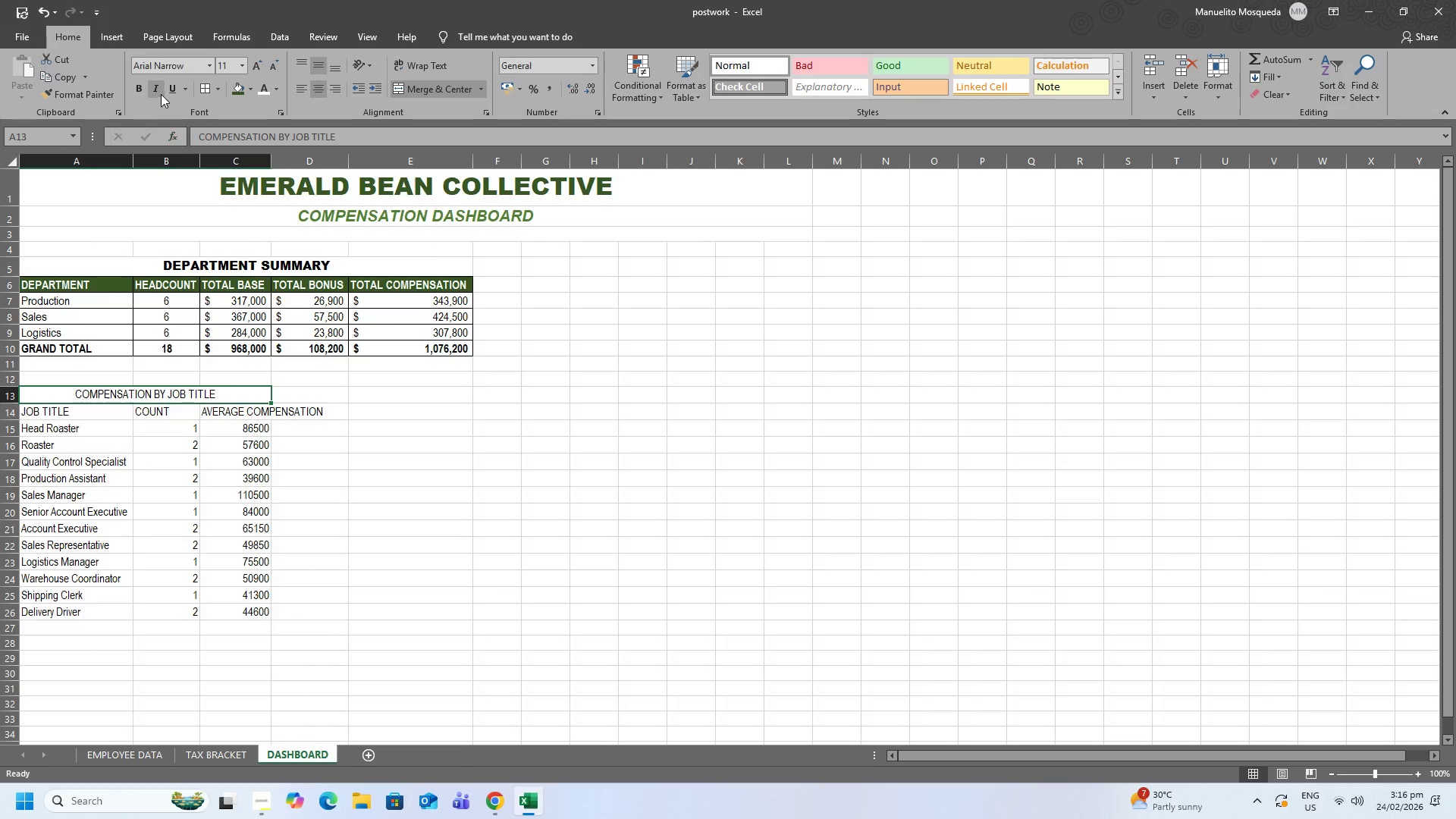 
left_click([208, 65])
 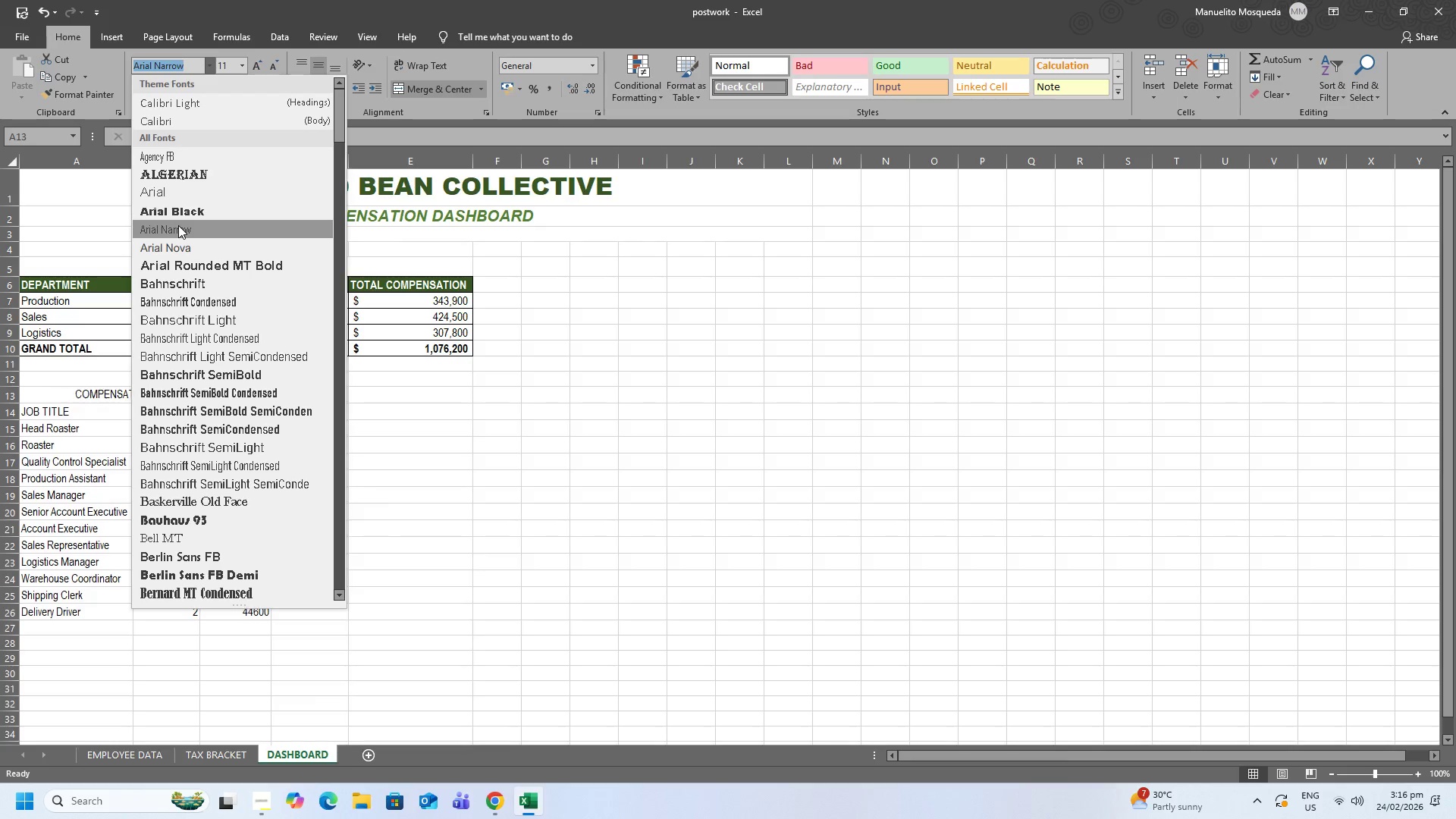 
left_click([177, 216])
 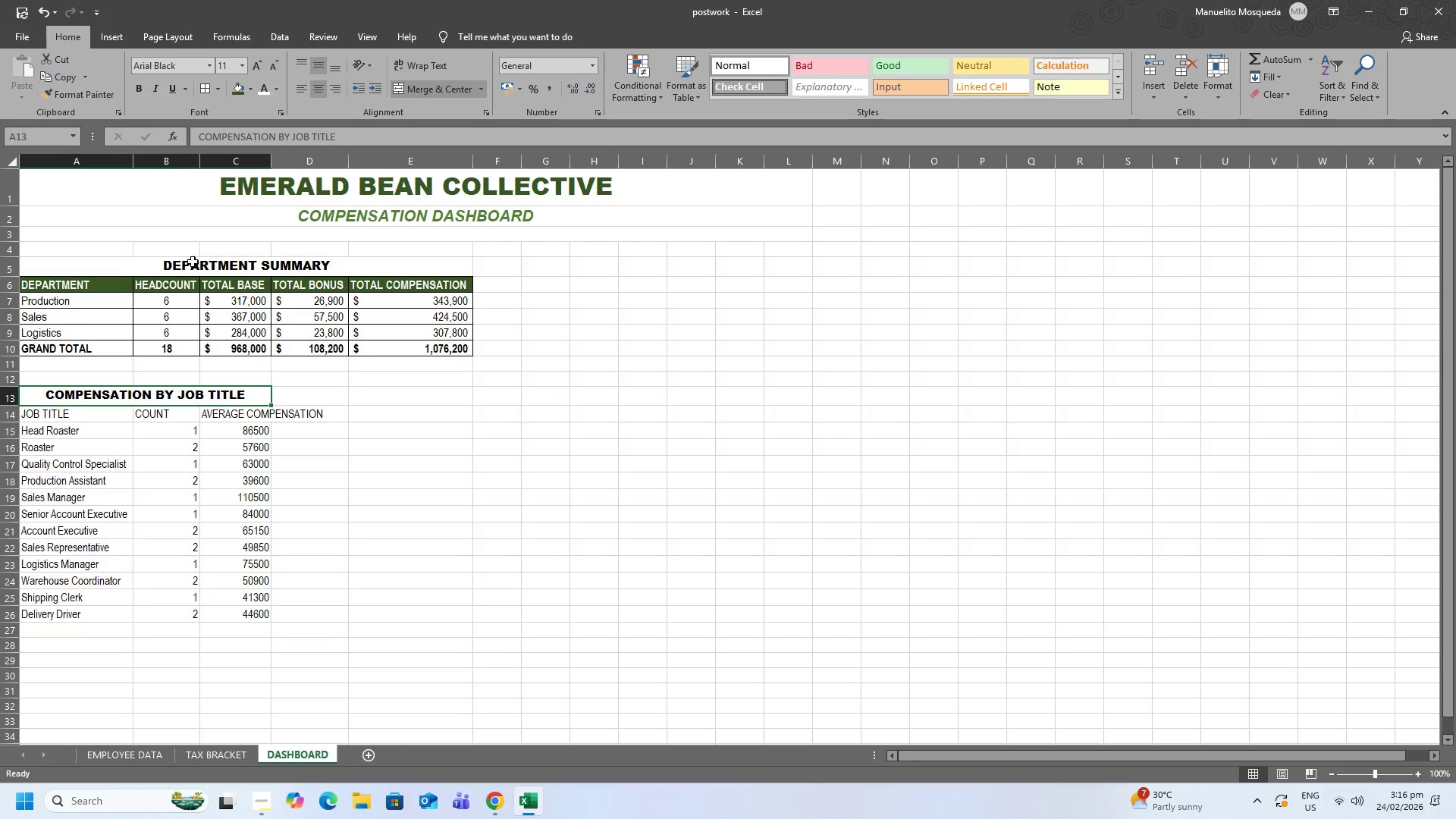 
left_click([193, 262])
 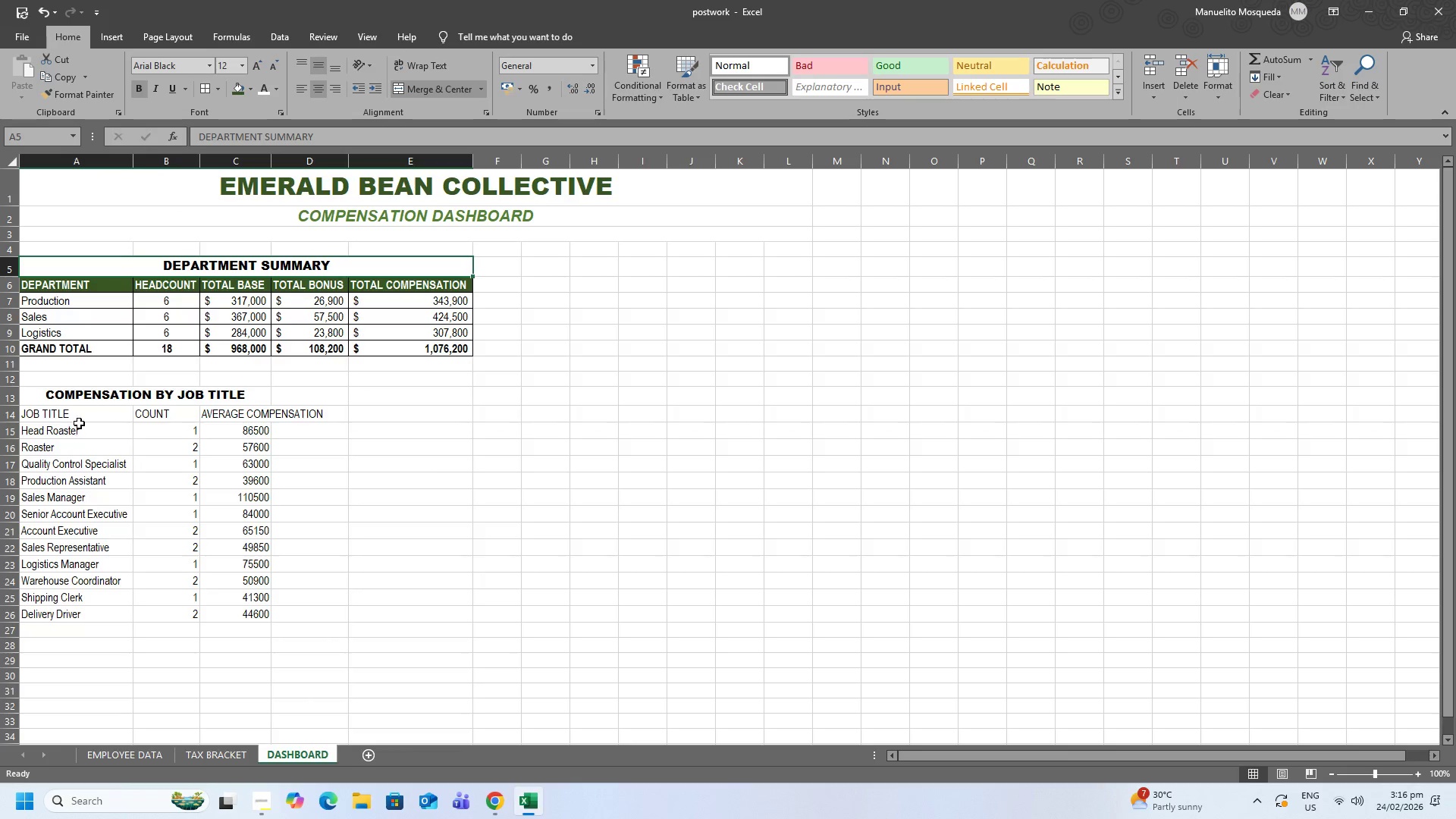 
left_click_drag(start_coordinate=[85, 398], to_coordinate=[257, 613])
 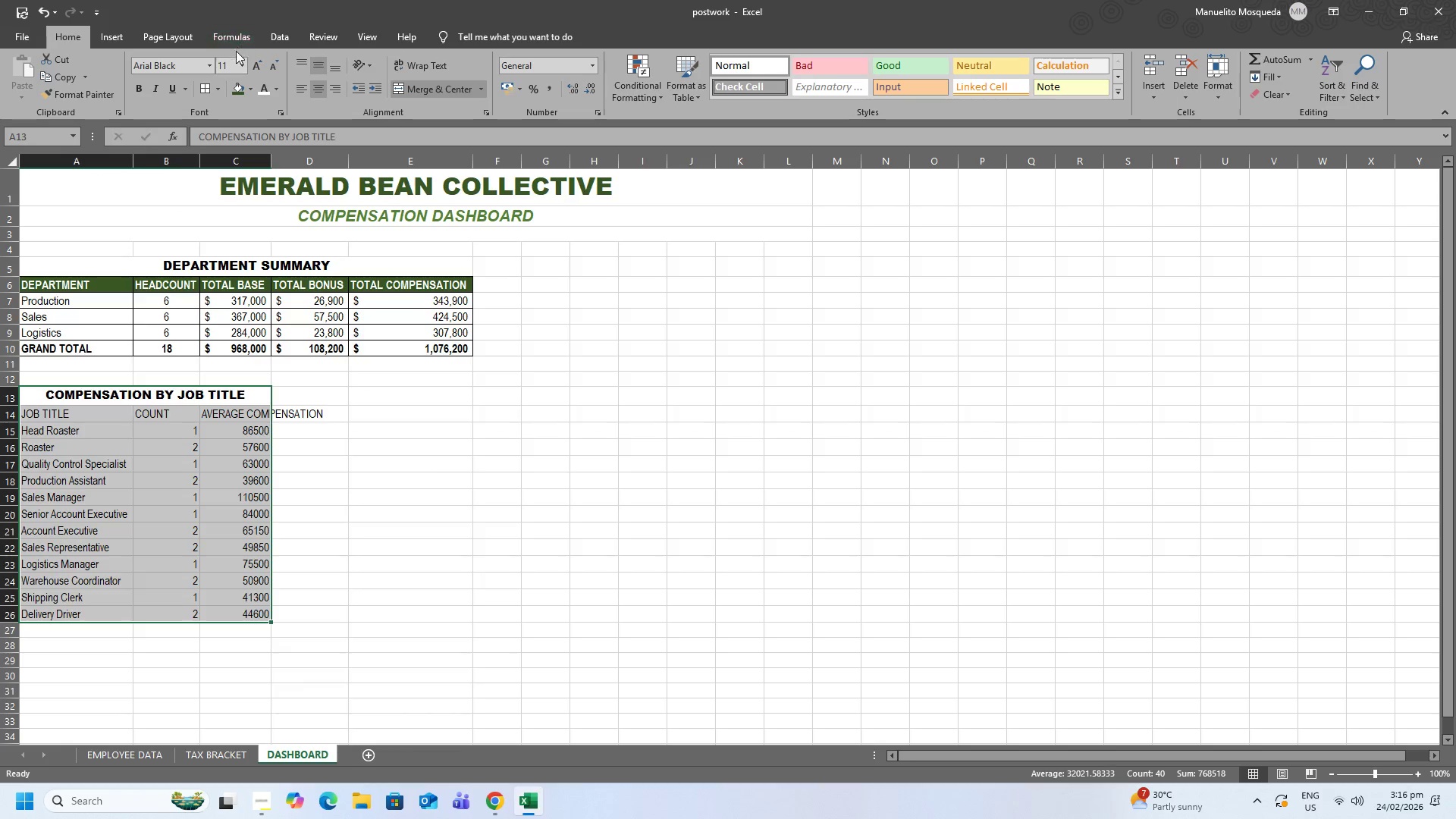 
left_click([231, 64])
 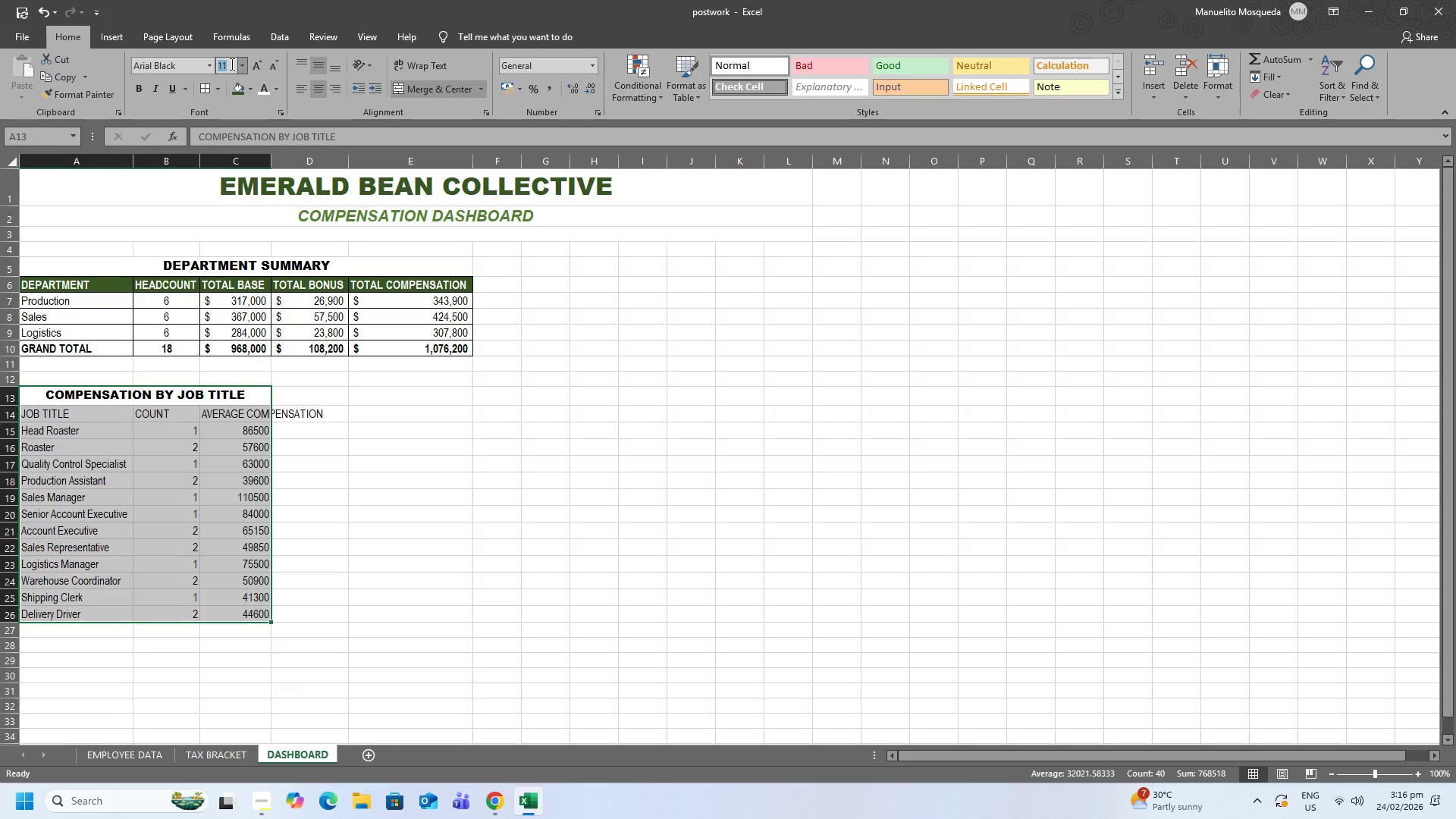 
key(Numpad1)
 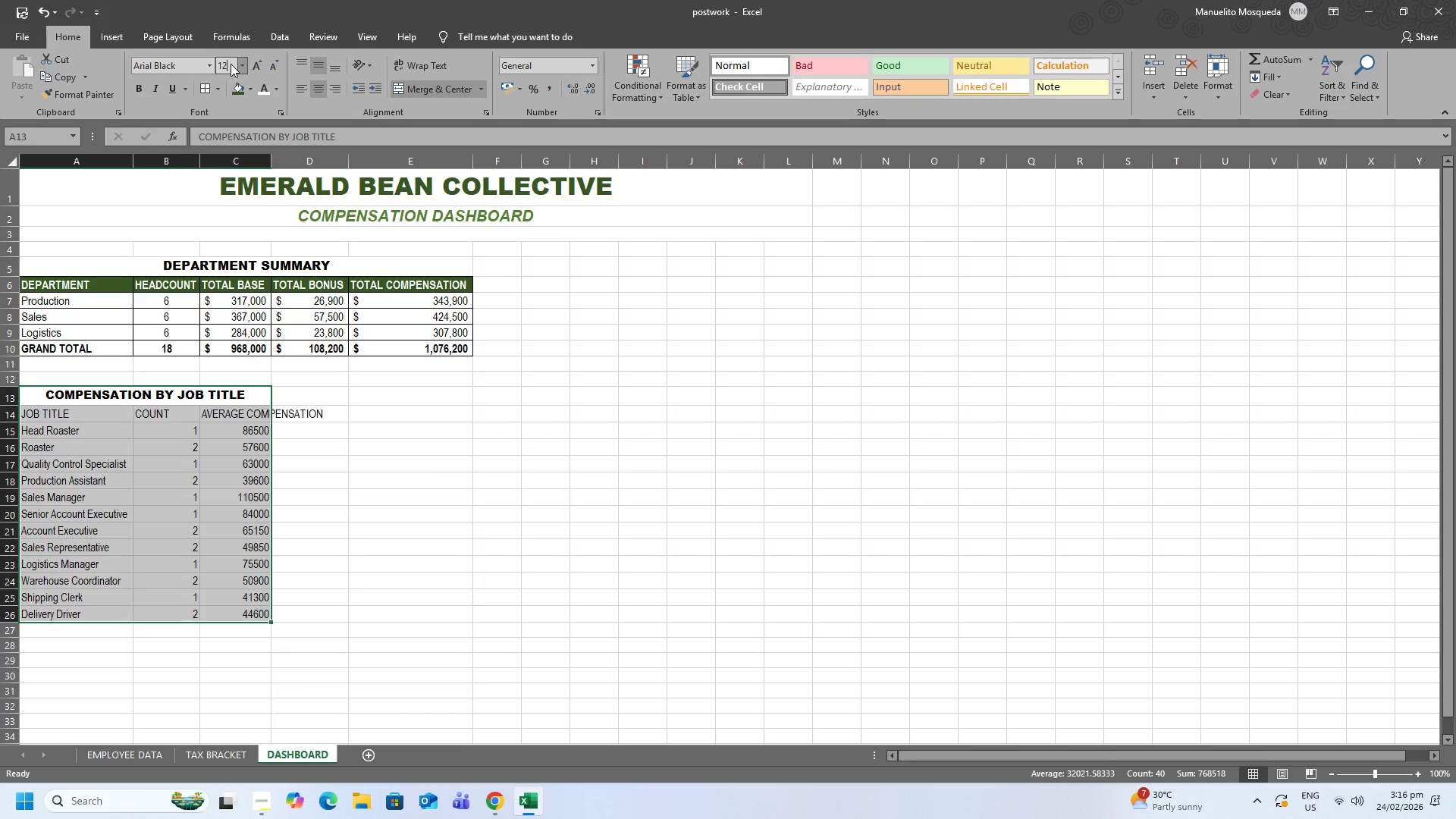 
key(Numpad2)
 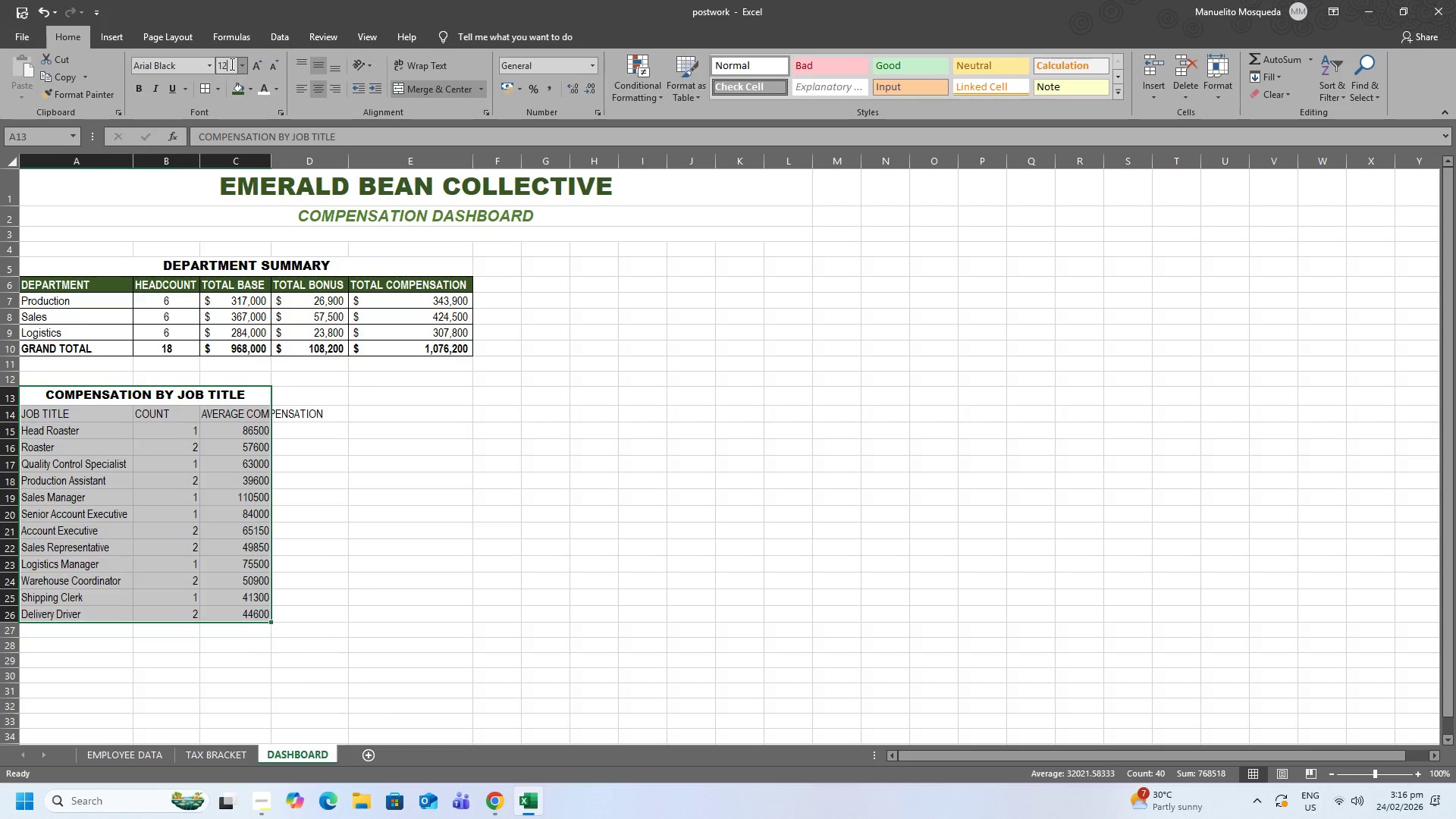 
key(NumpadEnter)
 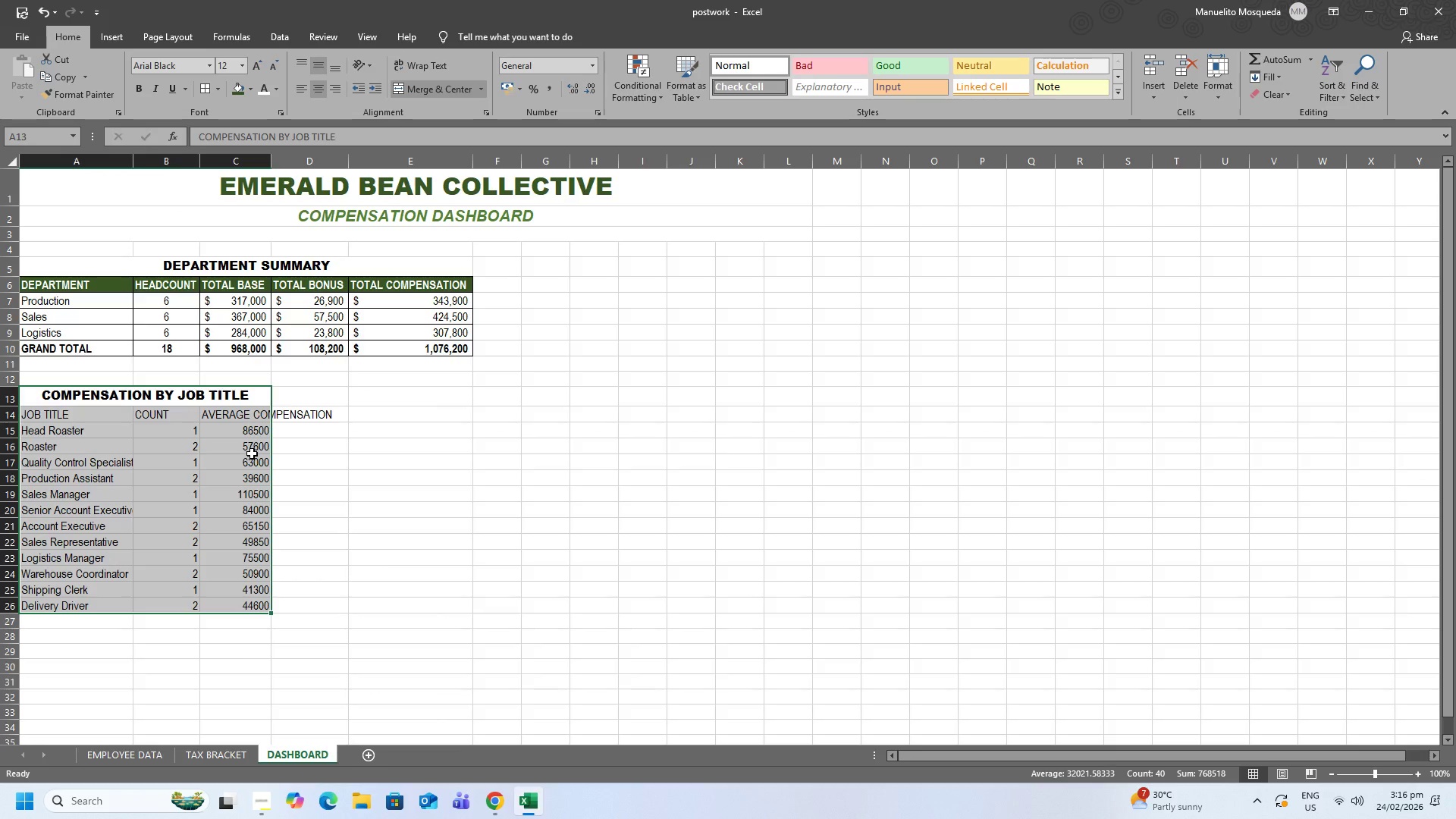 
left_click_drag(start_coordinate=[248, 430], to_coordinate=[265, 601])
 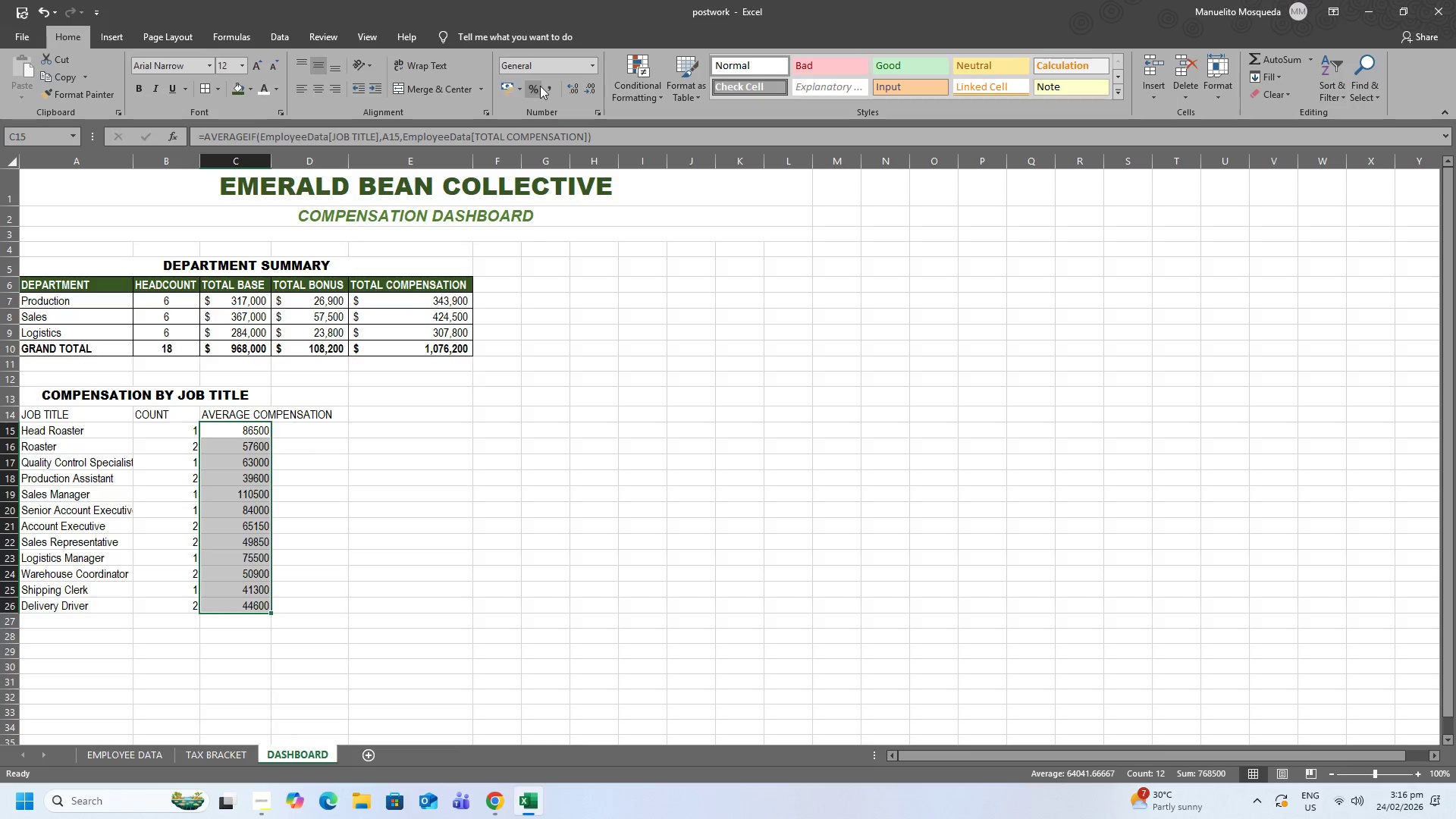 
left_click([516, 90])
 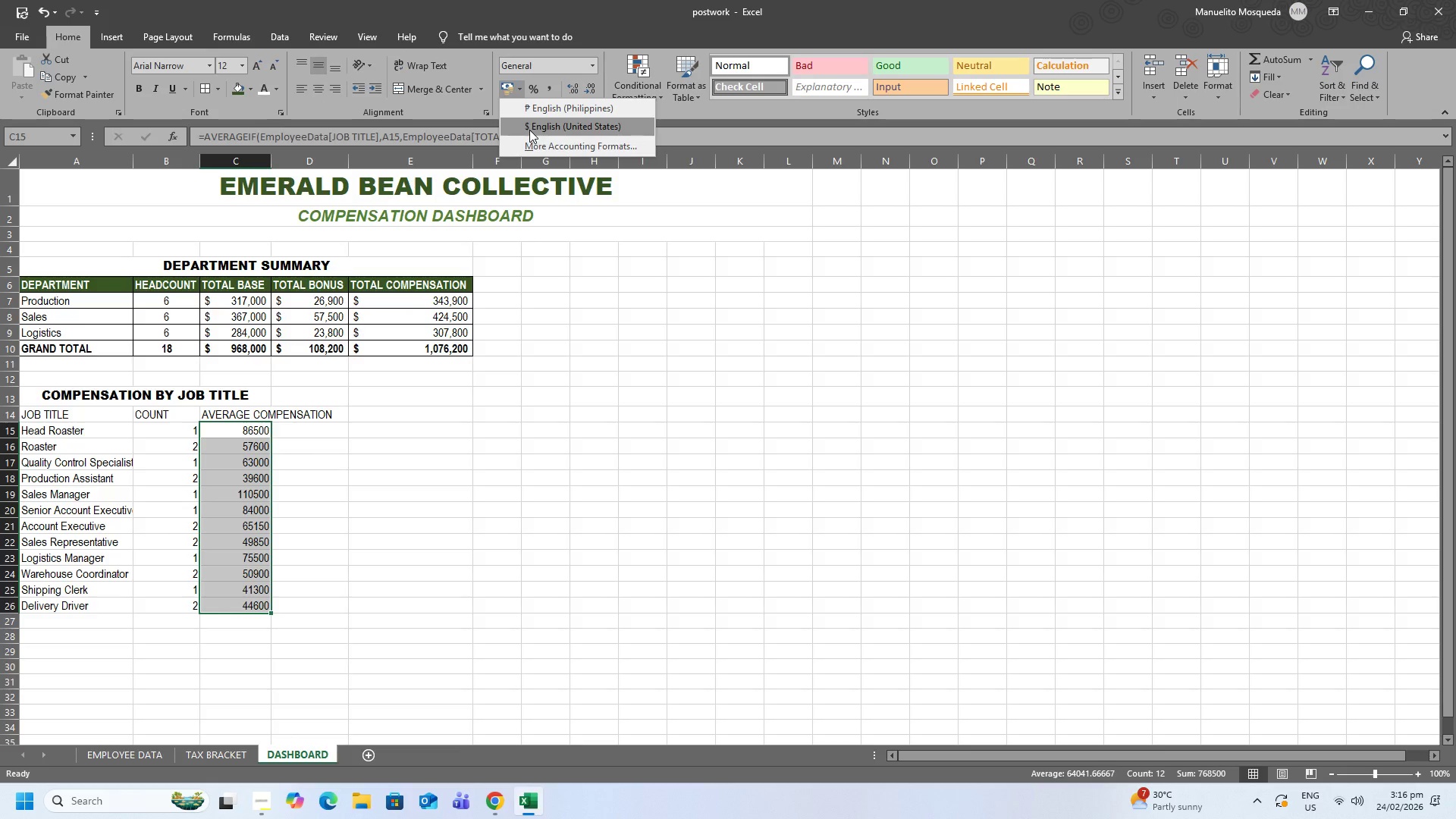 
left_click([530, 126])
 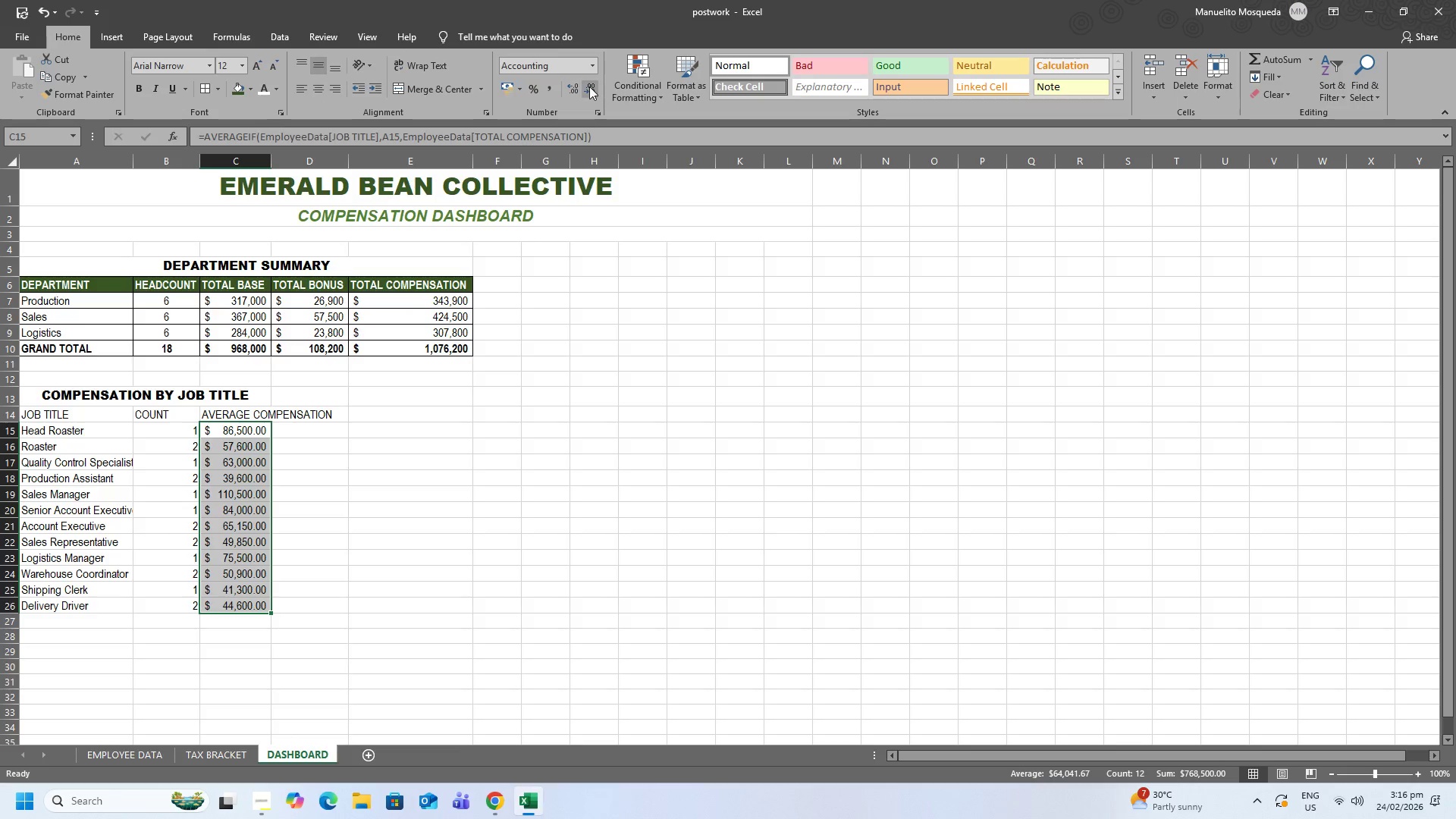 
double_click([589, 86])
 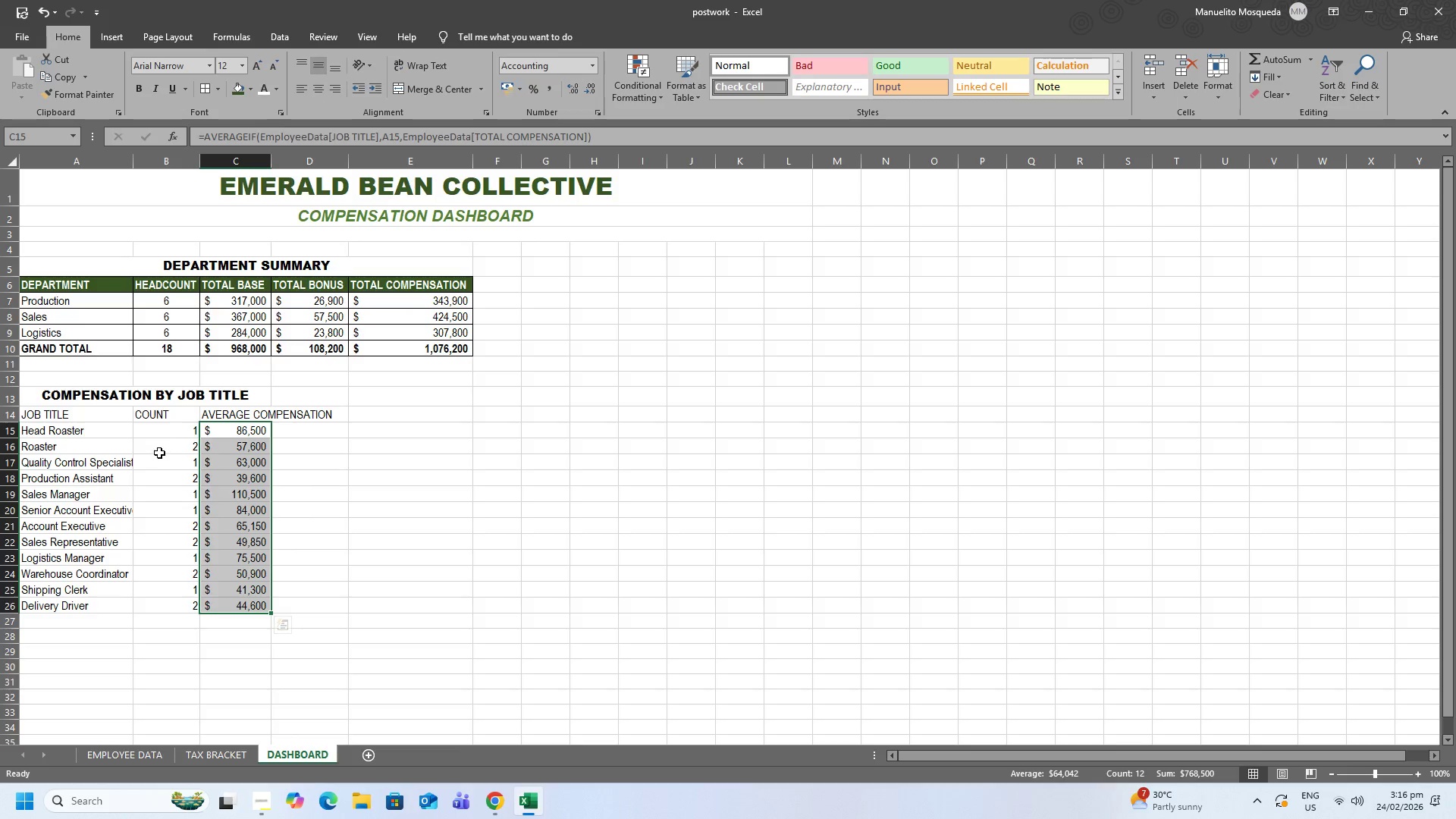 
left_click([167, 418])
 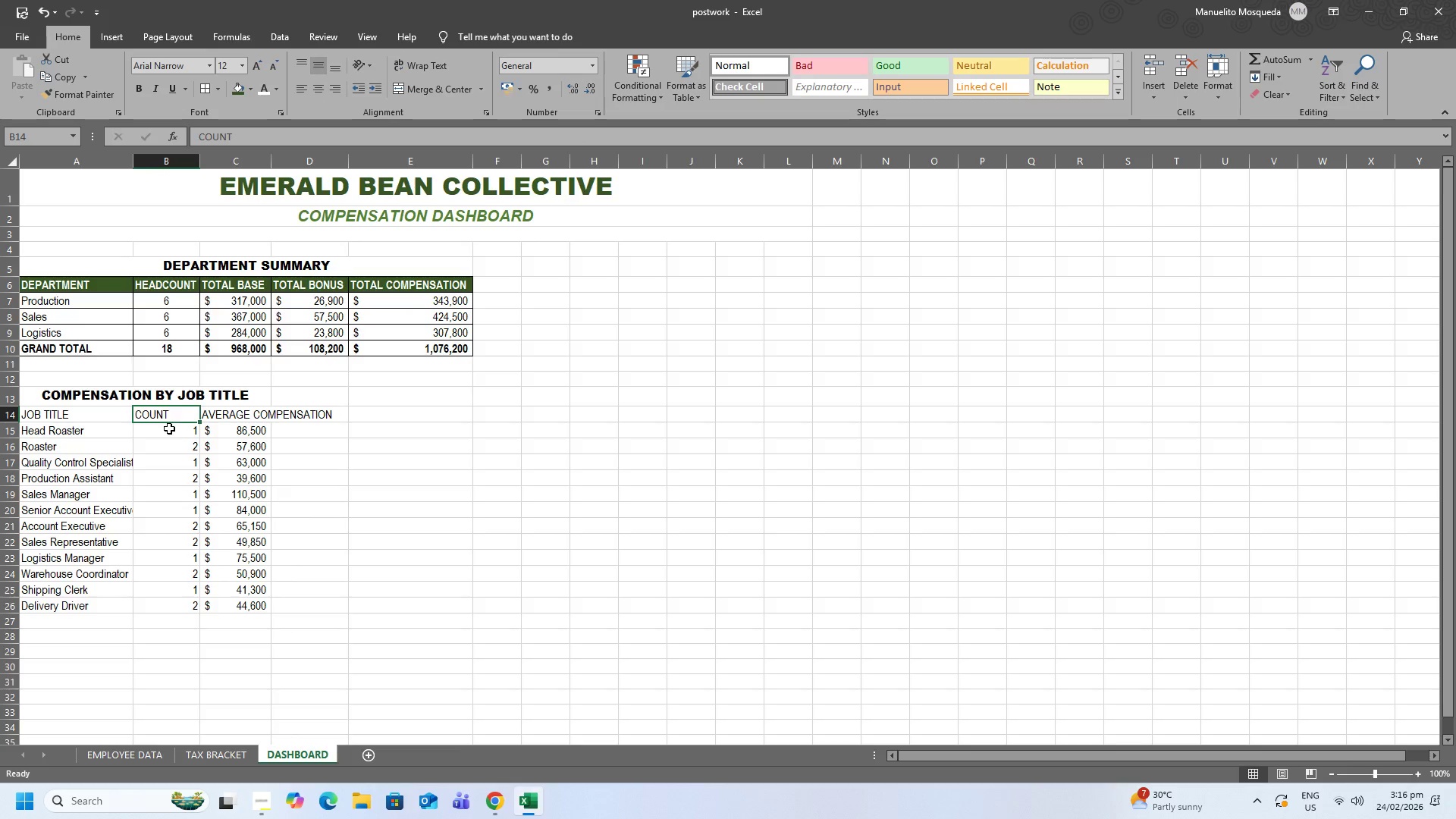 
left_click_drag(start_coordinate=[169, 428], to_coordinate=[173, 610])
 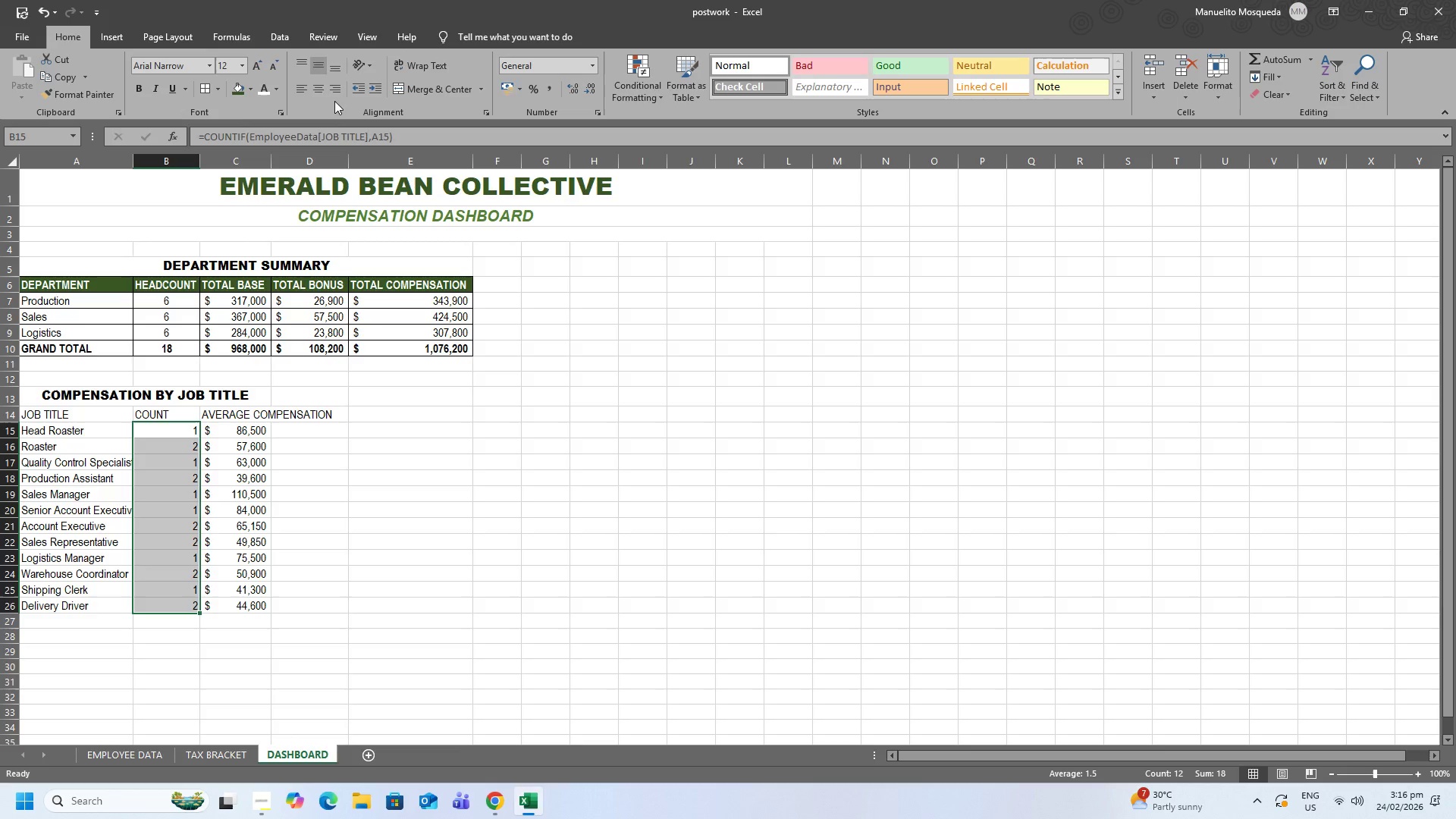 
left_click_drag(start_coordinate=[316, 89], to_coordinate=[317, 97])
 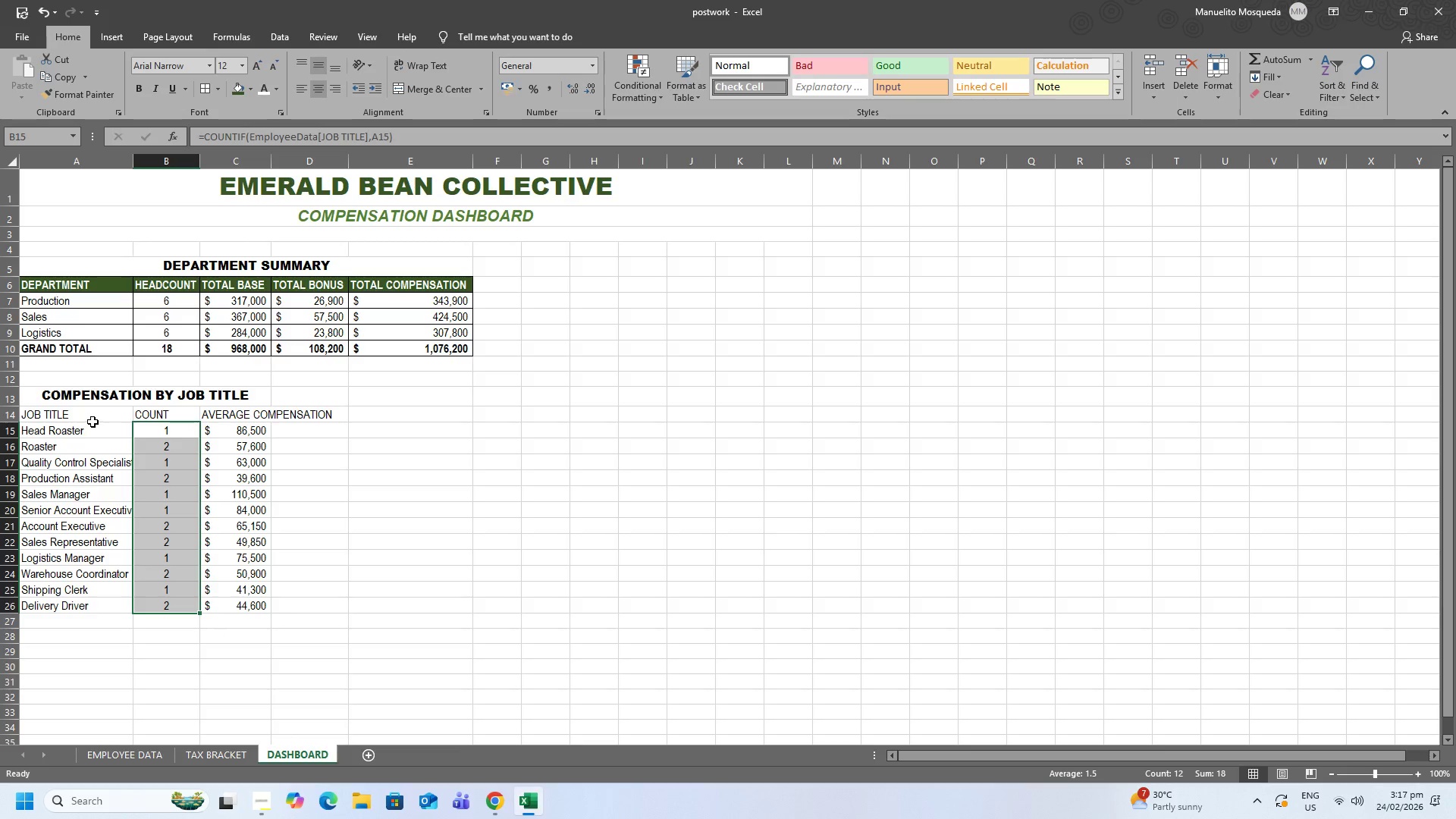 
left_click_drag(start_coordinate=[91, 413], to_coordinate=[228, 414])
 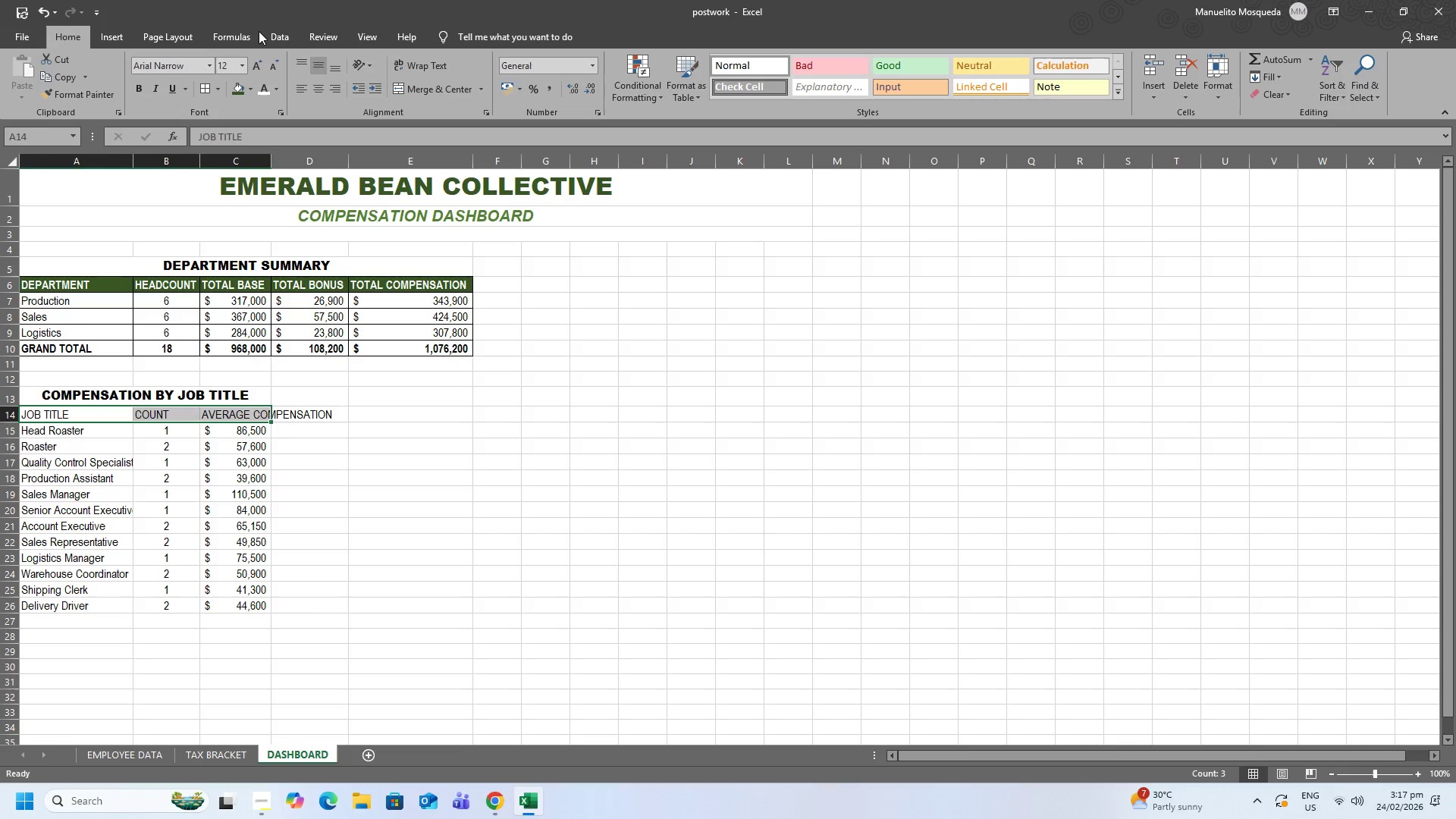 
wait(5.31)
 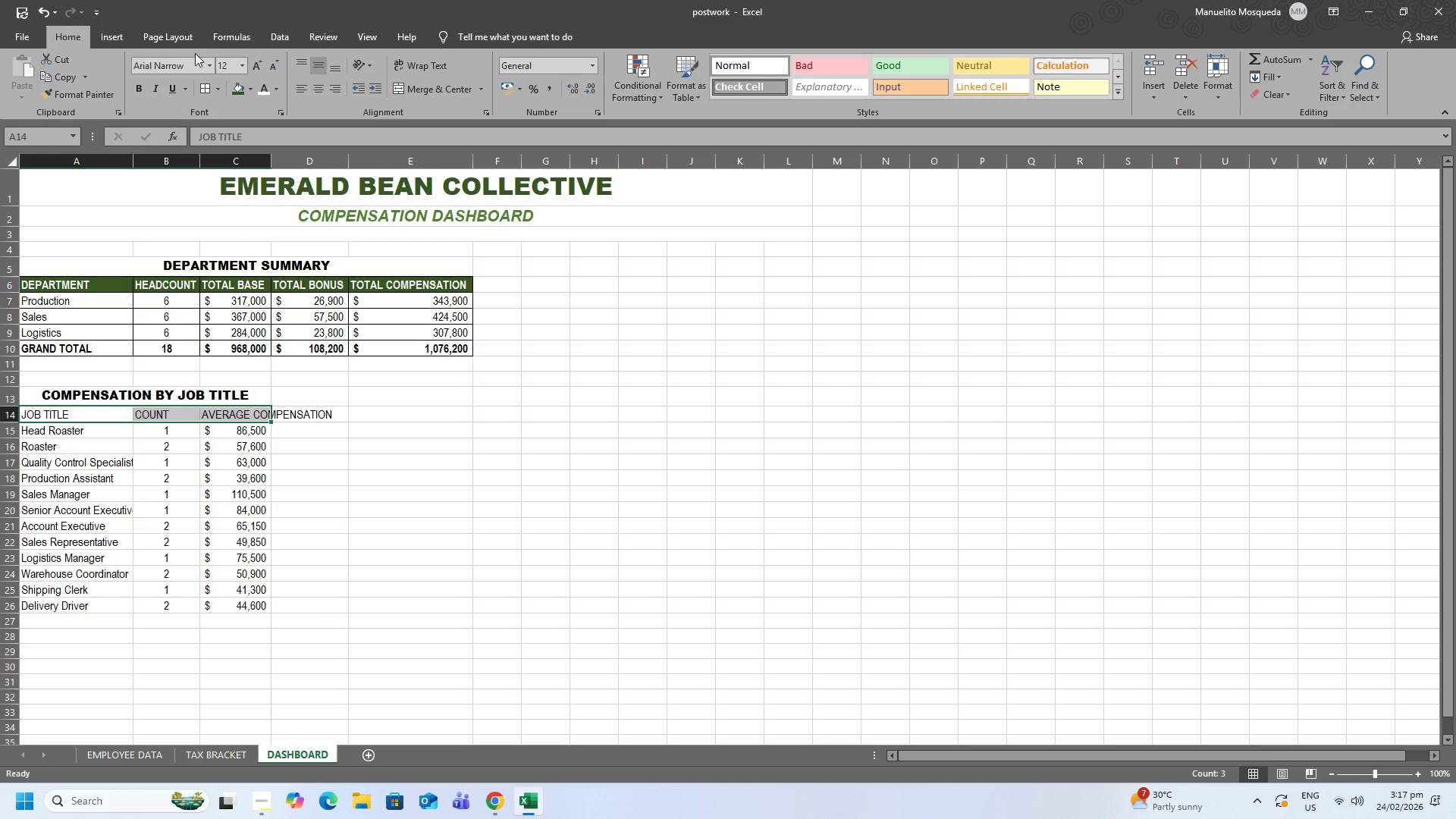 
double_click([262, 89])
 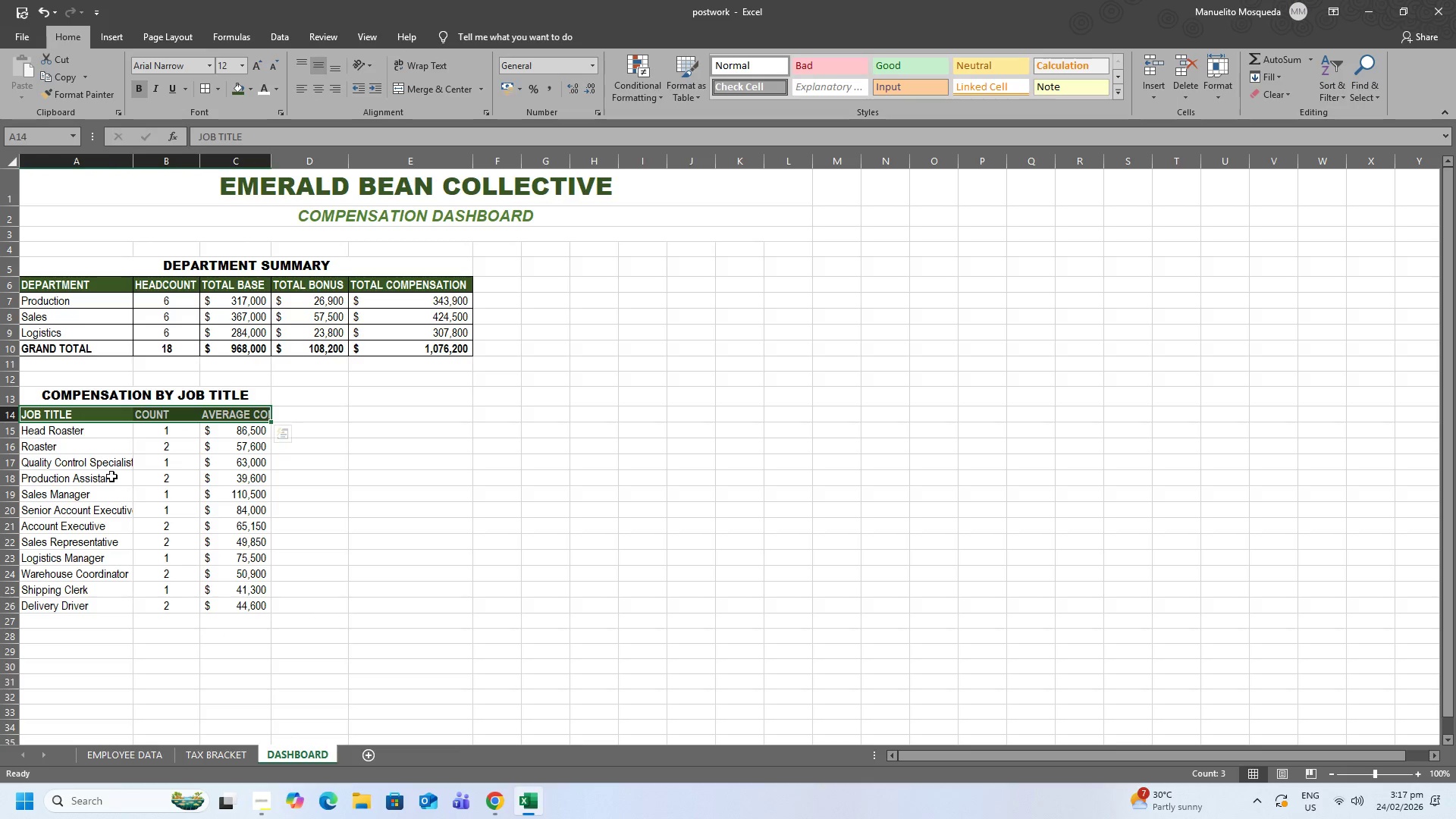 
left_click_drag(start_coordinate=[86, 414], to_coordinate=[222, 598])
 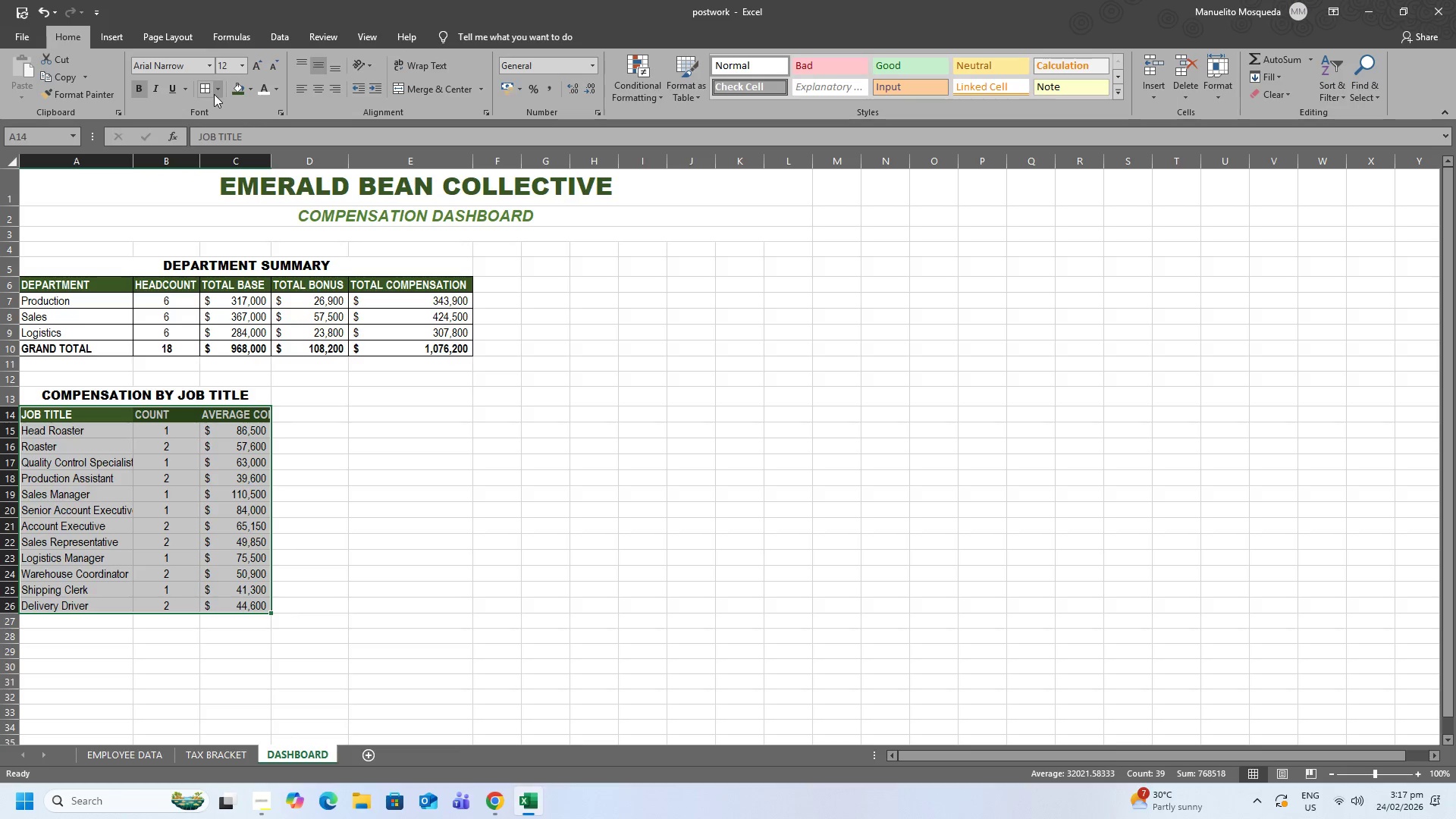 
left_click([208, 91])
 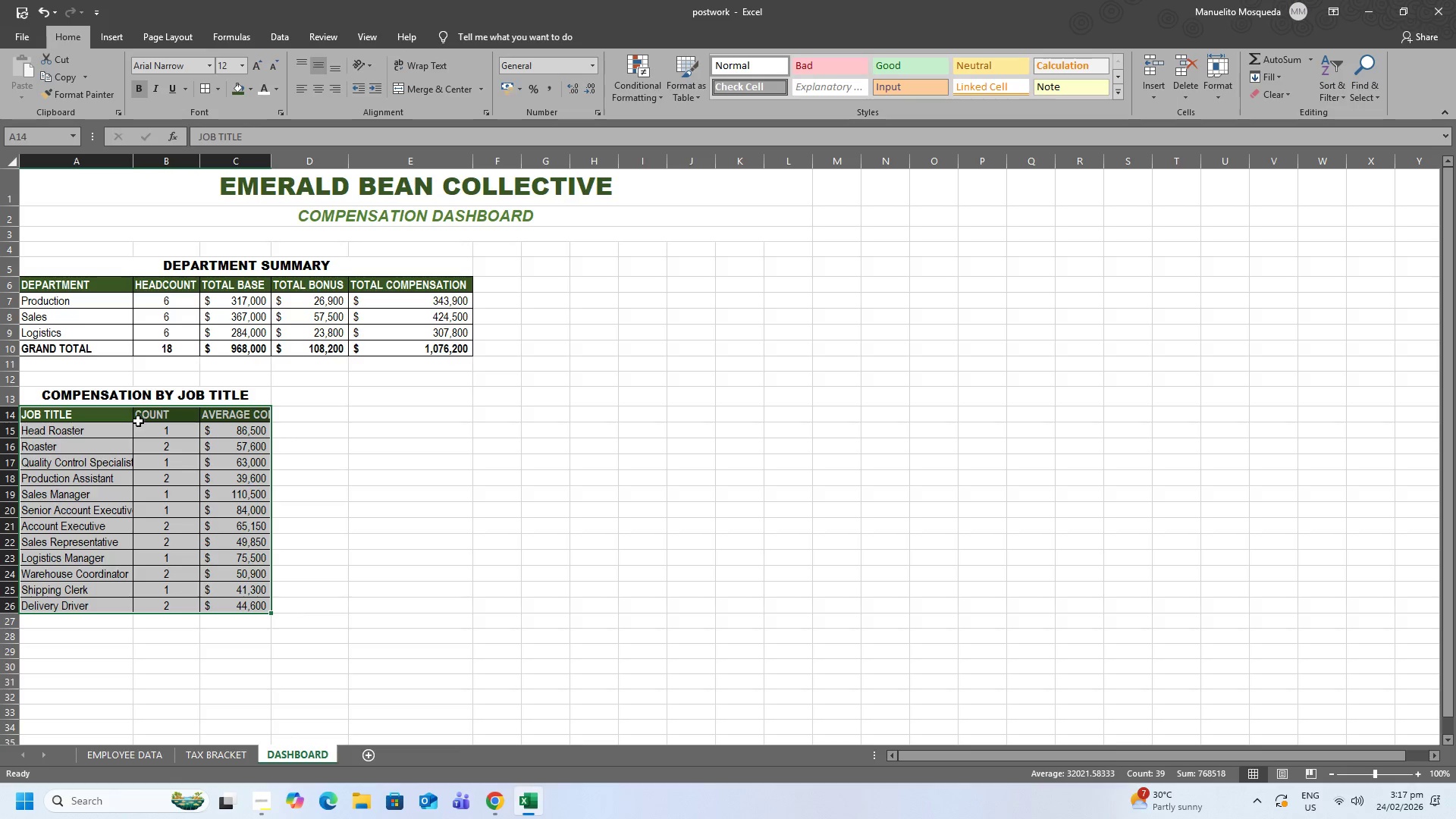 
left_click_drag(start_coordinate=[122, 418], to_coordinate=[225, 410])
 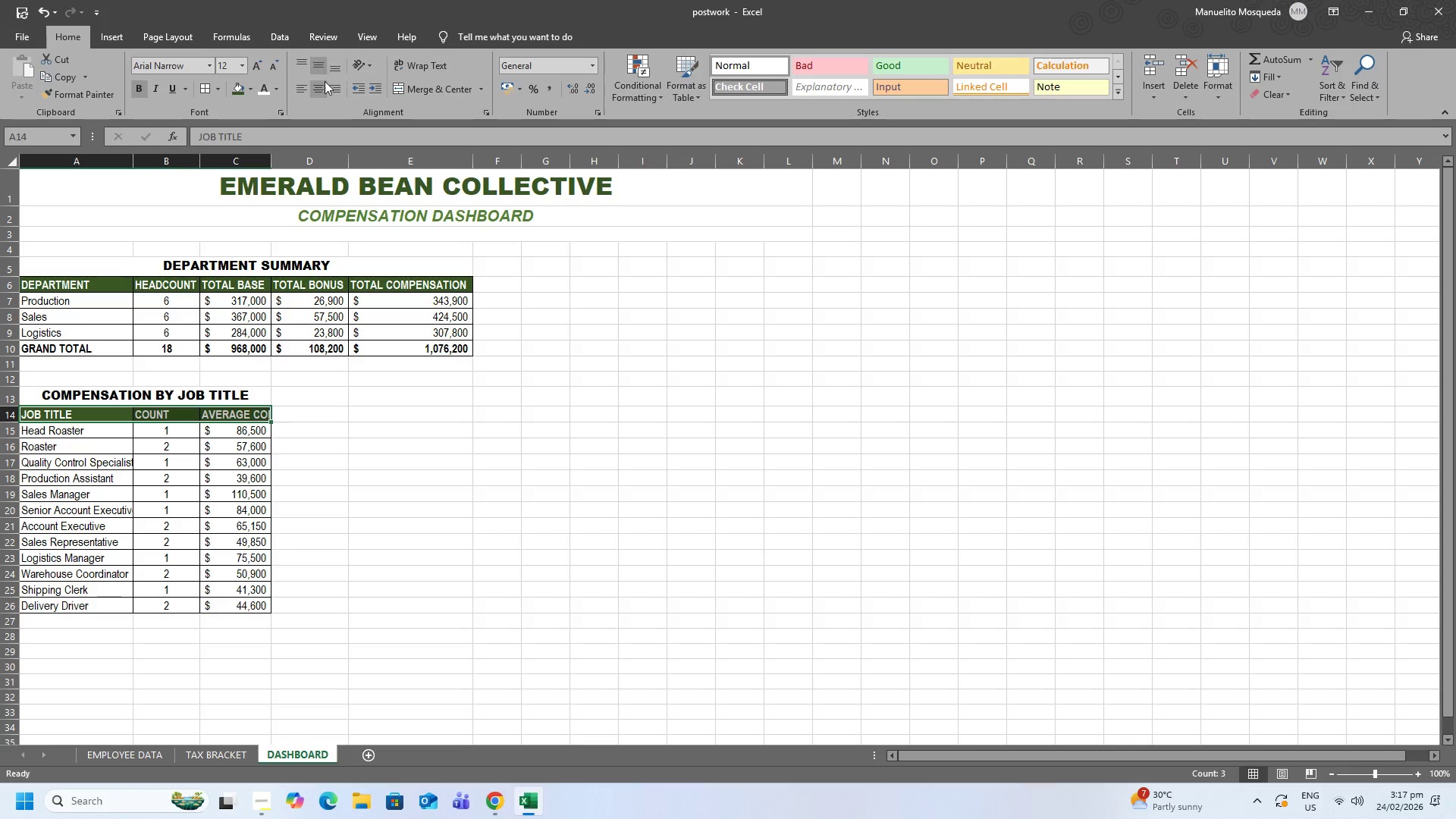 
left_click([323, 85])
 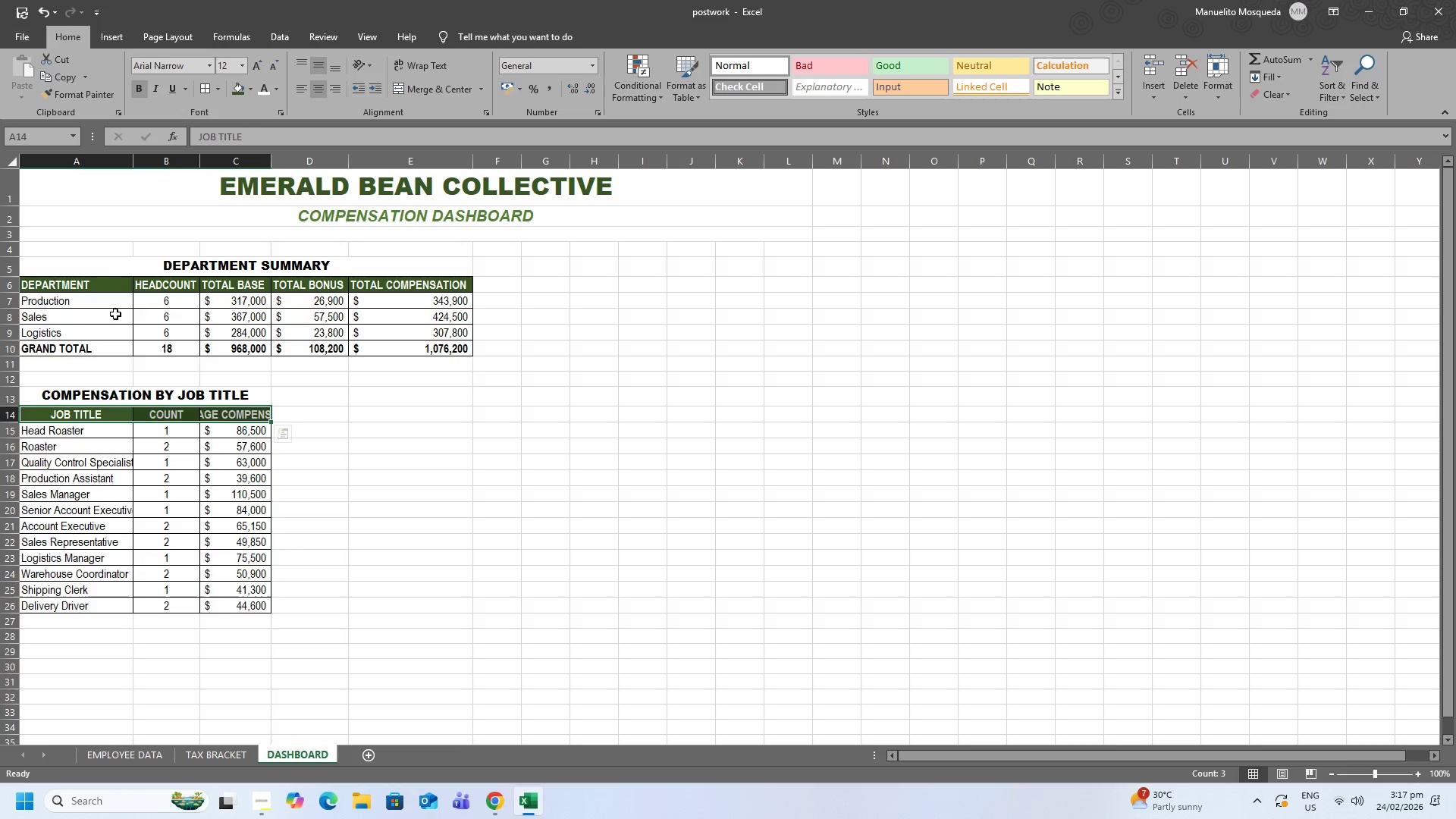 
left_click_drag(start_coordinate=[108, 283], to_coordinate=[428, 289])
 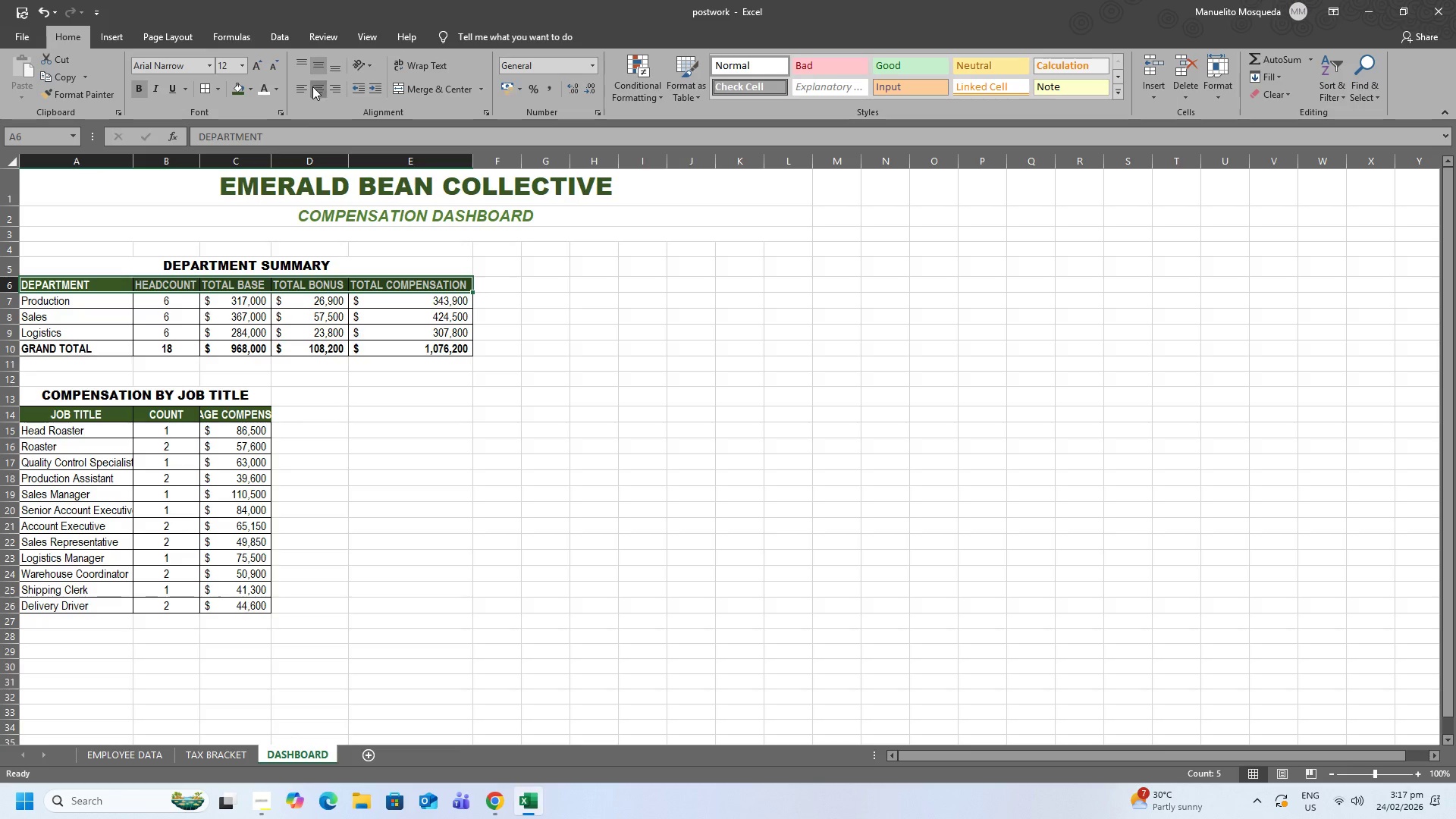 
left_click([303, 552])
 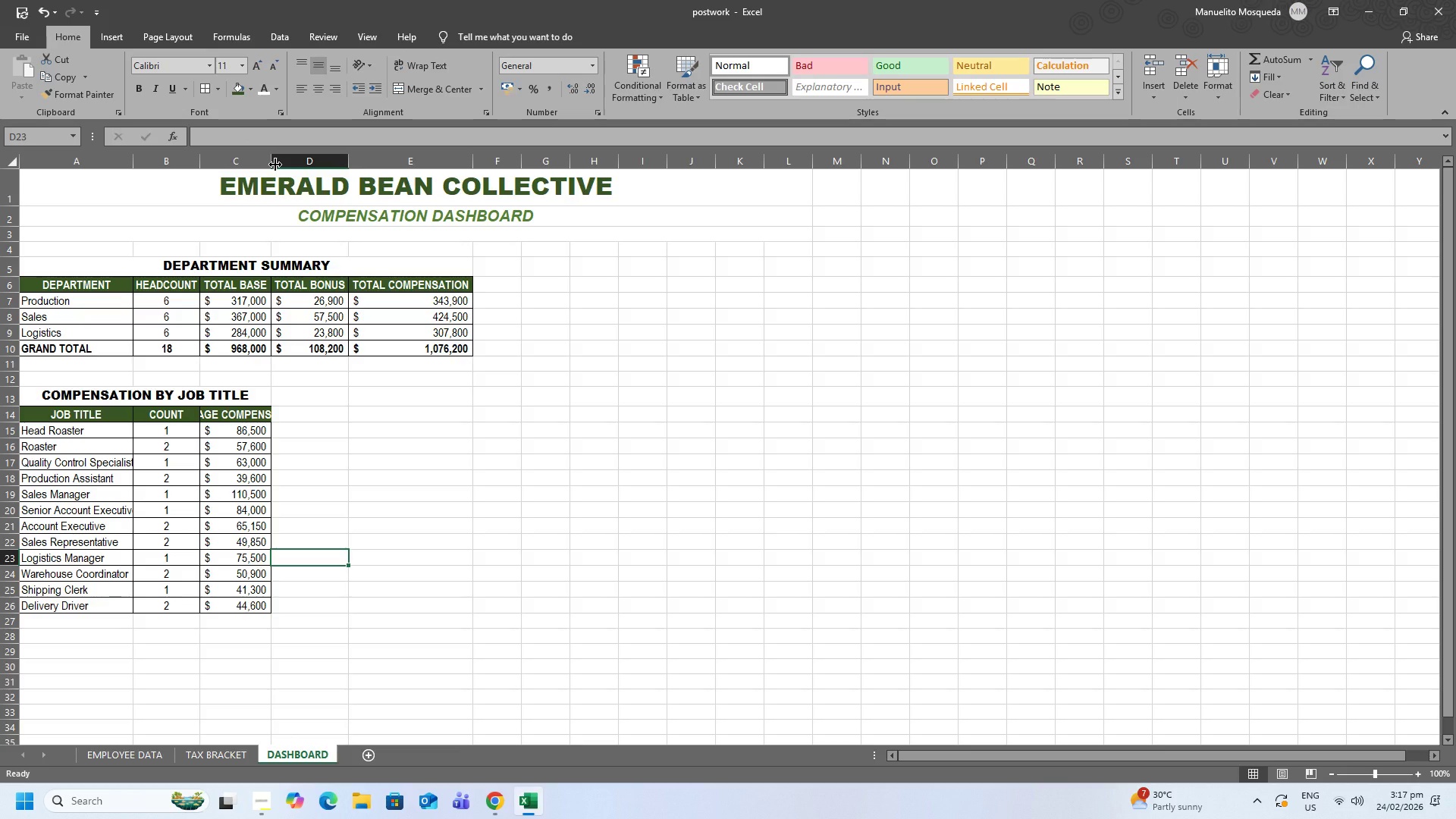 
double_click([275, 165])
 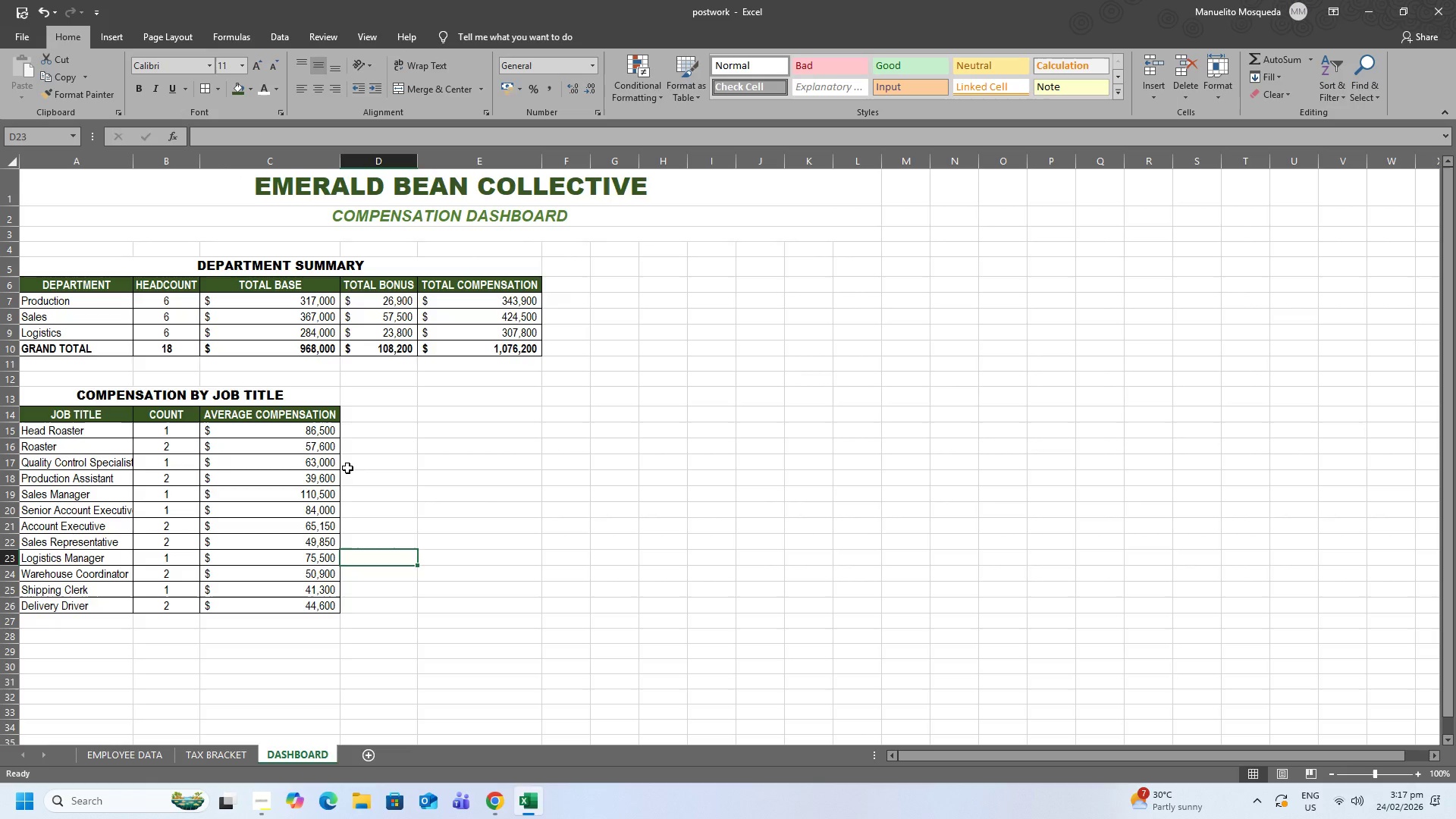 
left_click([347, 468])
 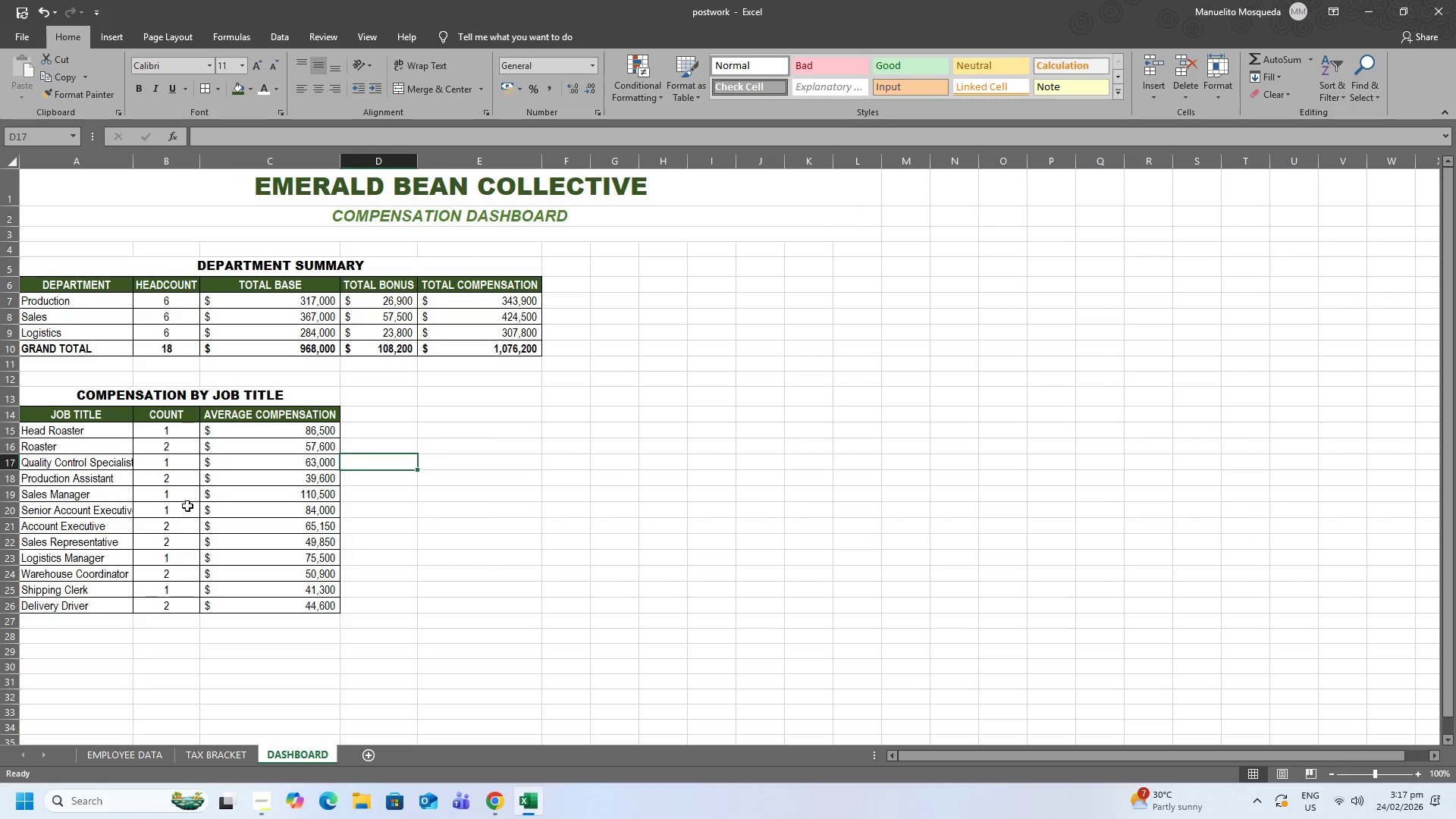 
left_click([172, 515])
 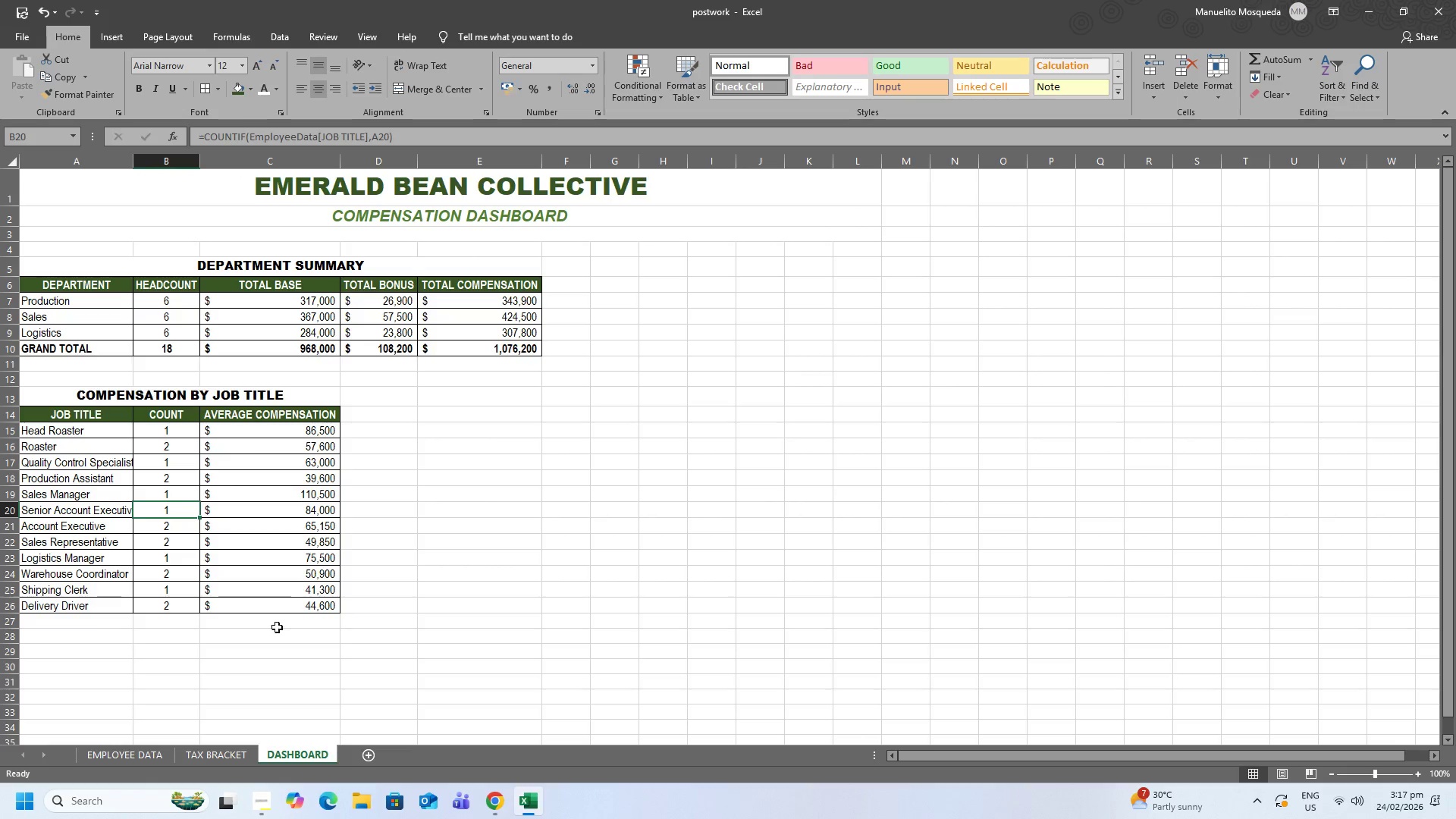 
left_click([304, 477])
 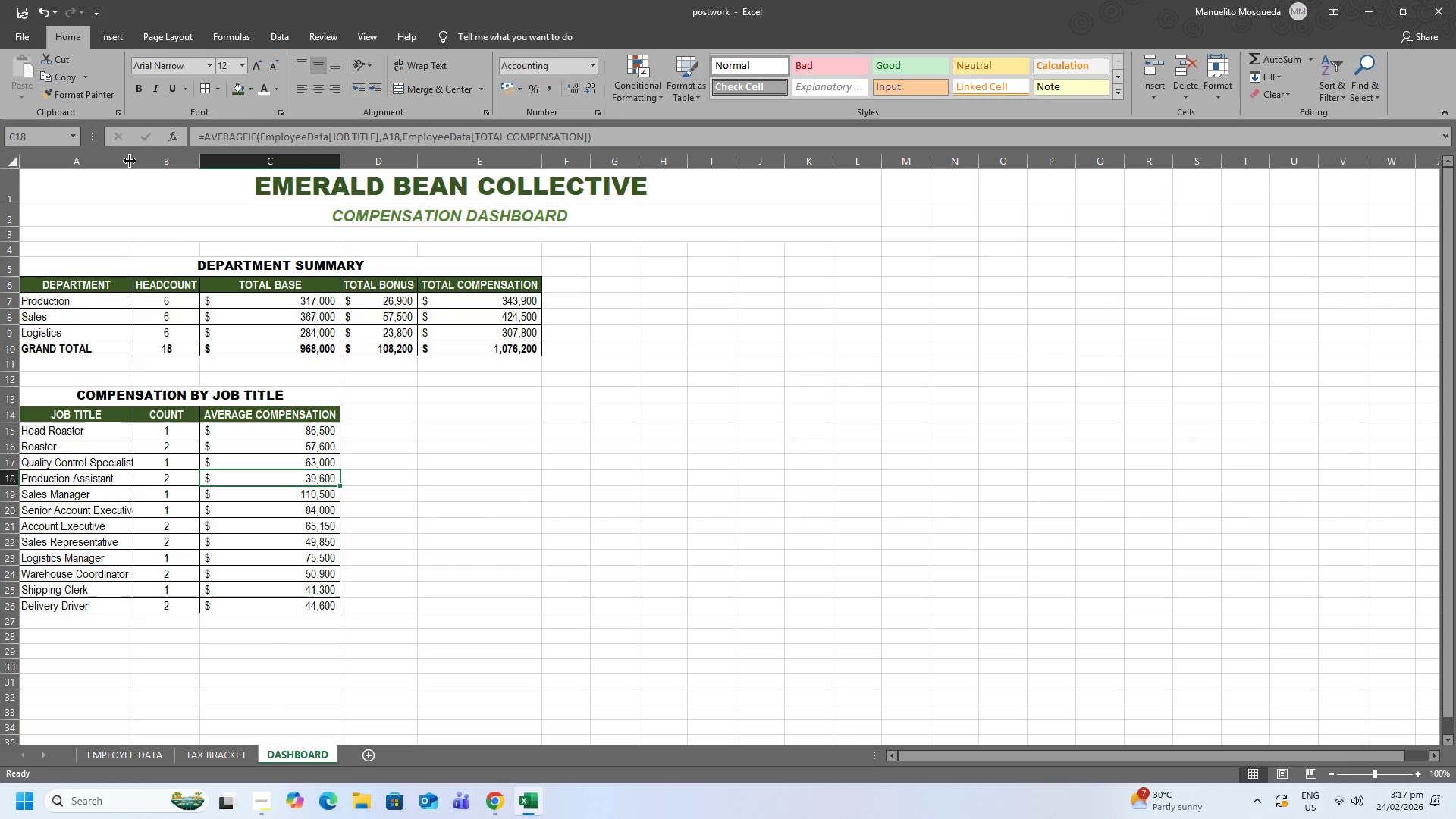 
double_click([129, 161])
 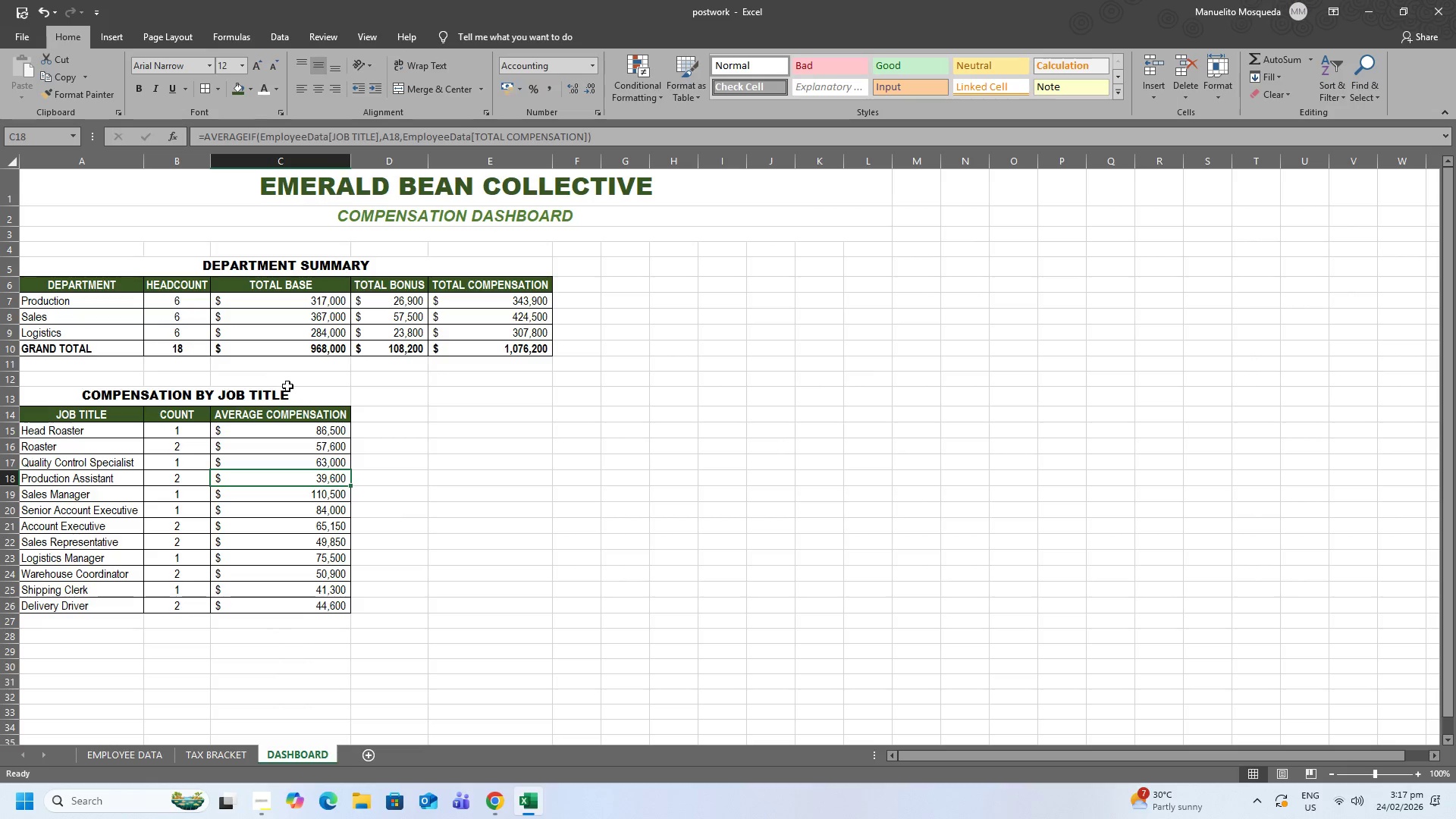 
left_click([287, 386])
 